 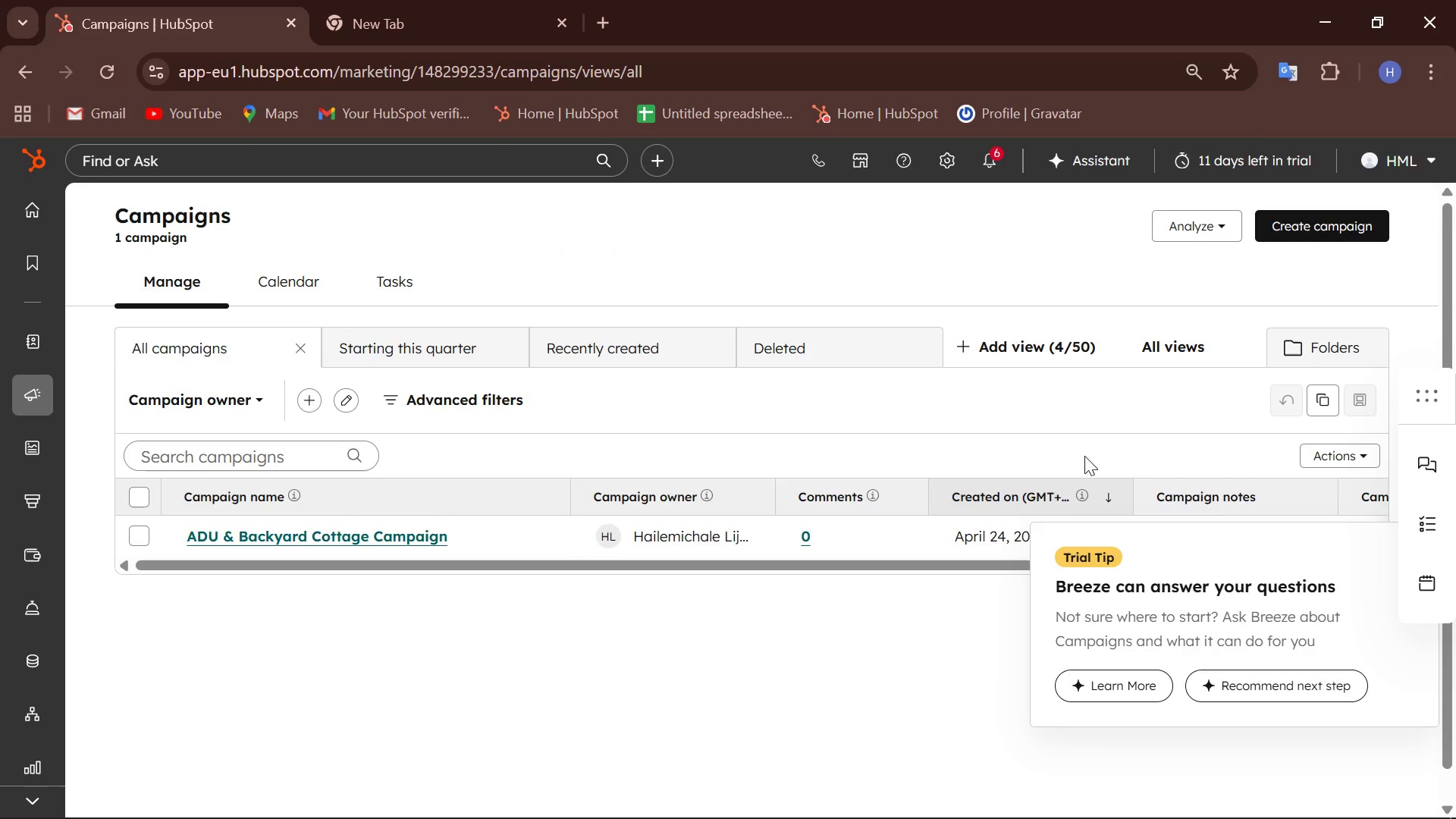 
left_click_drag(start_coordinate=[1437, 388], to_coordinate=[1455, 499])
 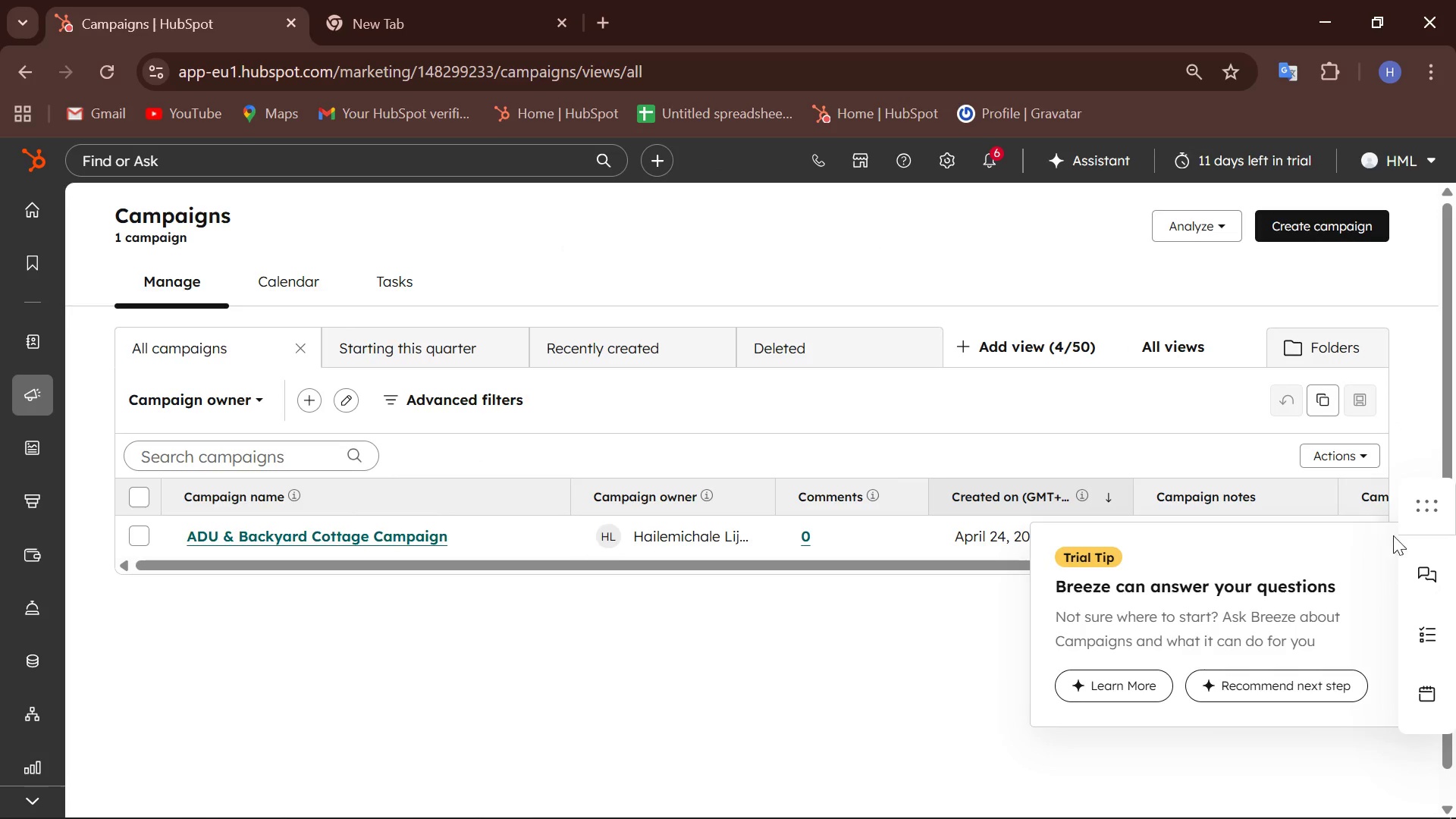 
left_click_drag(start_coordinate=[1416, 510], to_coordinate=[1455, 349])
 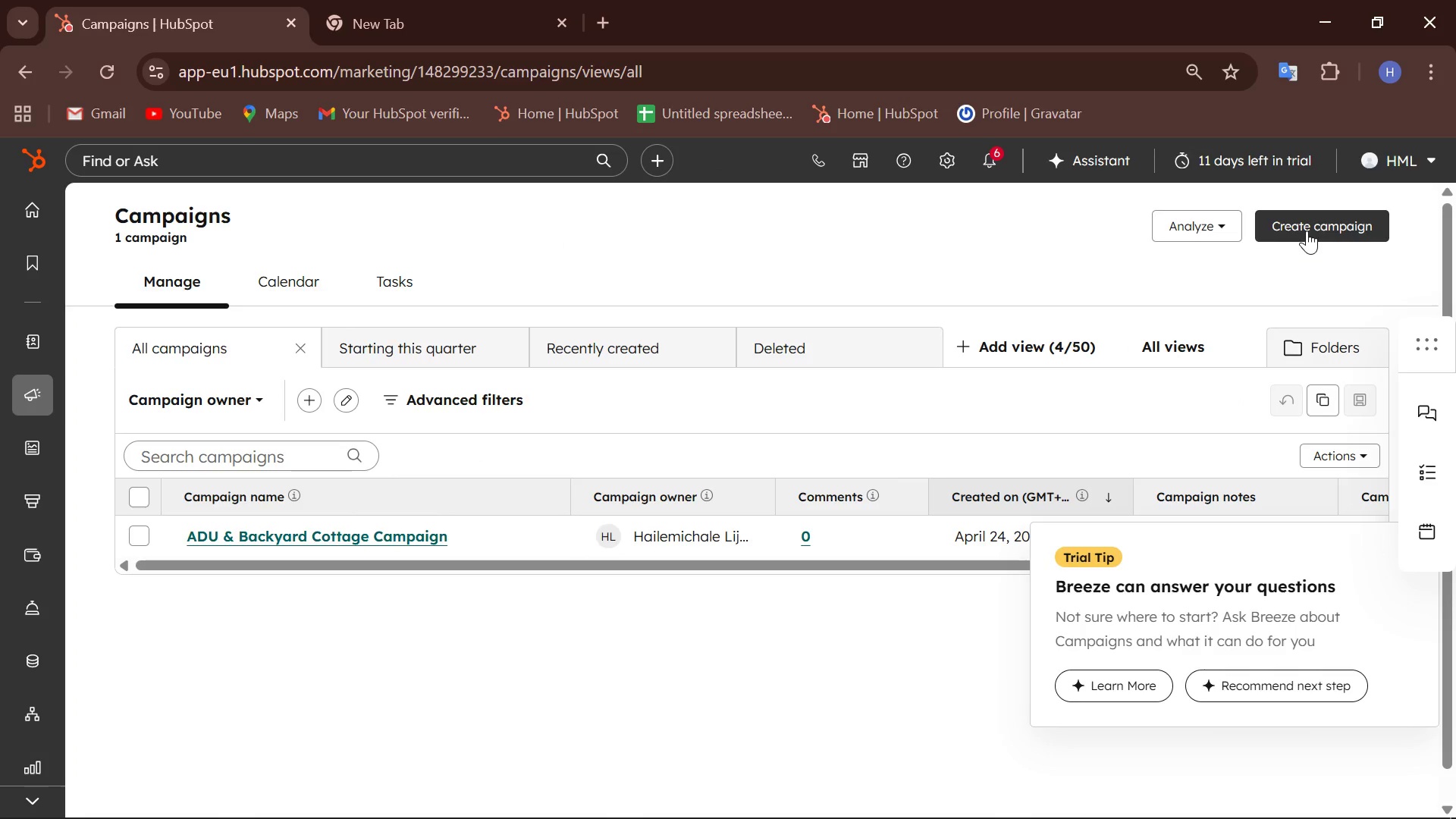 
wait(5.72)
 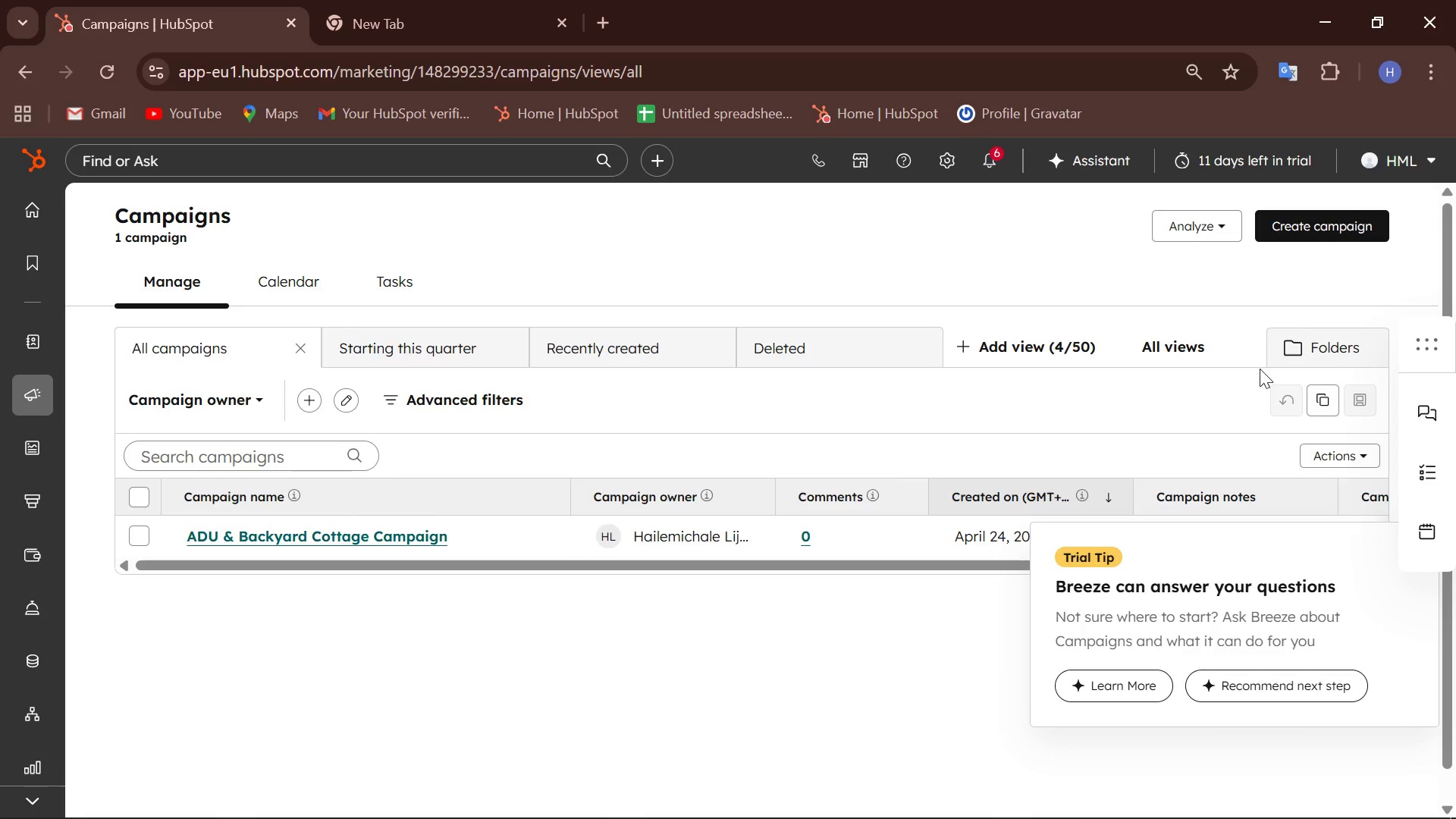 
left_click([1307, 231])
 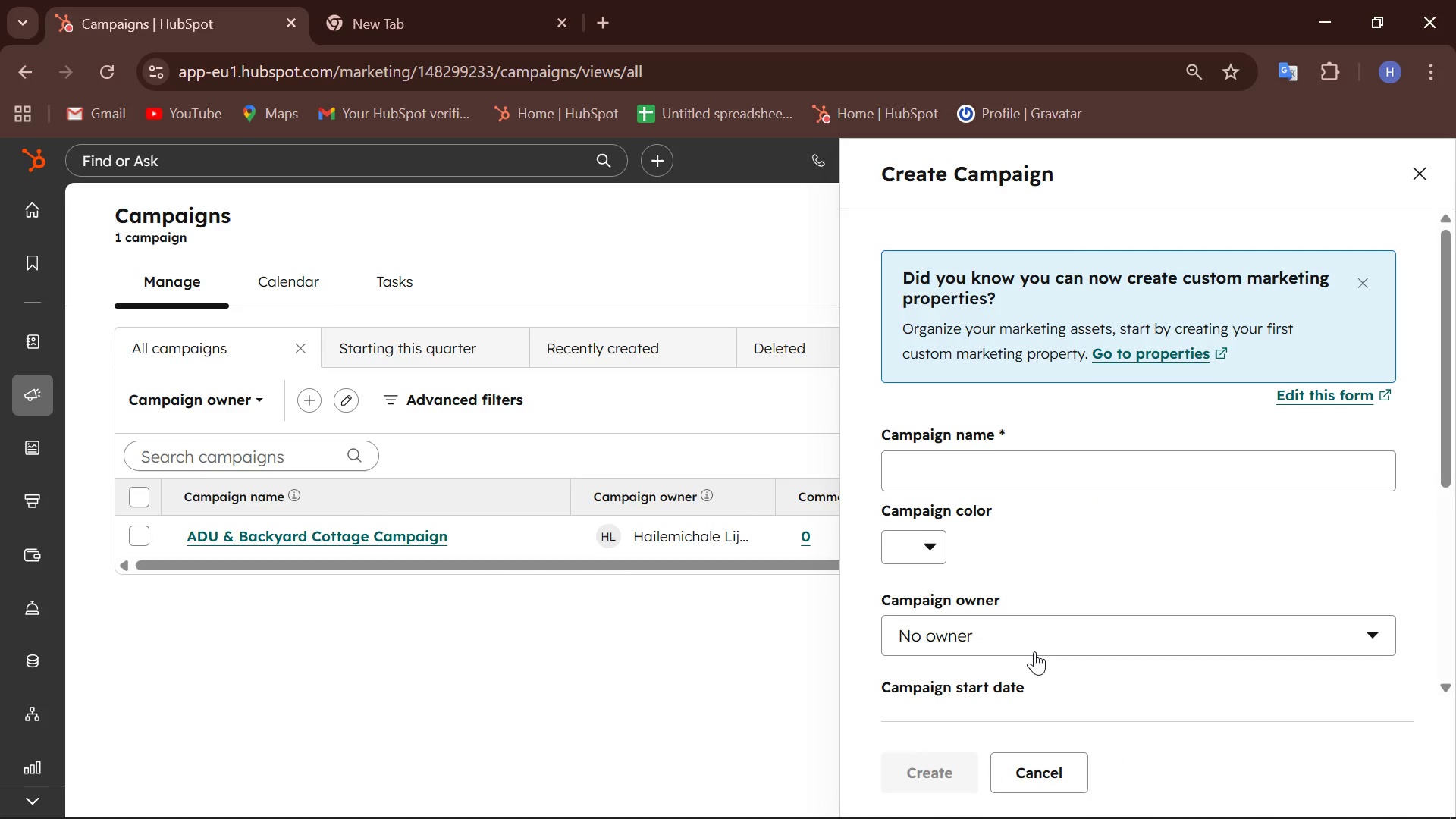 
wait(16.25)
 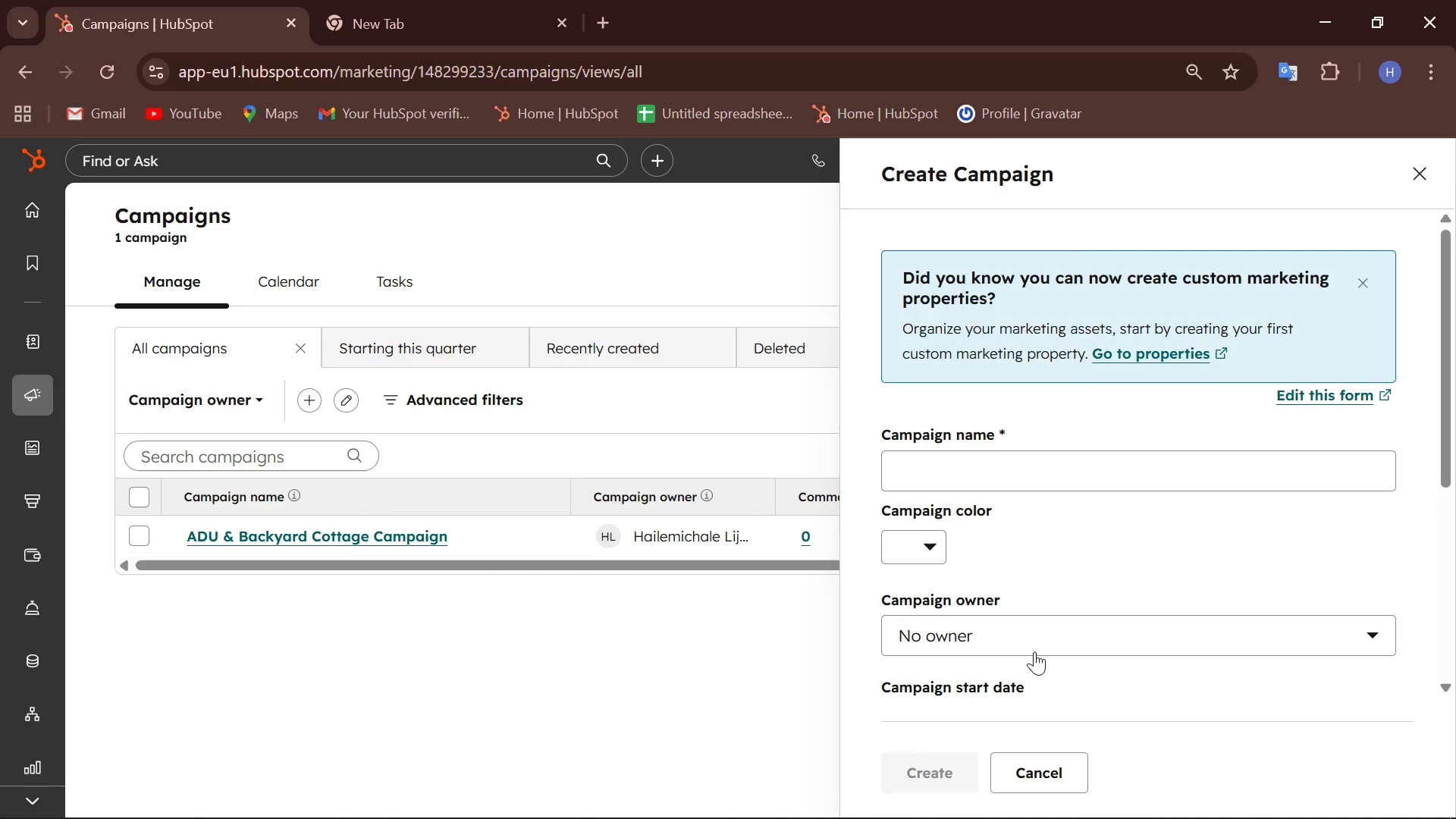 
left_click_drag(start_coordinate=[1003, 458], to_coordinate=[997, 458])
 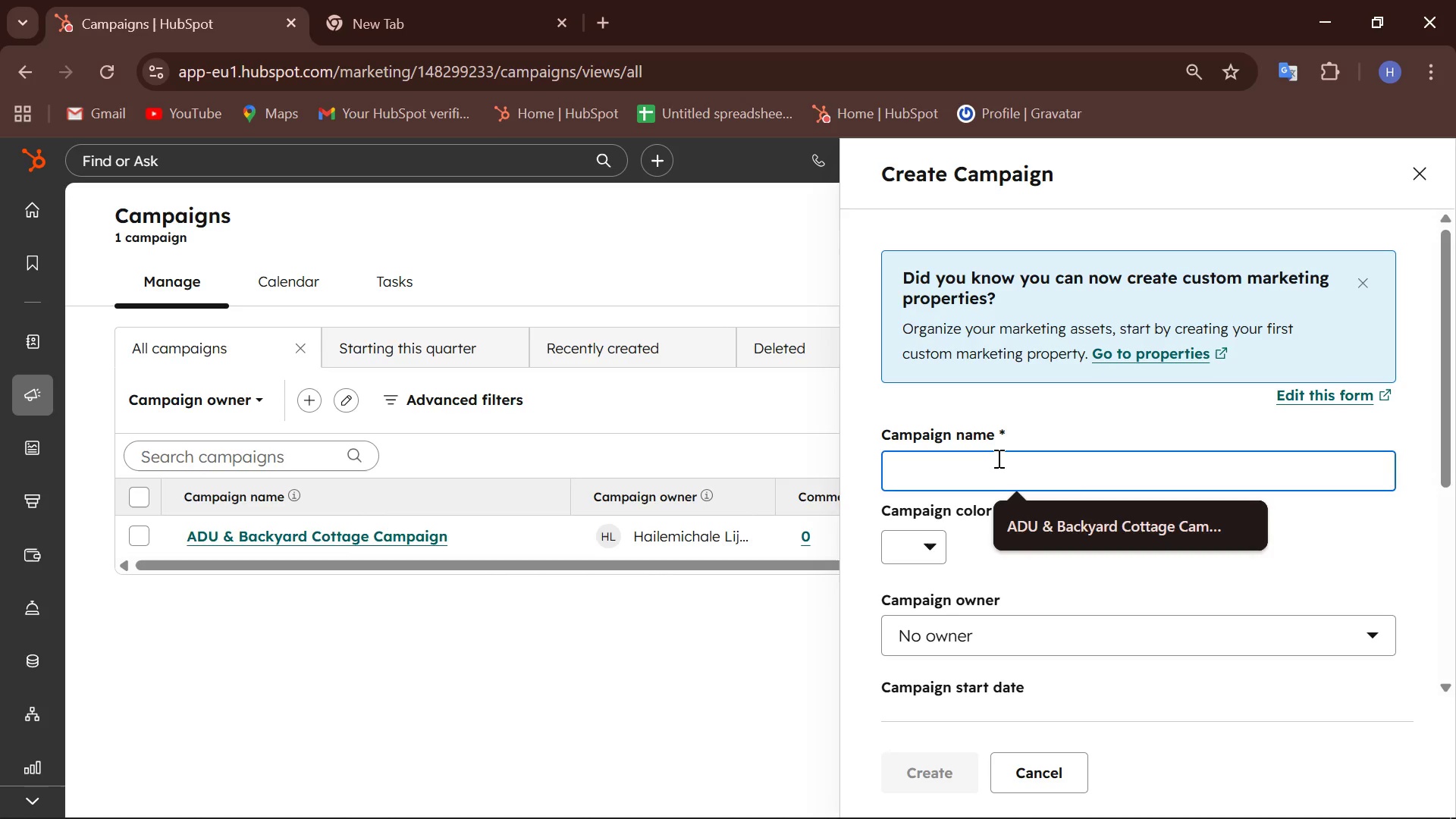 
type(Preventative care 2024)
 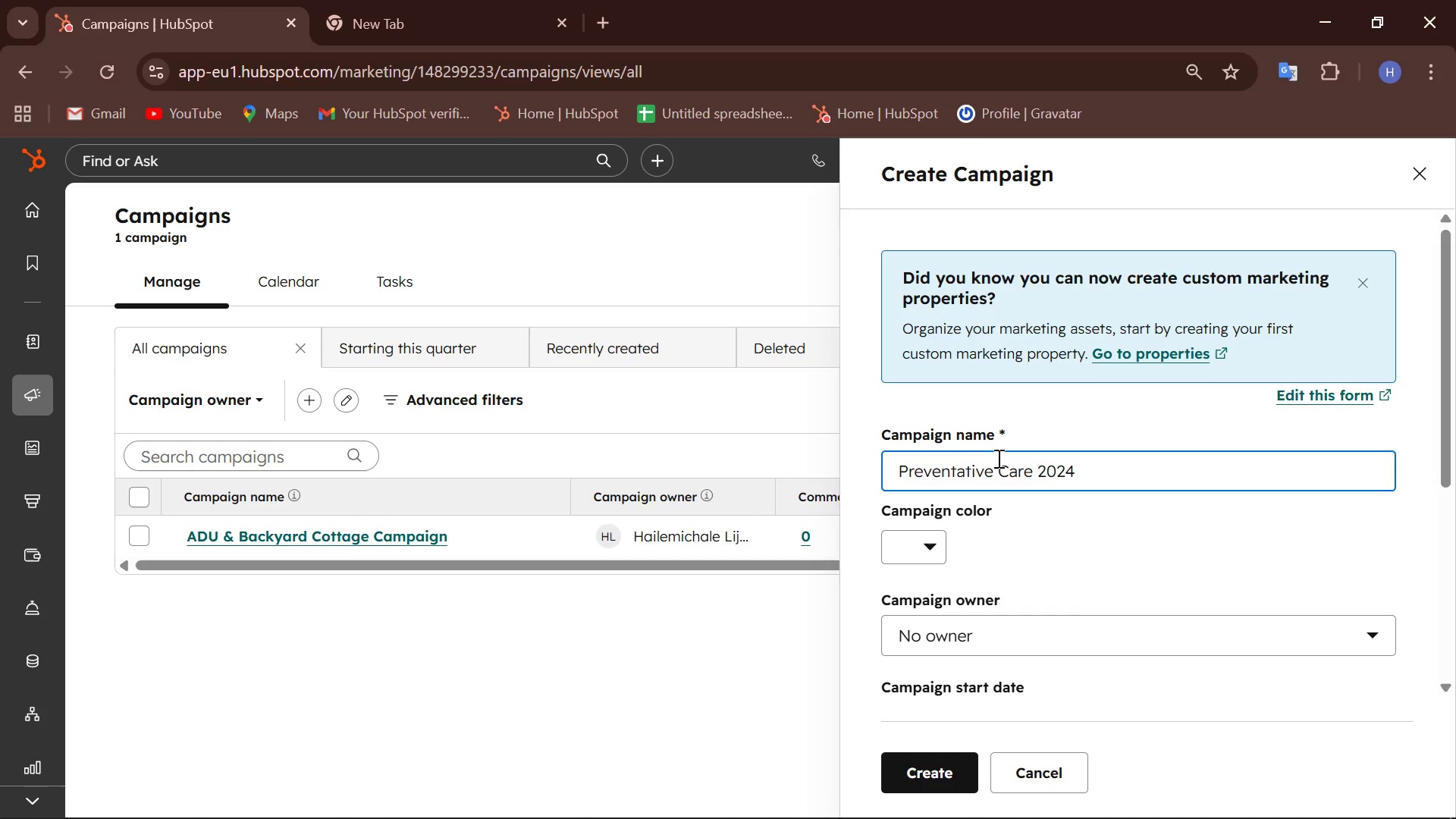 
left_click([965, 642])
 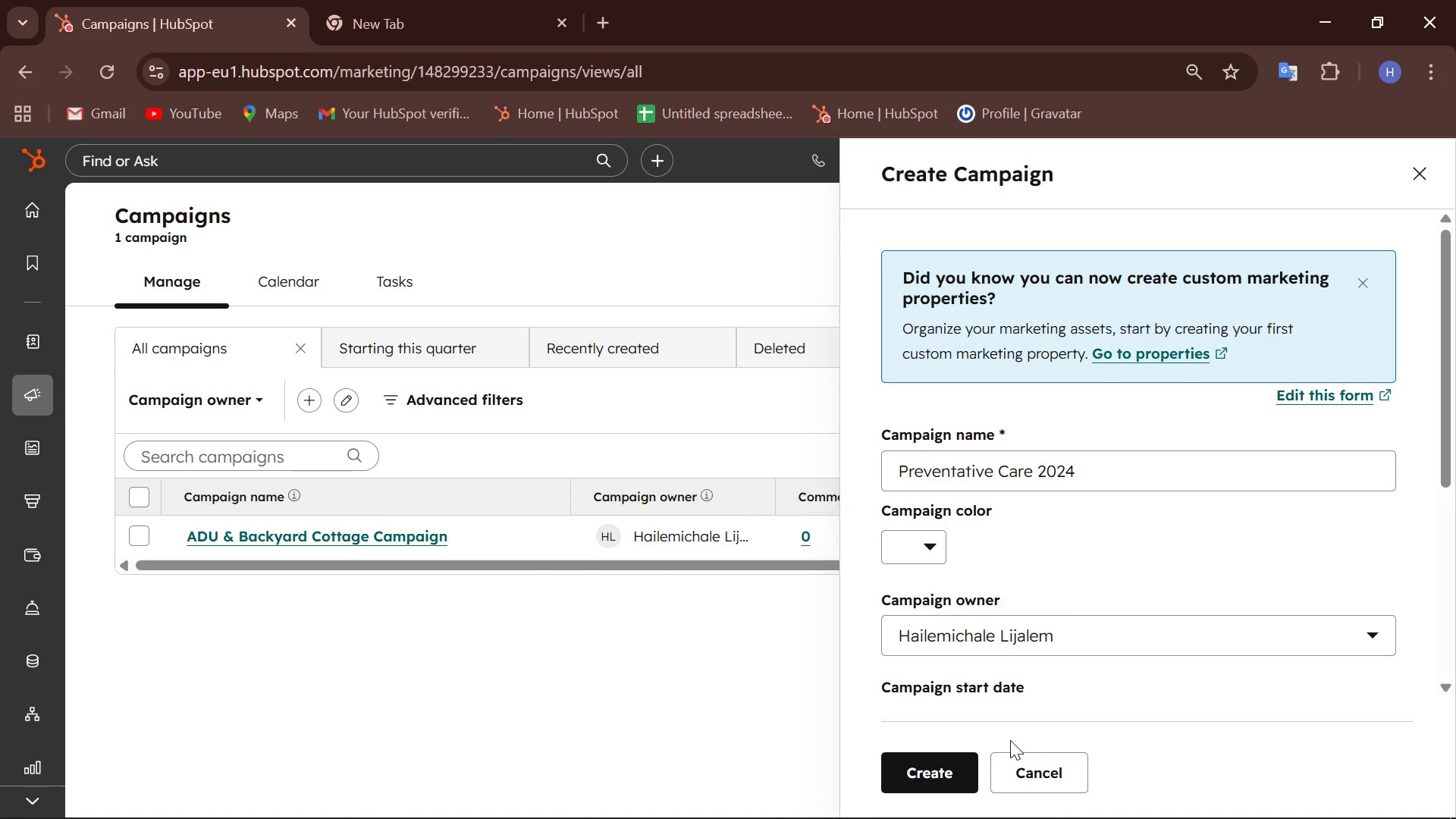 
scroll: coordinate [977, 651], scroll_direction: down, amount: 2.0
 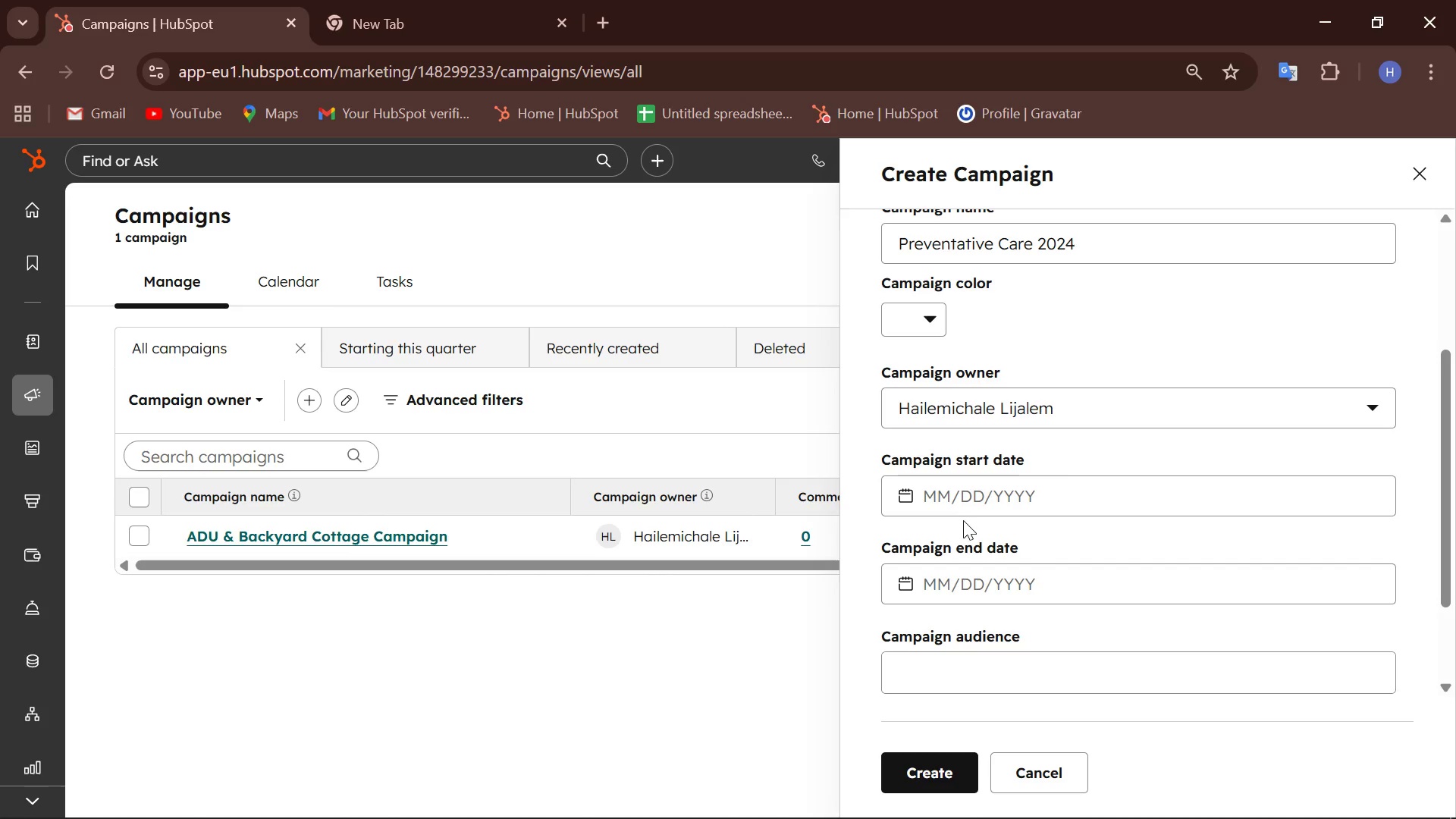 
left_click([930, 497])
 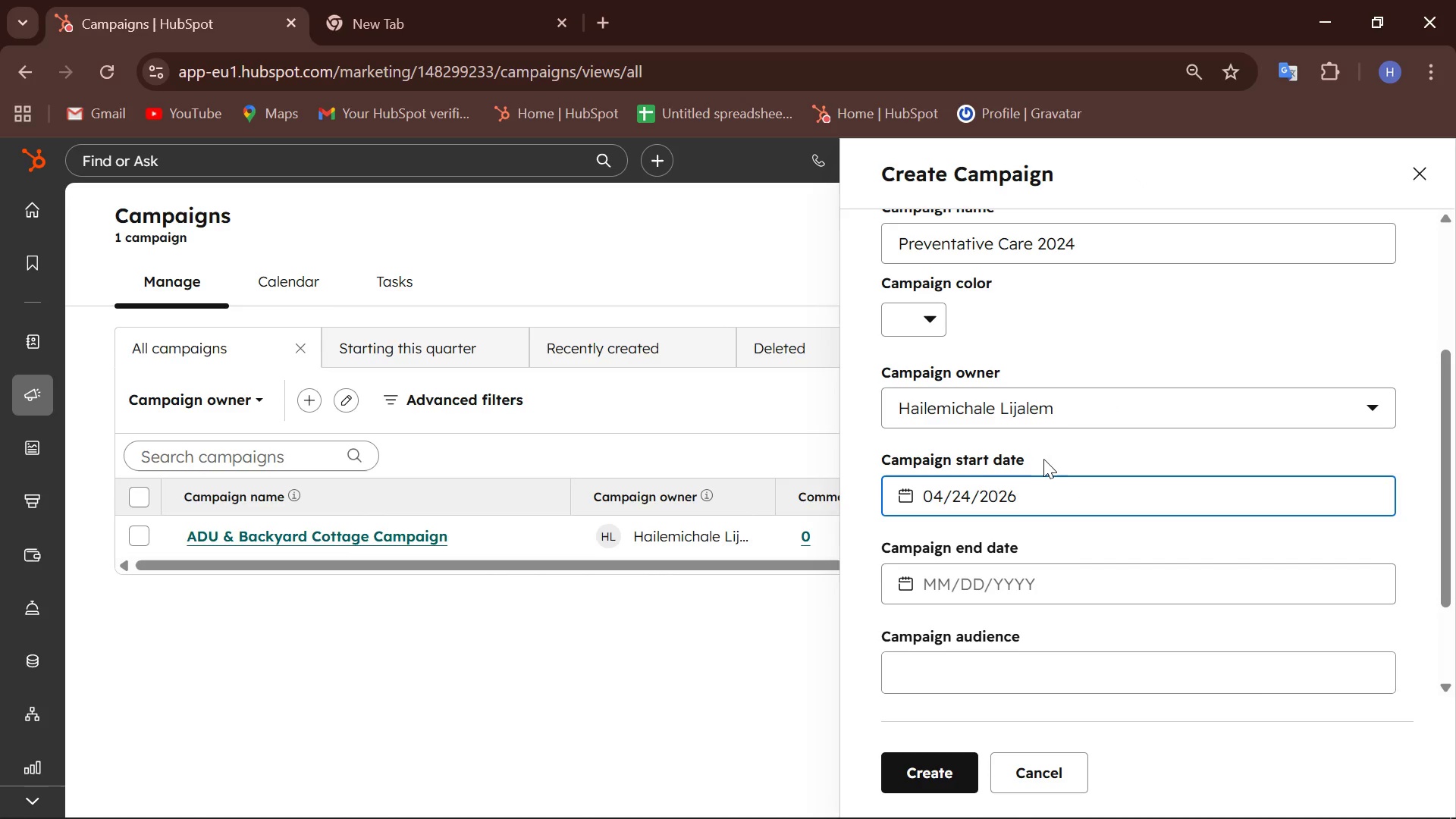 
wait(6.17)
 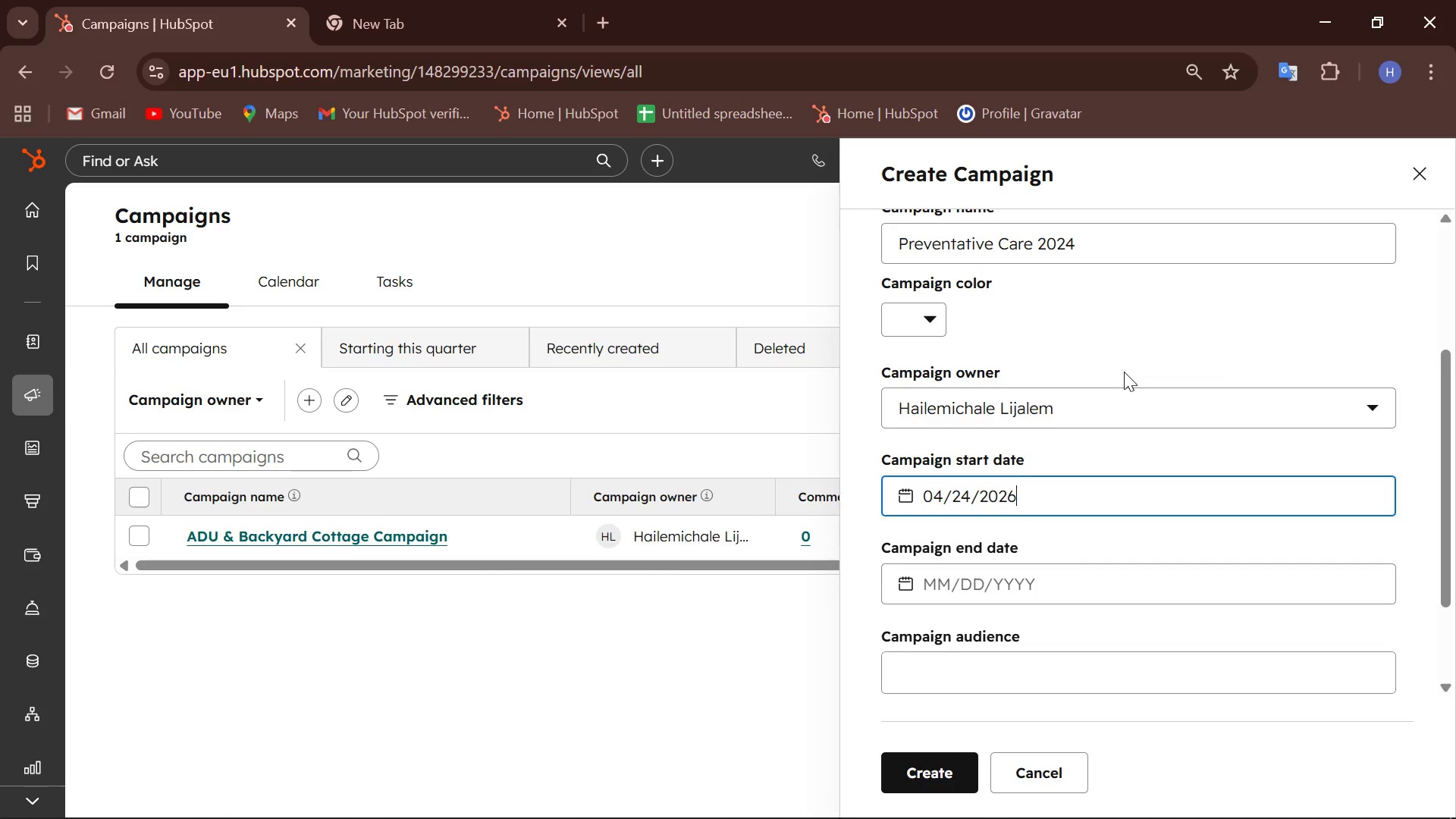 
left_click([967, 583])
 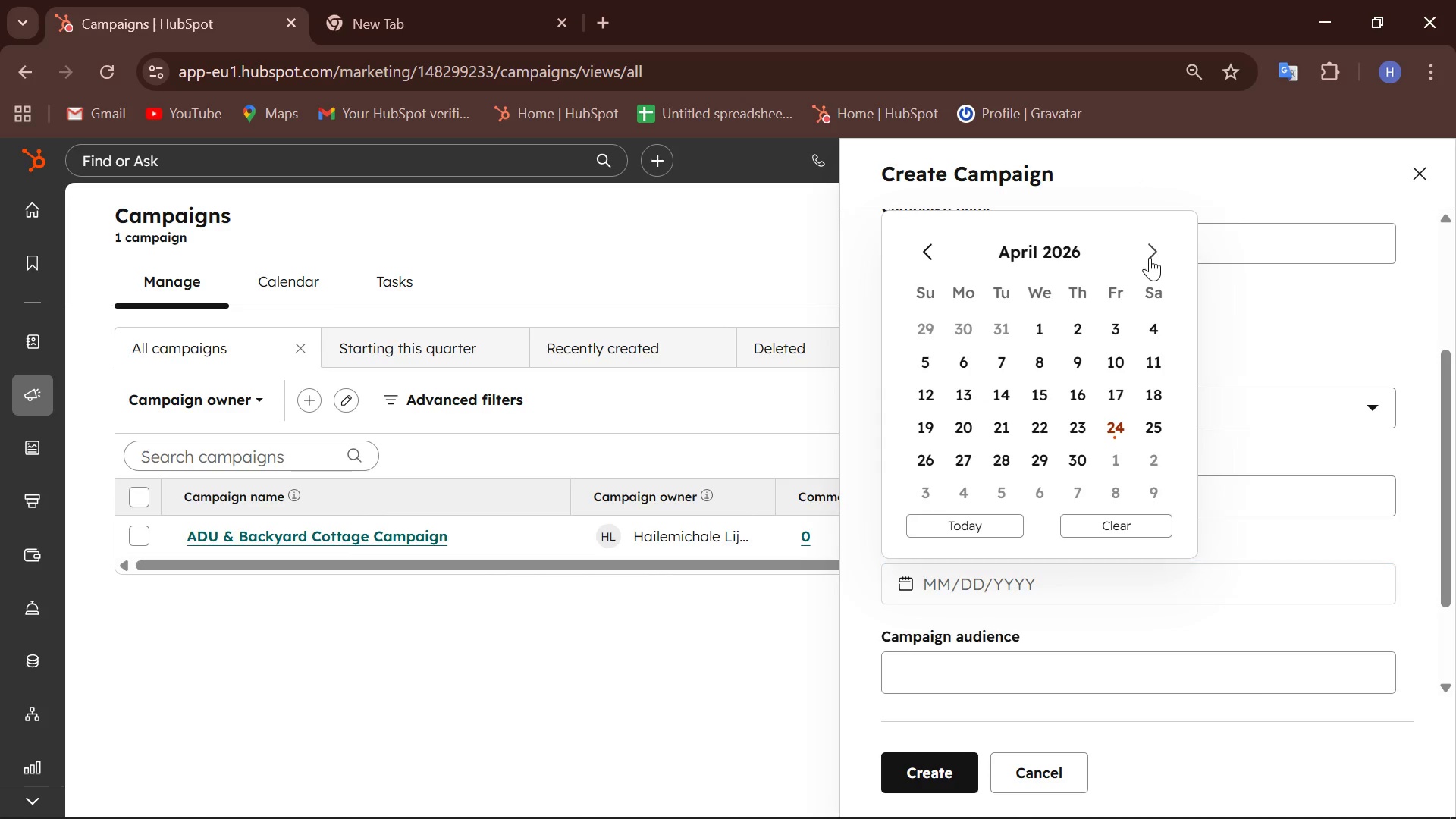 
left_click([1148, 256])
 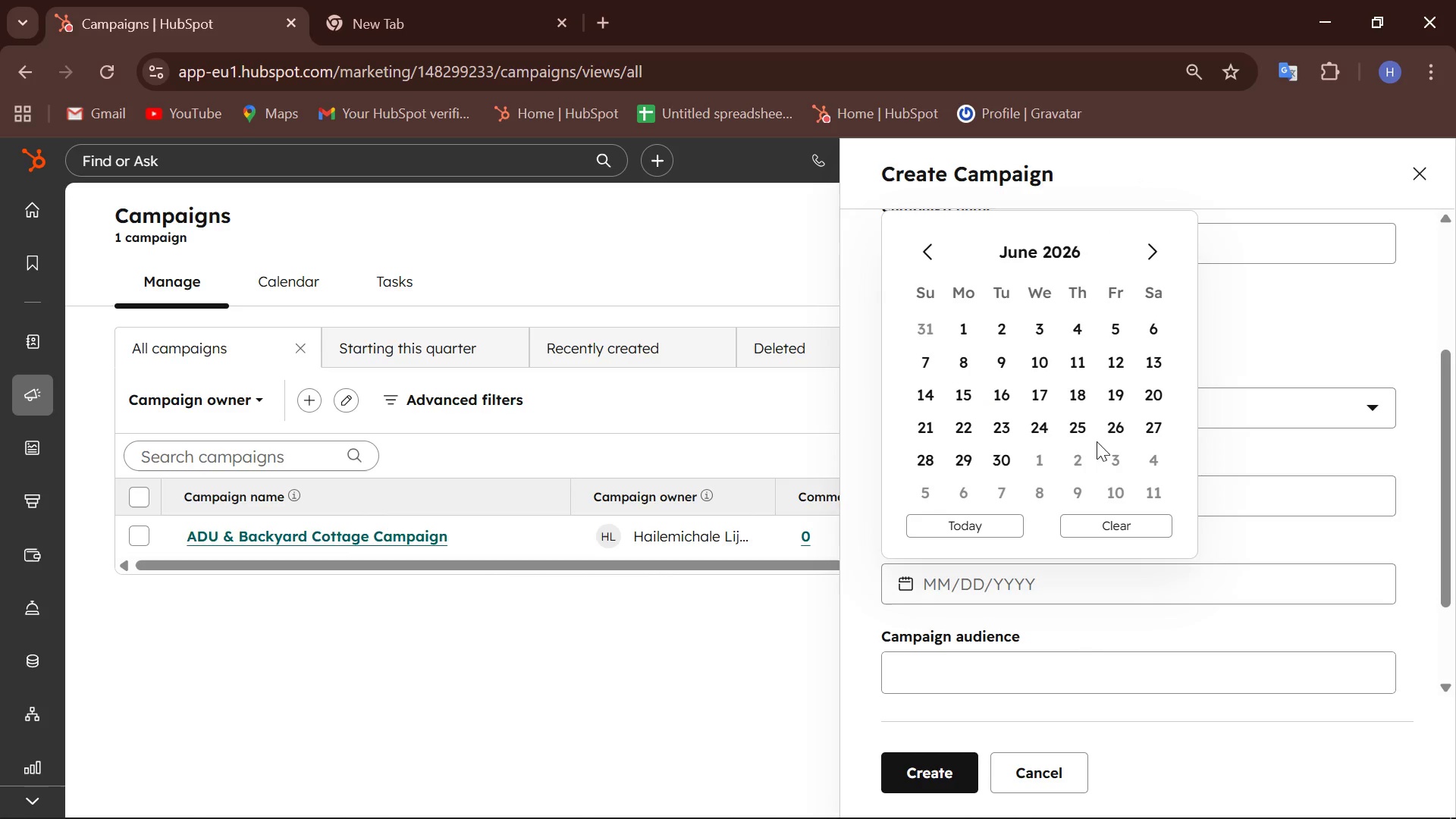 
left_click([1053, 439])
 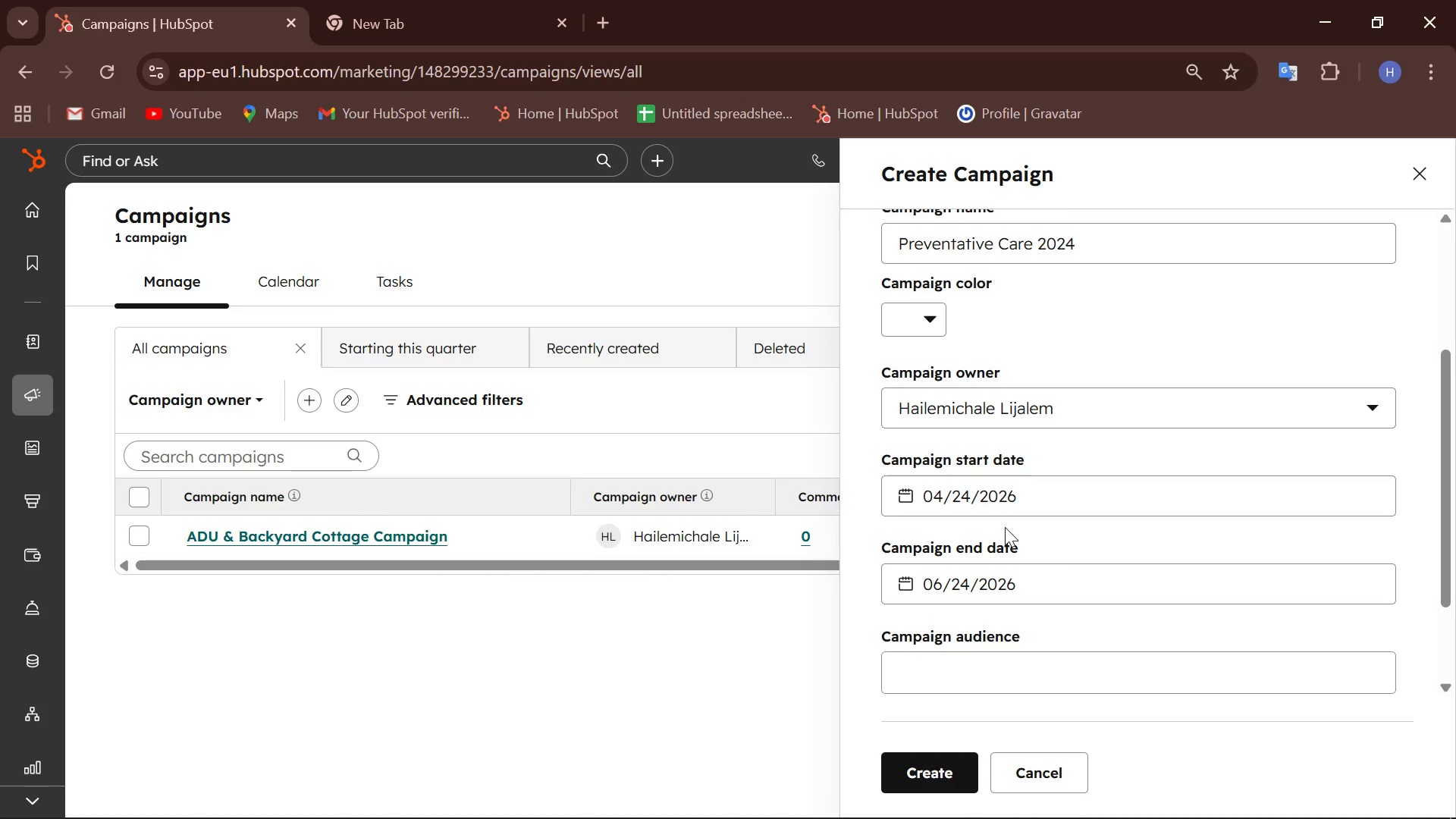 
scroll: coordinate [1004, 527], scroll_direction: down, amount: 1.0
 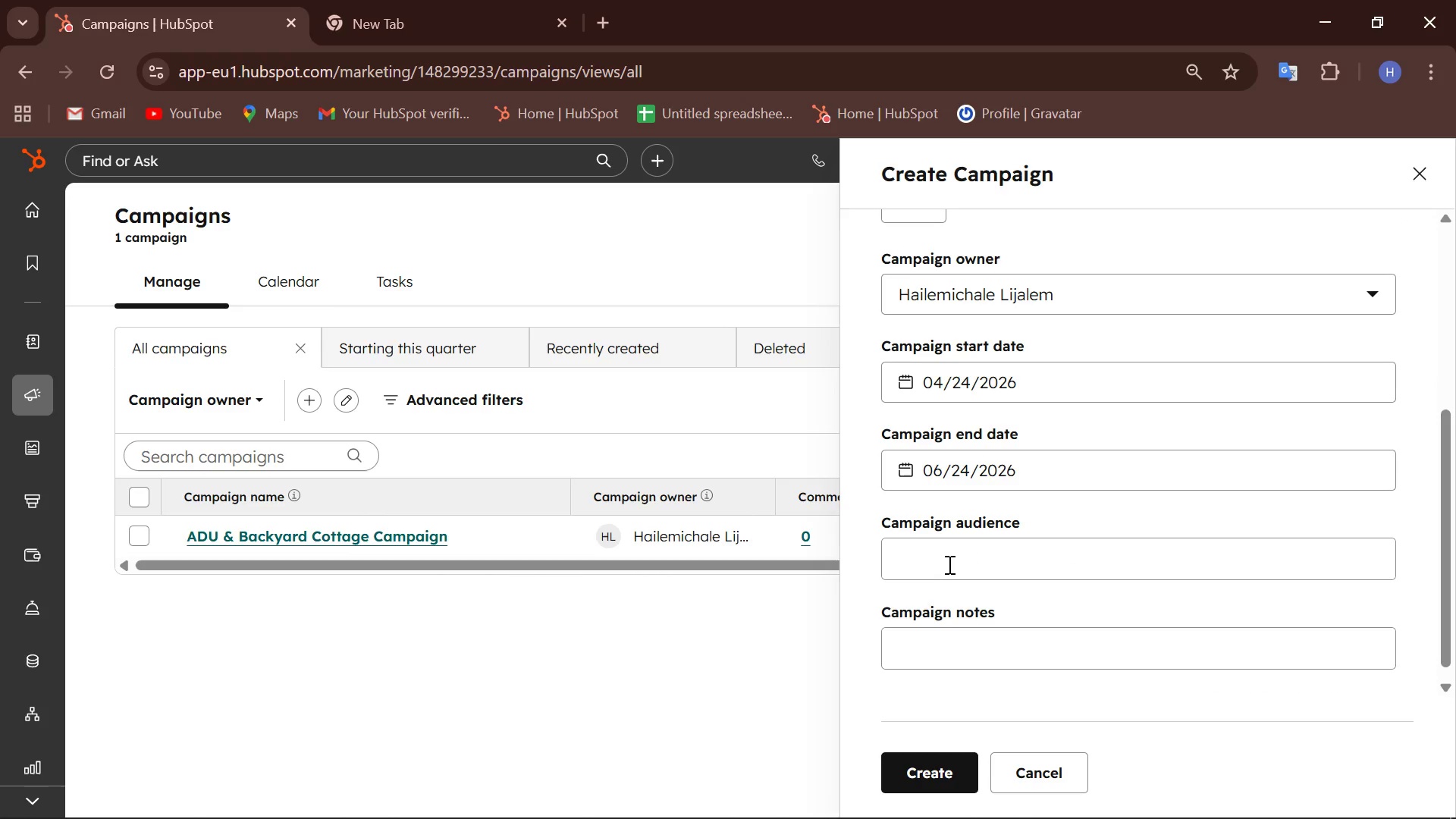 
wait(14.04)
 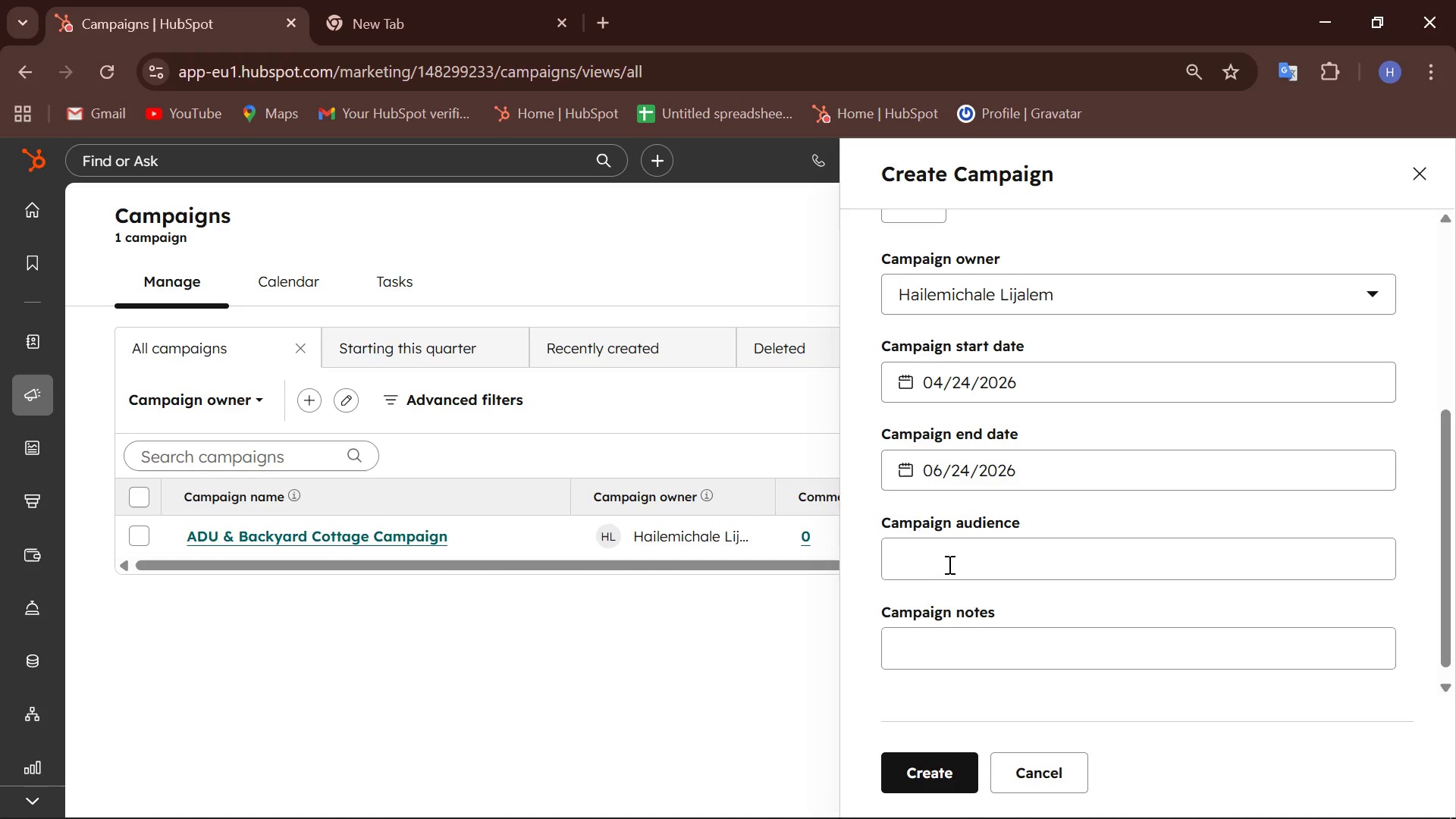 
scroll: coordinate [948, 564], scroll_direction: down, amount: 3.0
 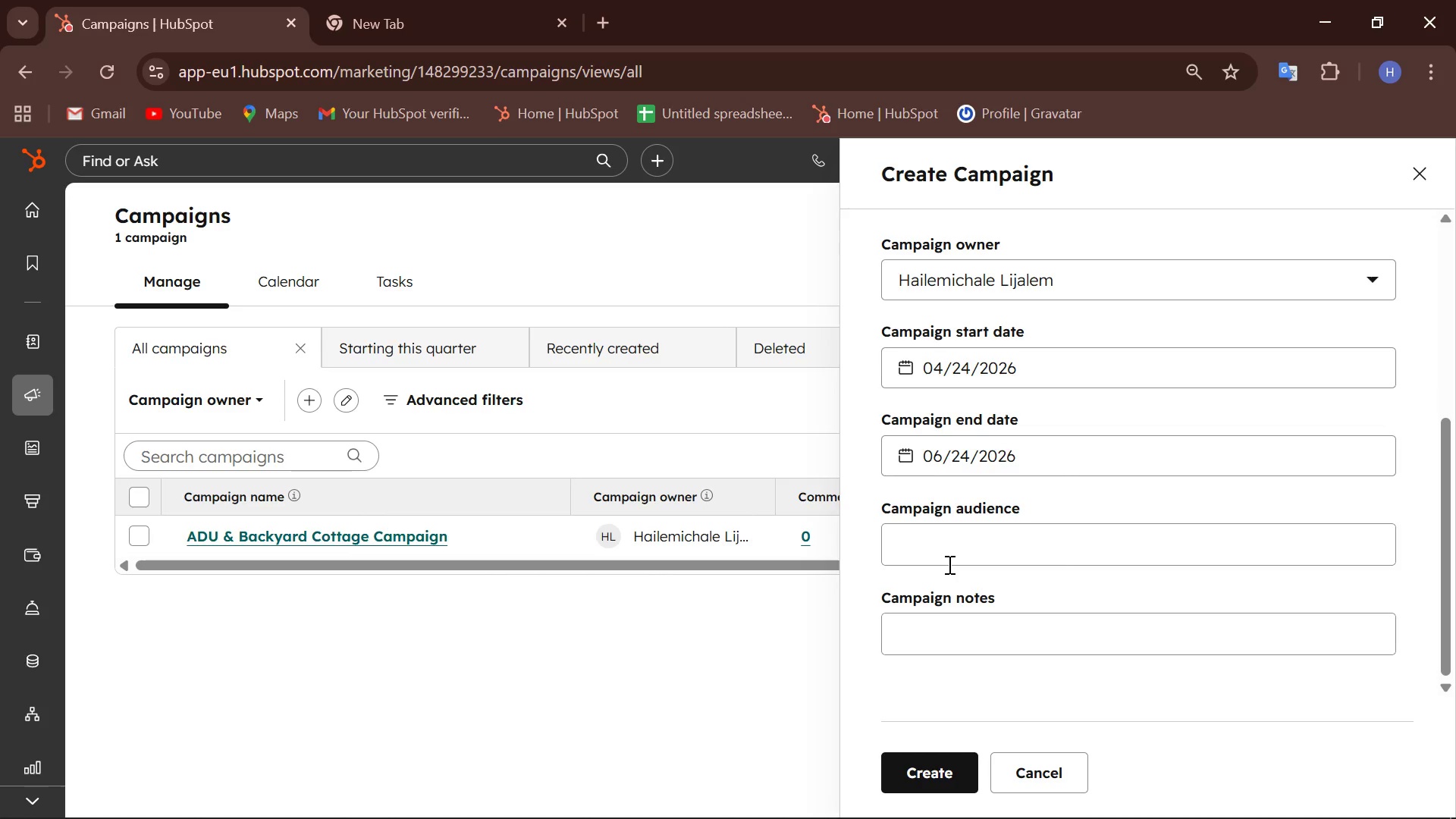 
scroll: coordinate [948, 564], scroll_direction: up, amount: 3.0
 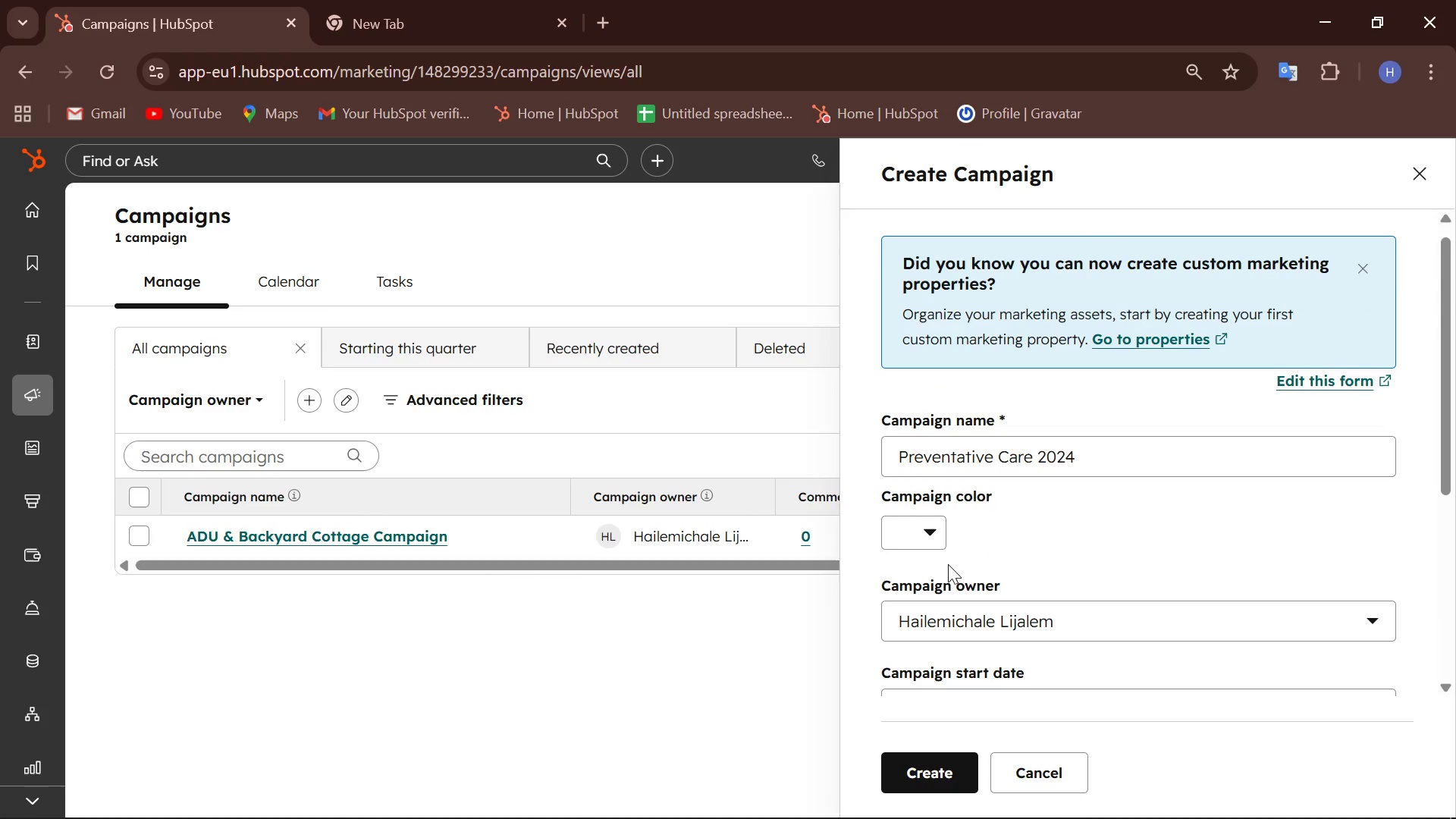 
scroll: coordinate [948, 582], scroll_direction: down, amount: 8.0
 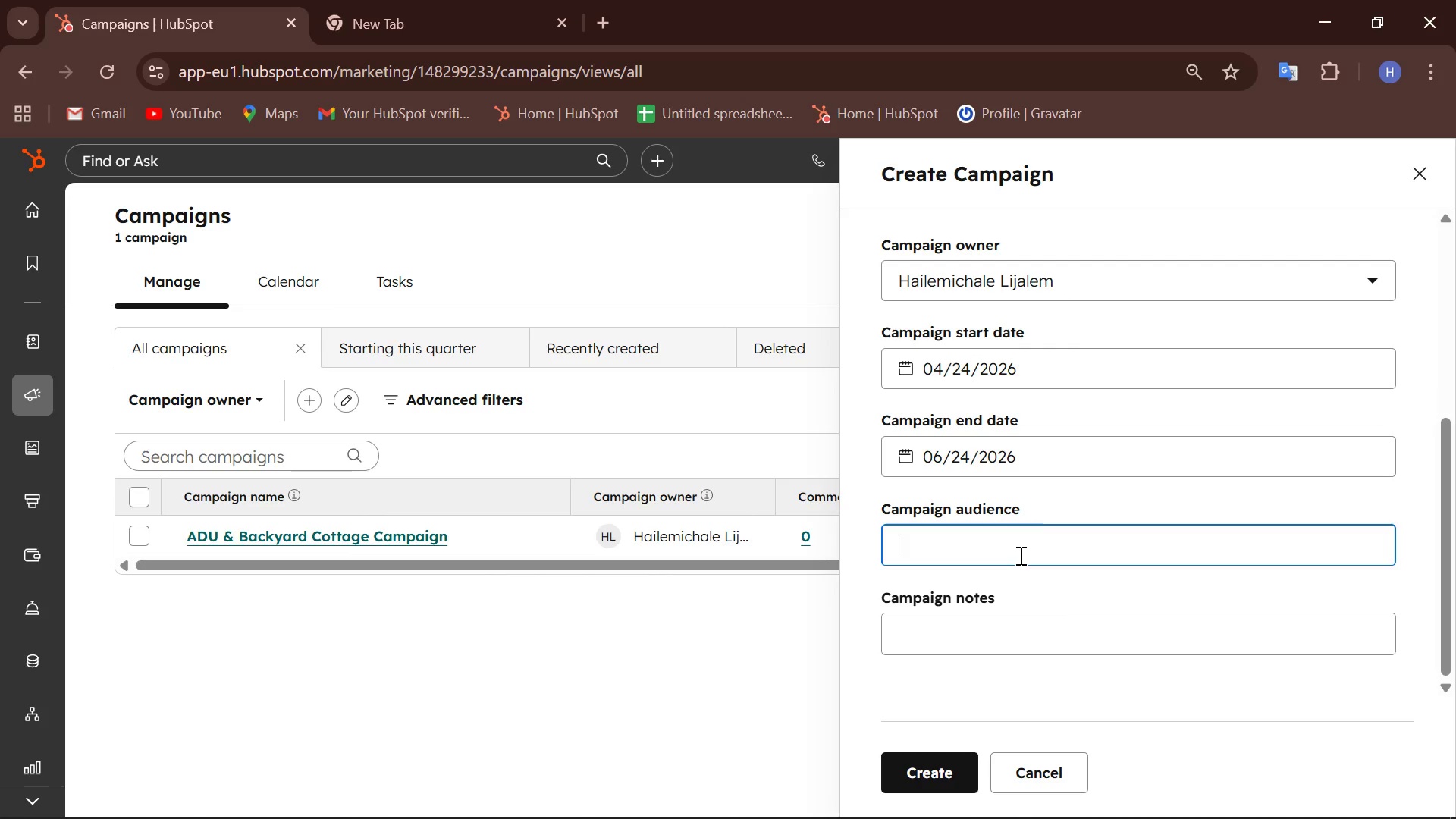 
wait(15.32)
 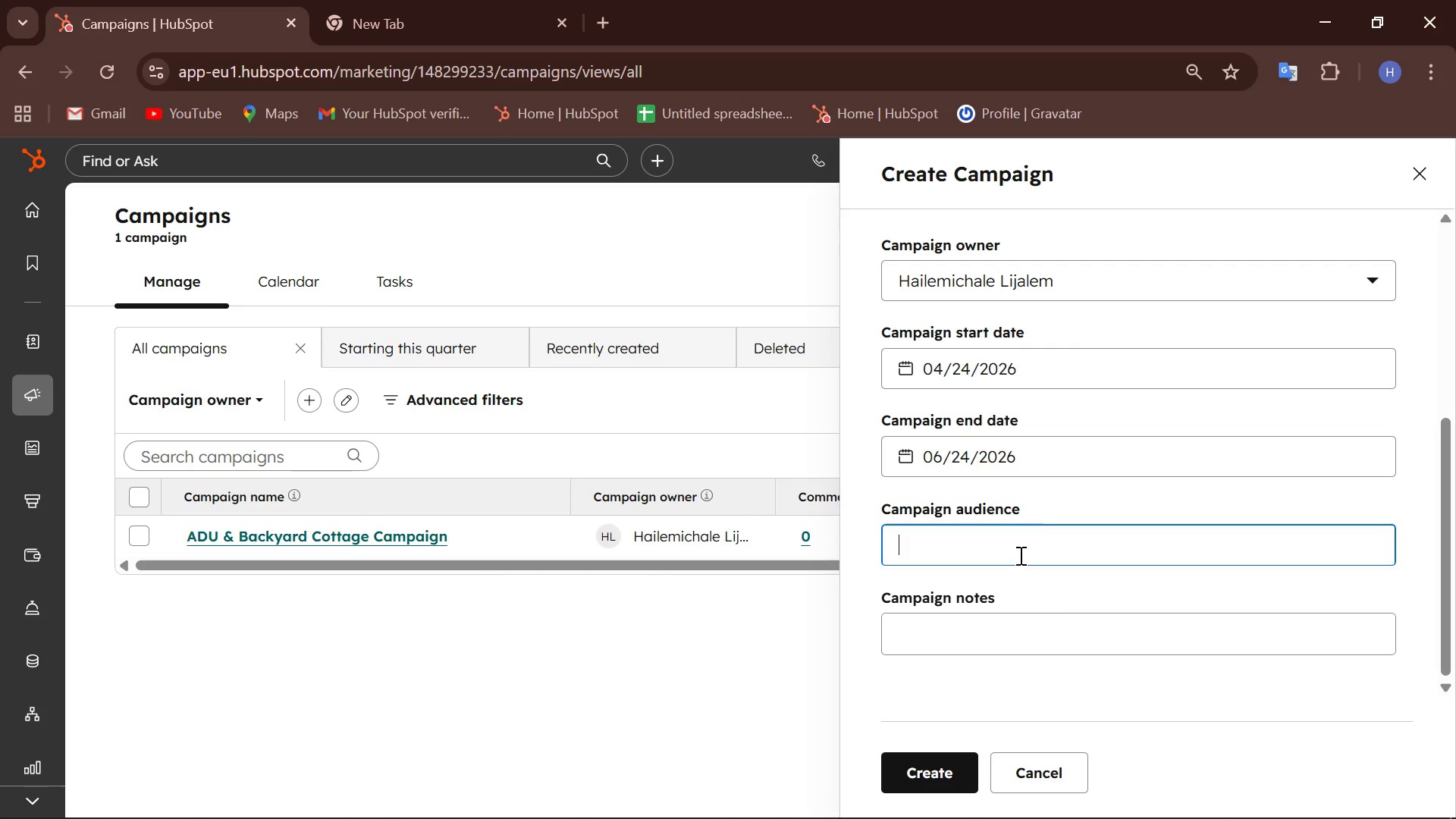 
scroll: coordinate [1019, 555], scroll_direction: up, amount: 3.0
 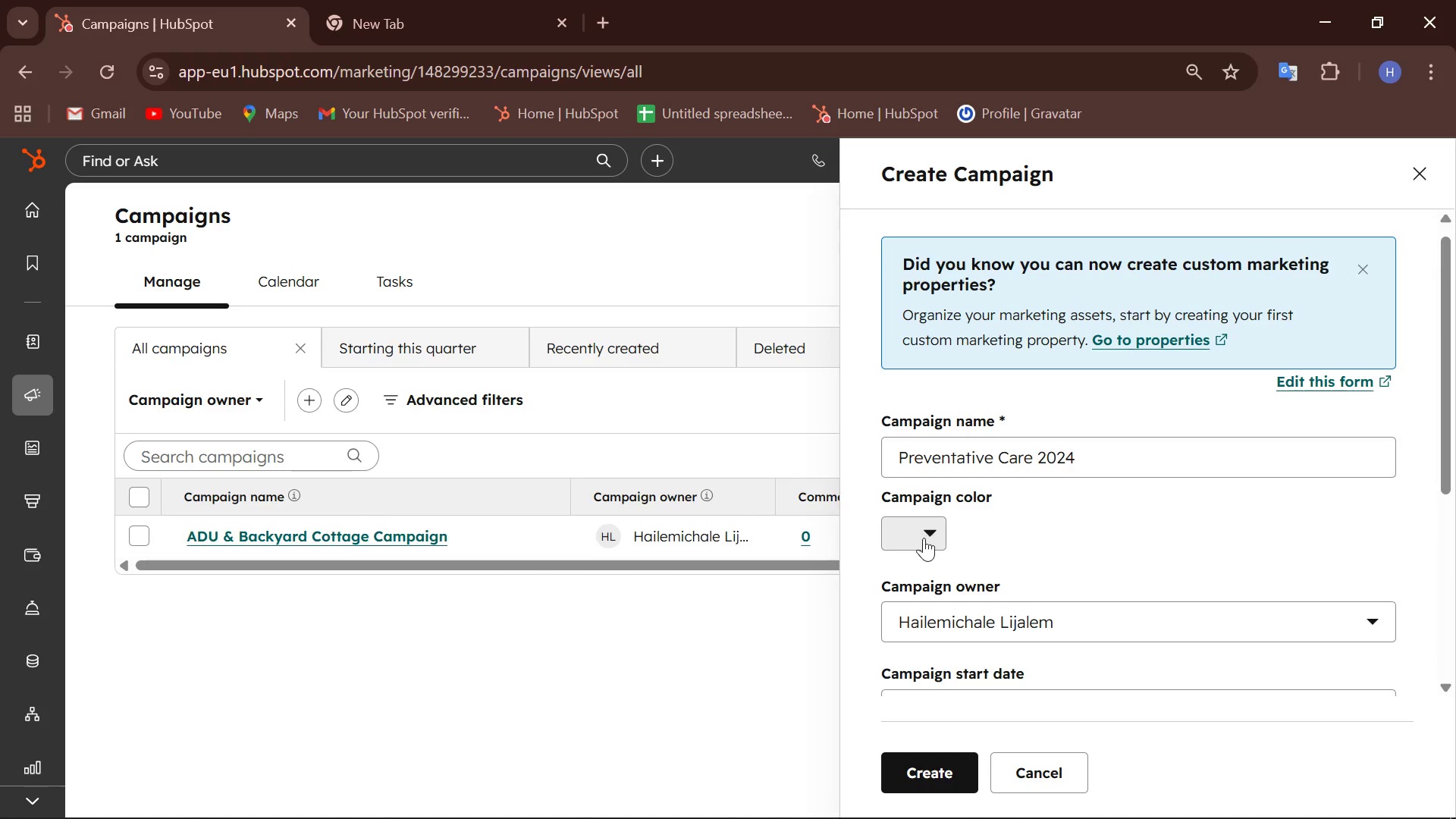 
left_click([925, 541])
 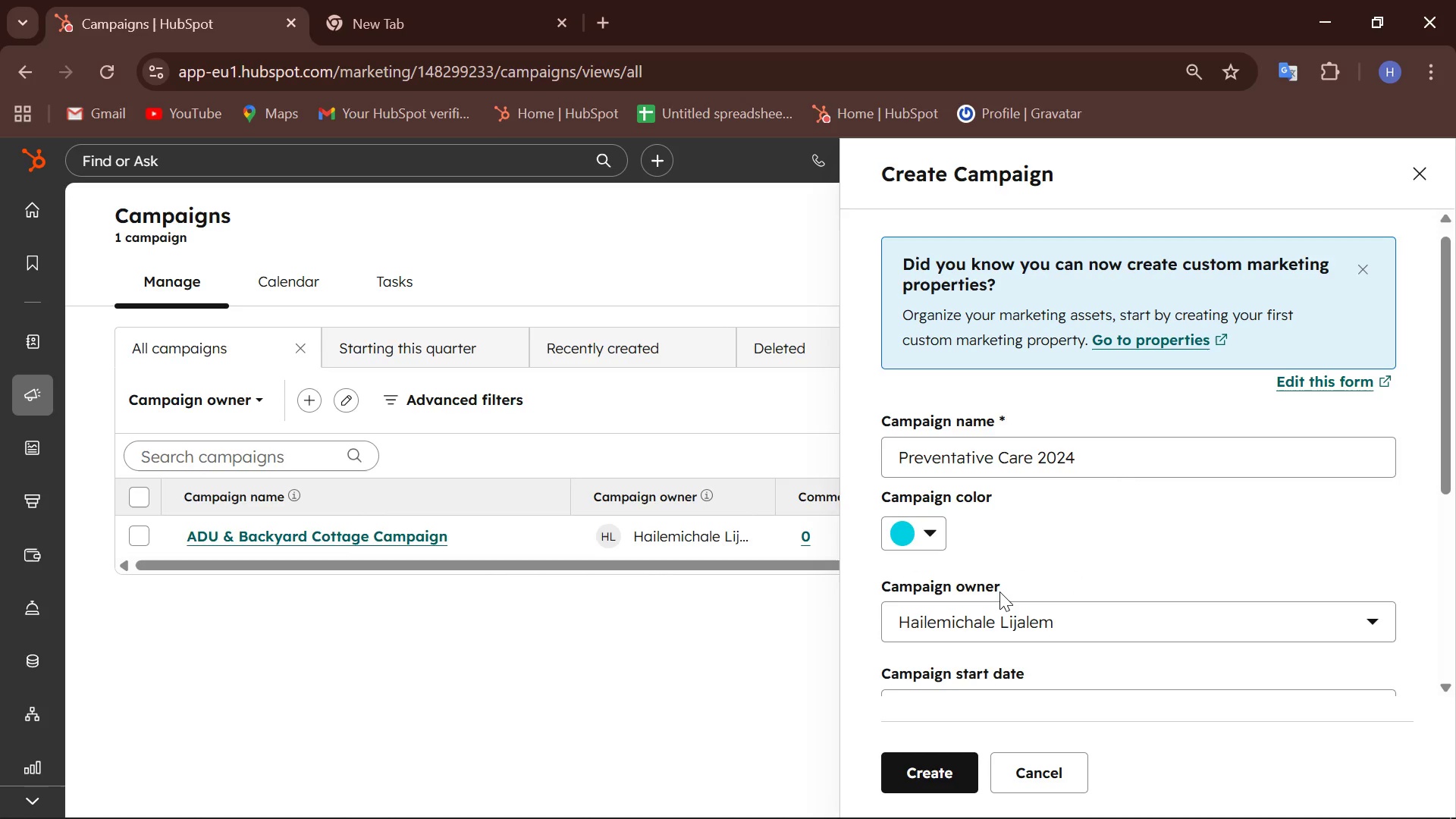 
scroll: coordinate [998, 592], scroll_direction: down, amount: 5.0
 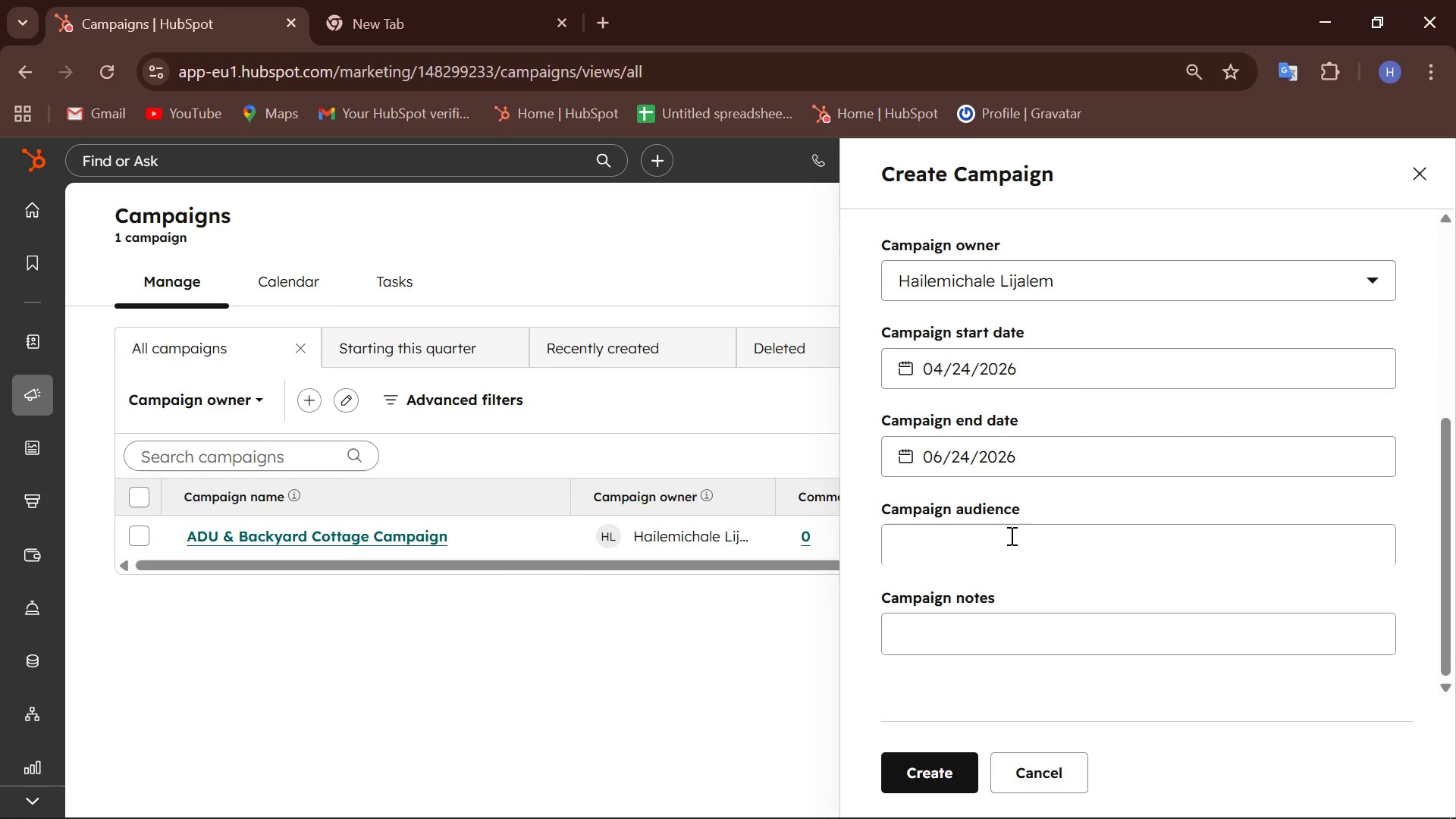 
wait(10.26)
 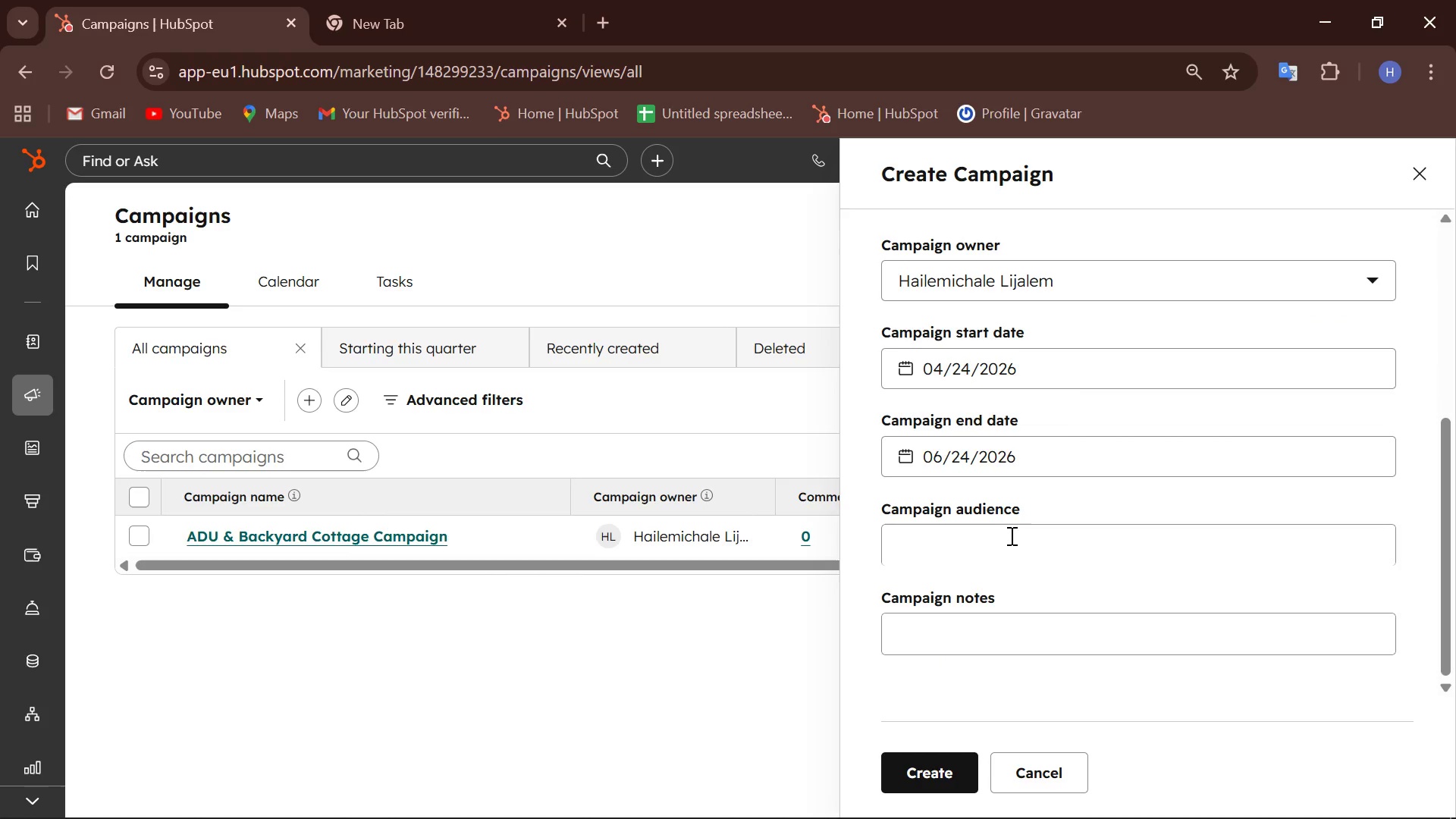 
left_click([1010, 535])
 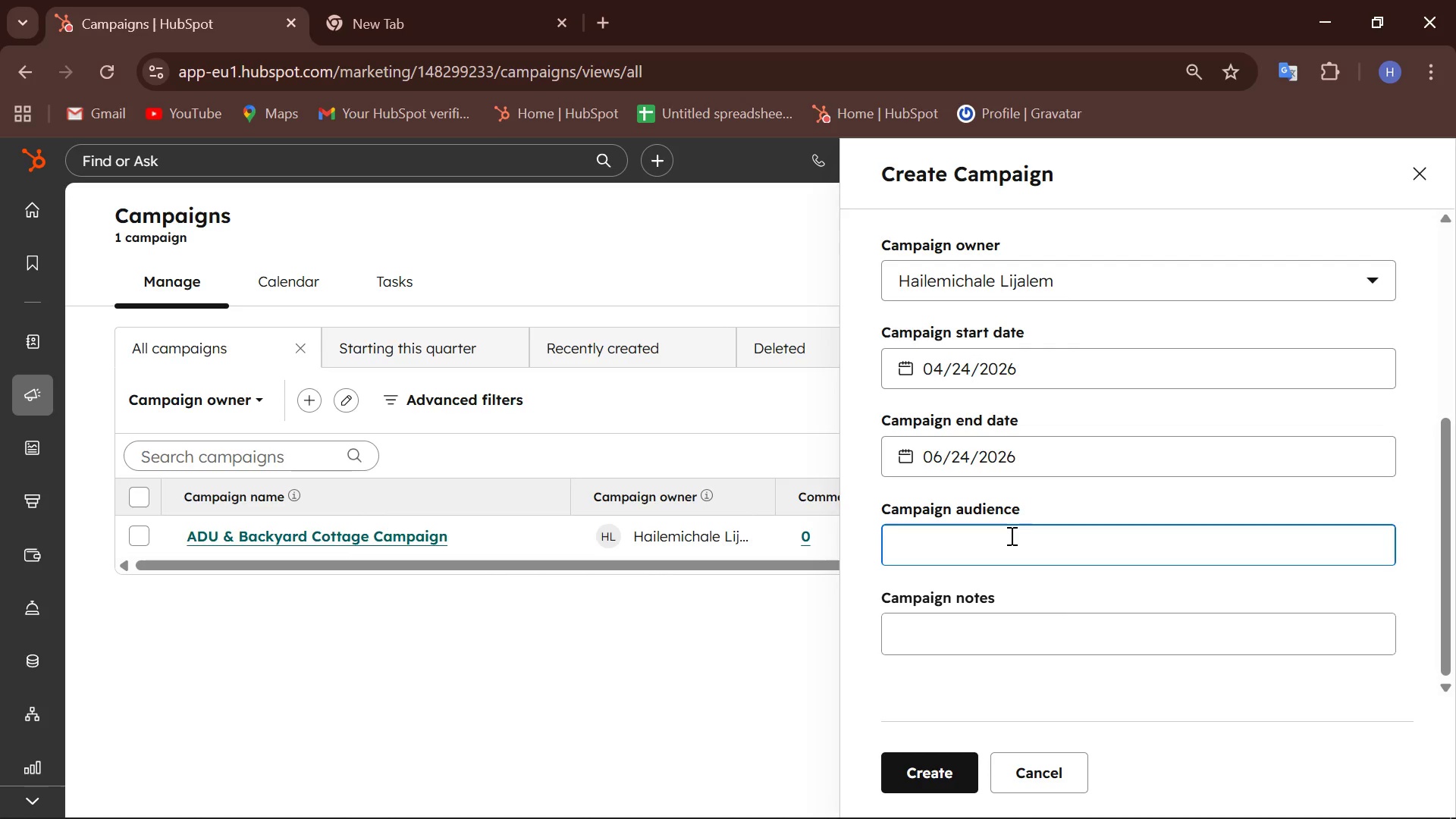 
wait(5.12)
 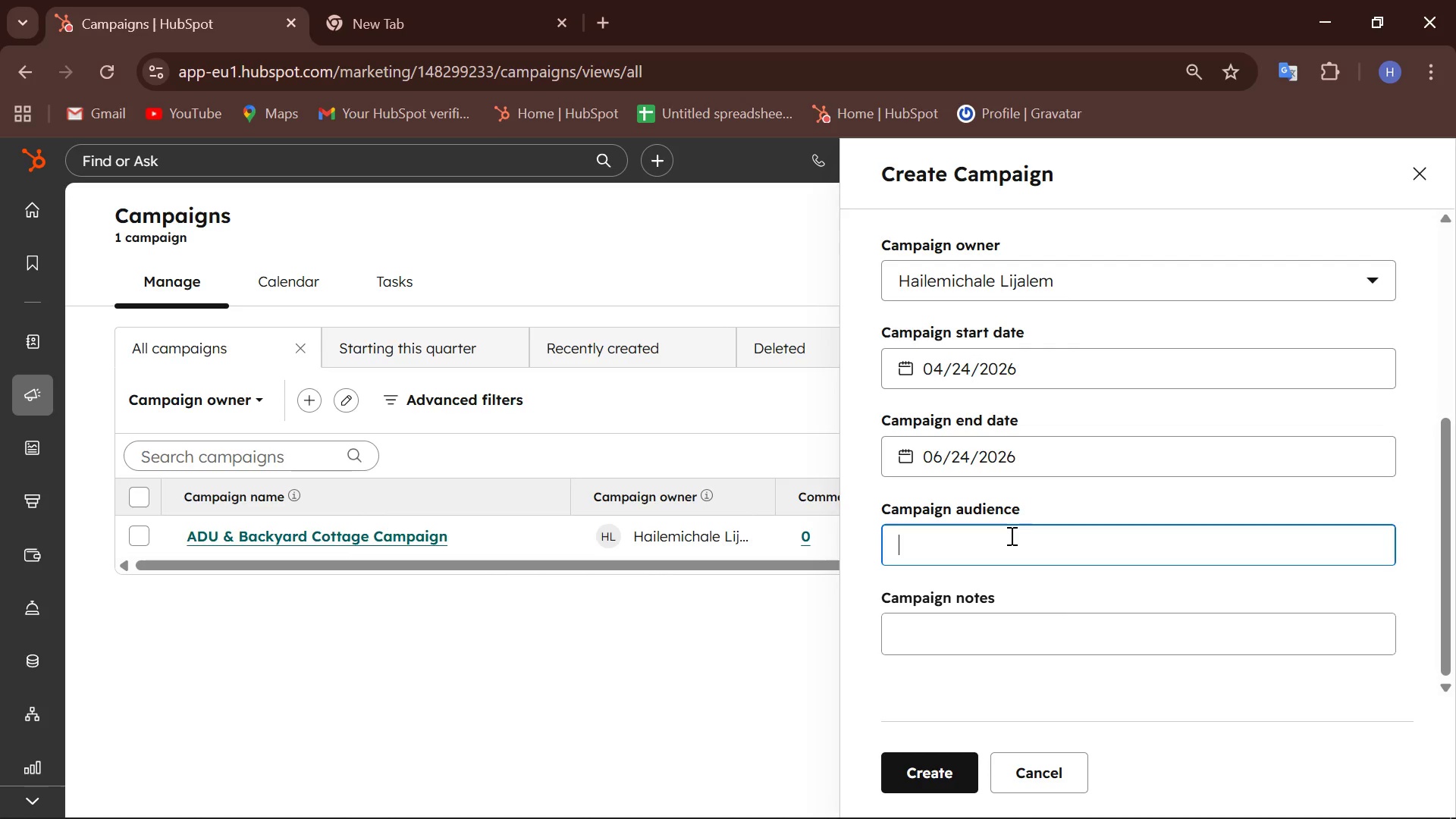 
type(Transition customers)
 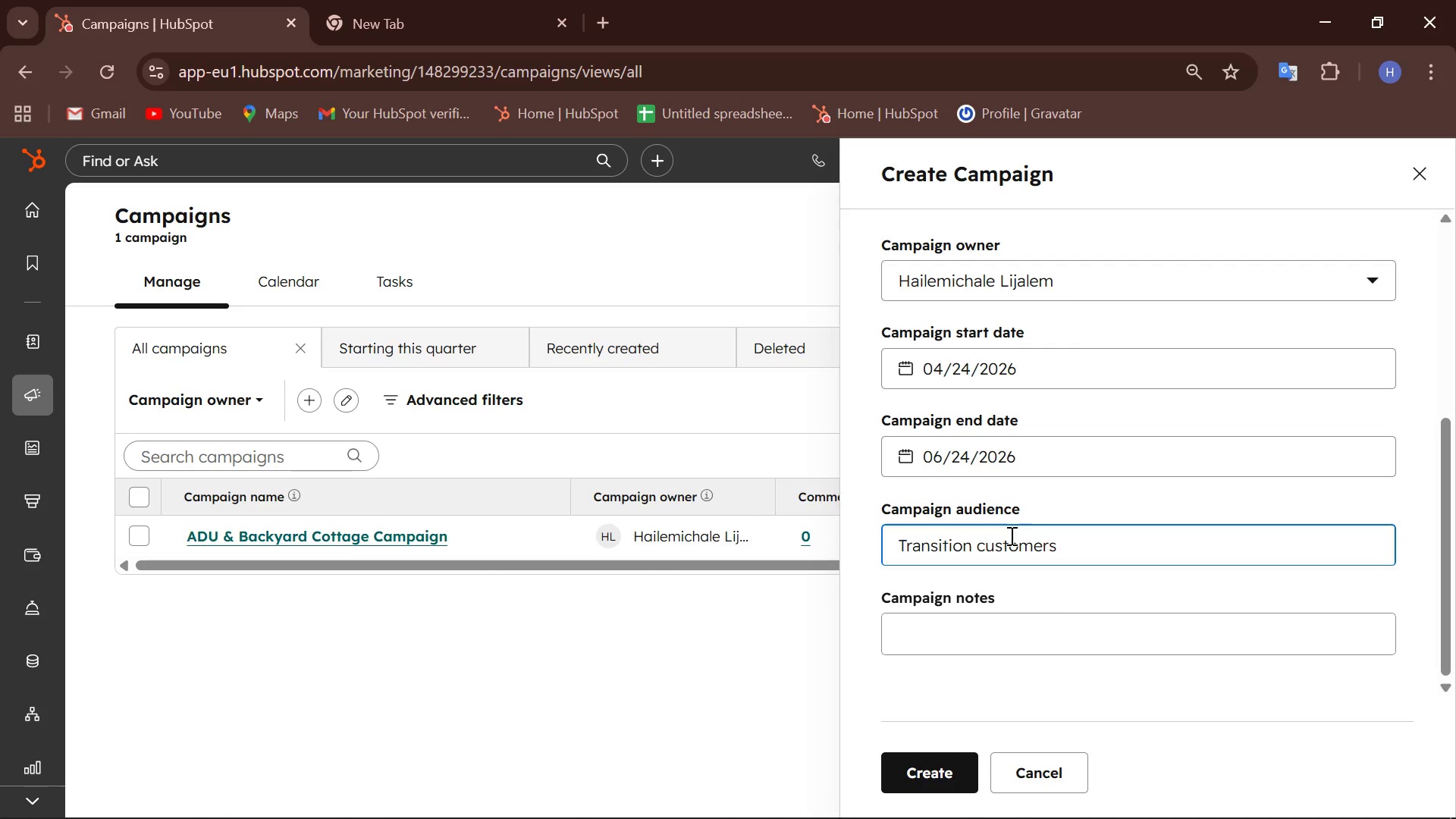 
wait(13.25)
 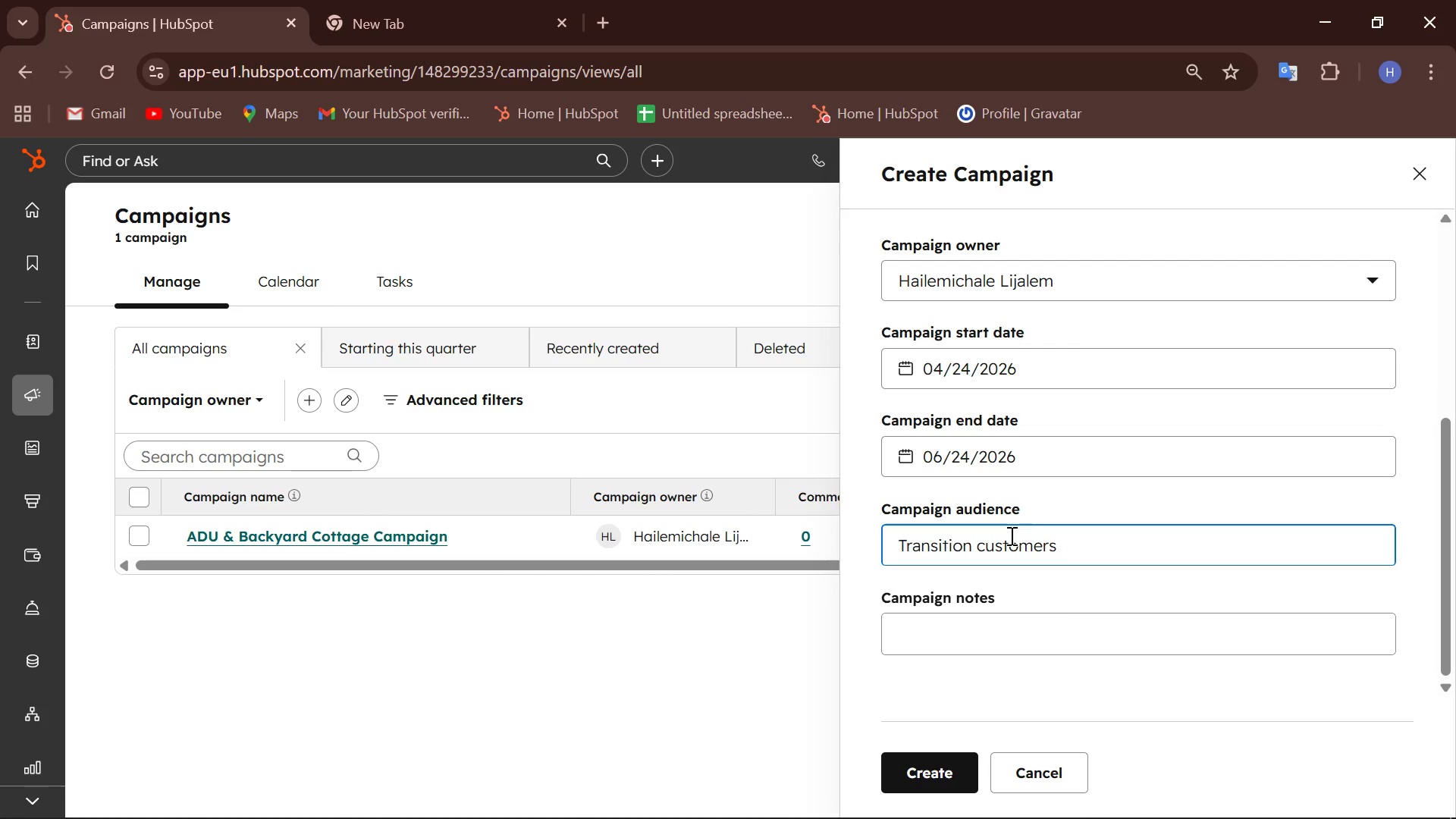 
type( fro )
key(Backspace)
type(m basic cleaning to prevent)
 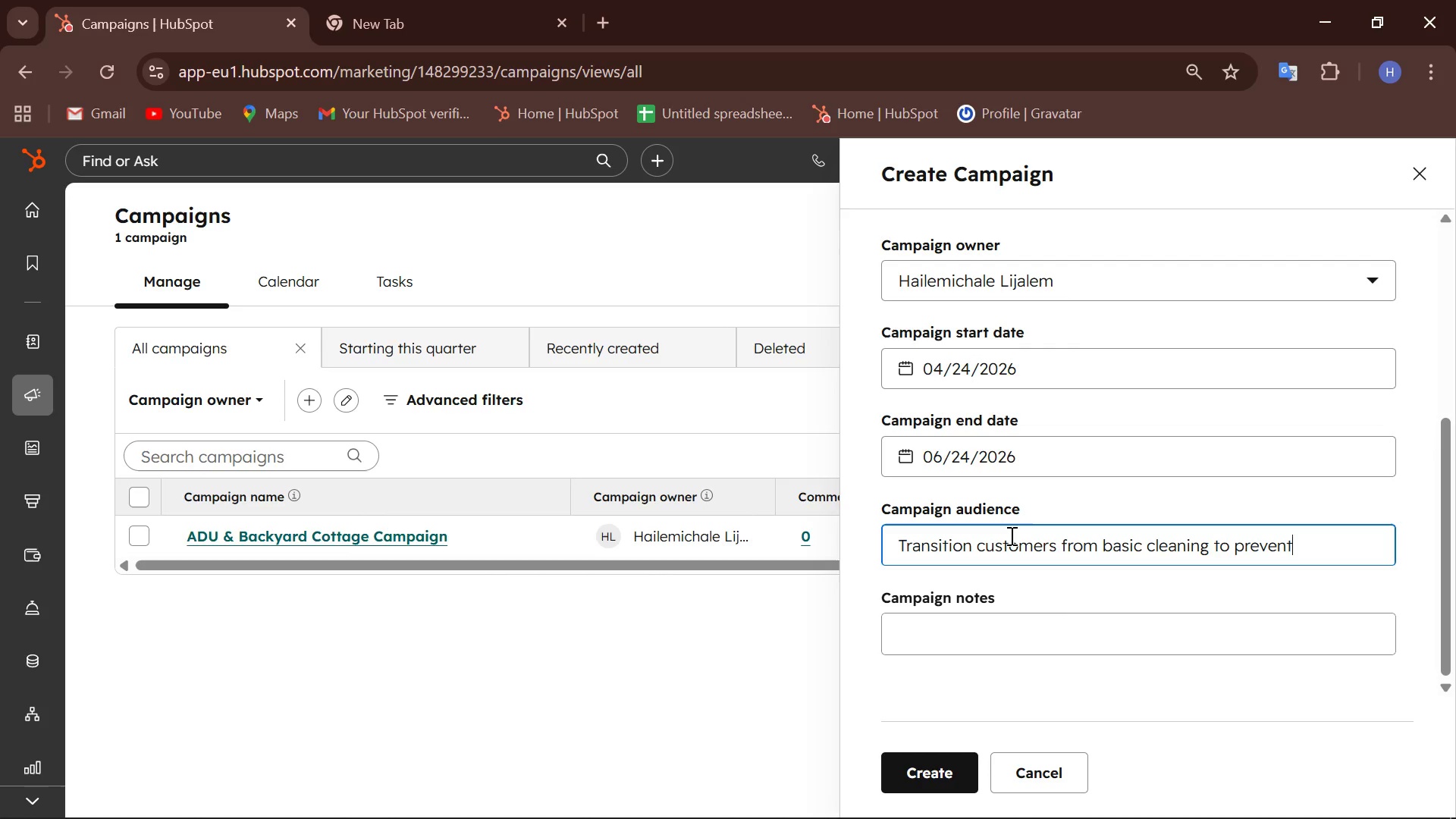 
wait(7.52)
 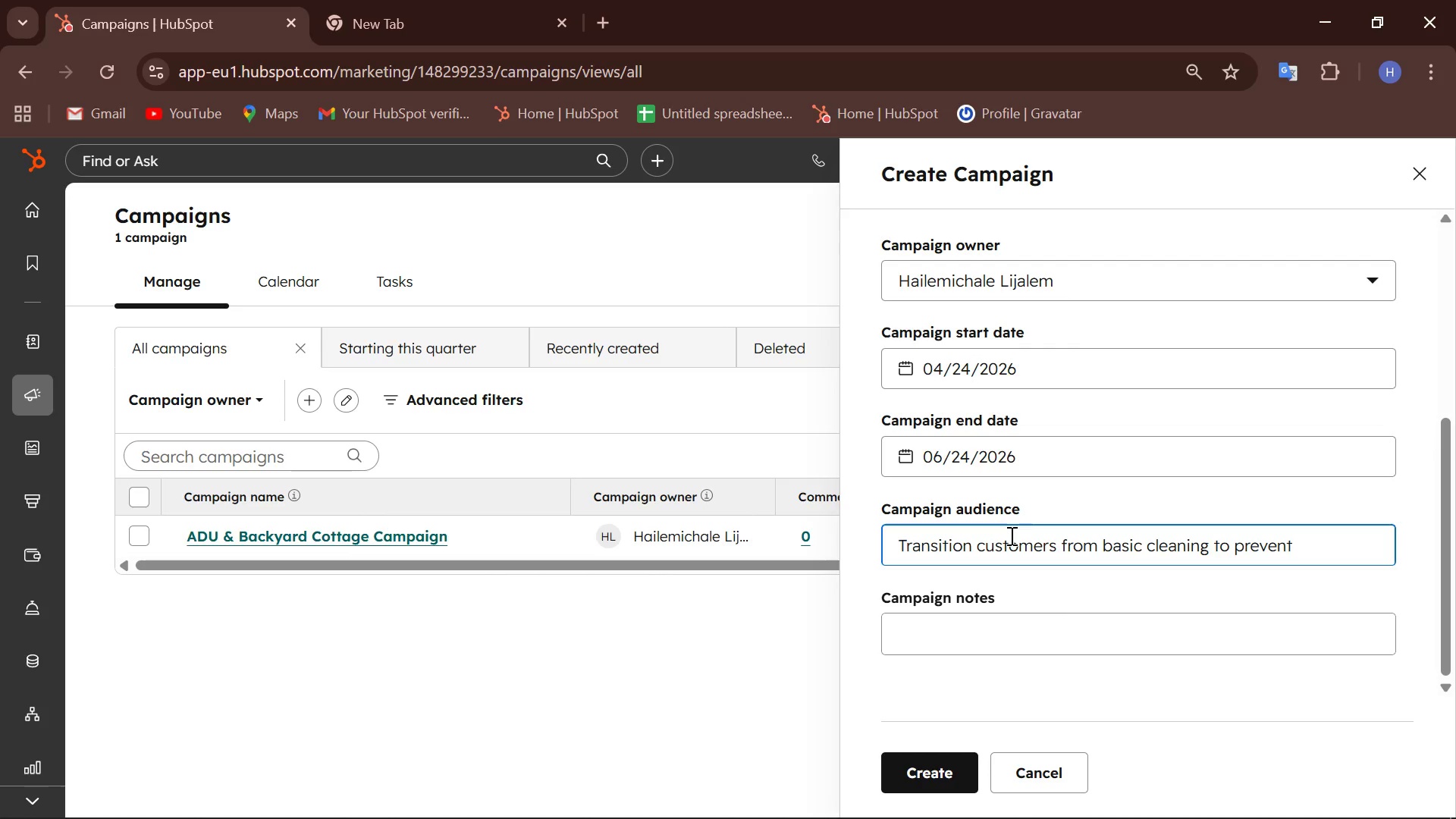 
type(ative car pack)
 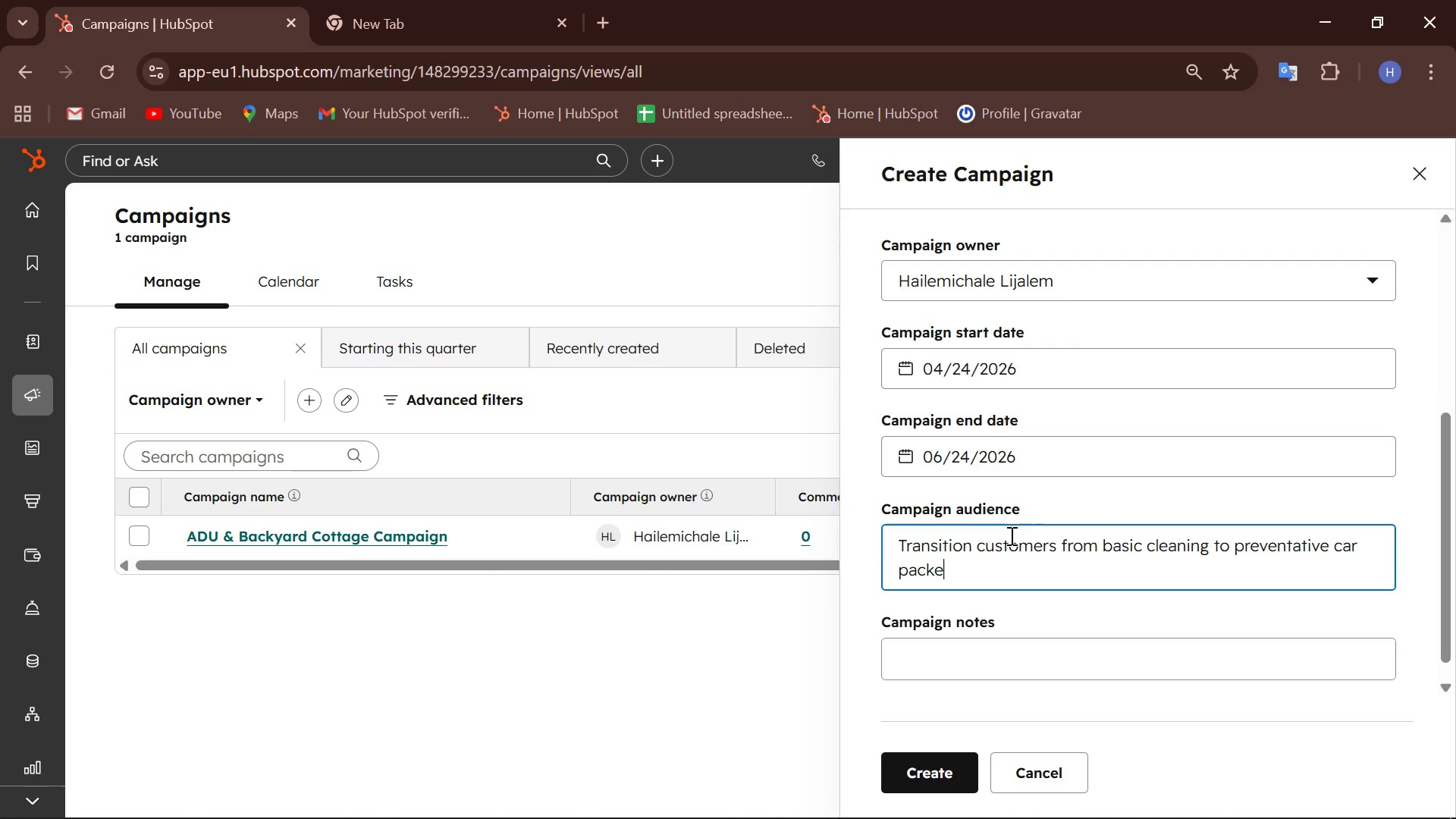 
hold_key(key=E, duration=0.48)
 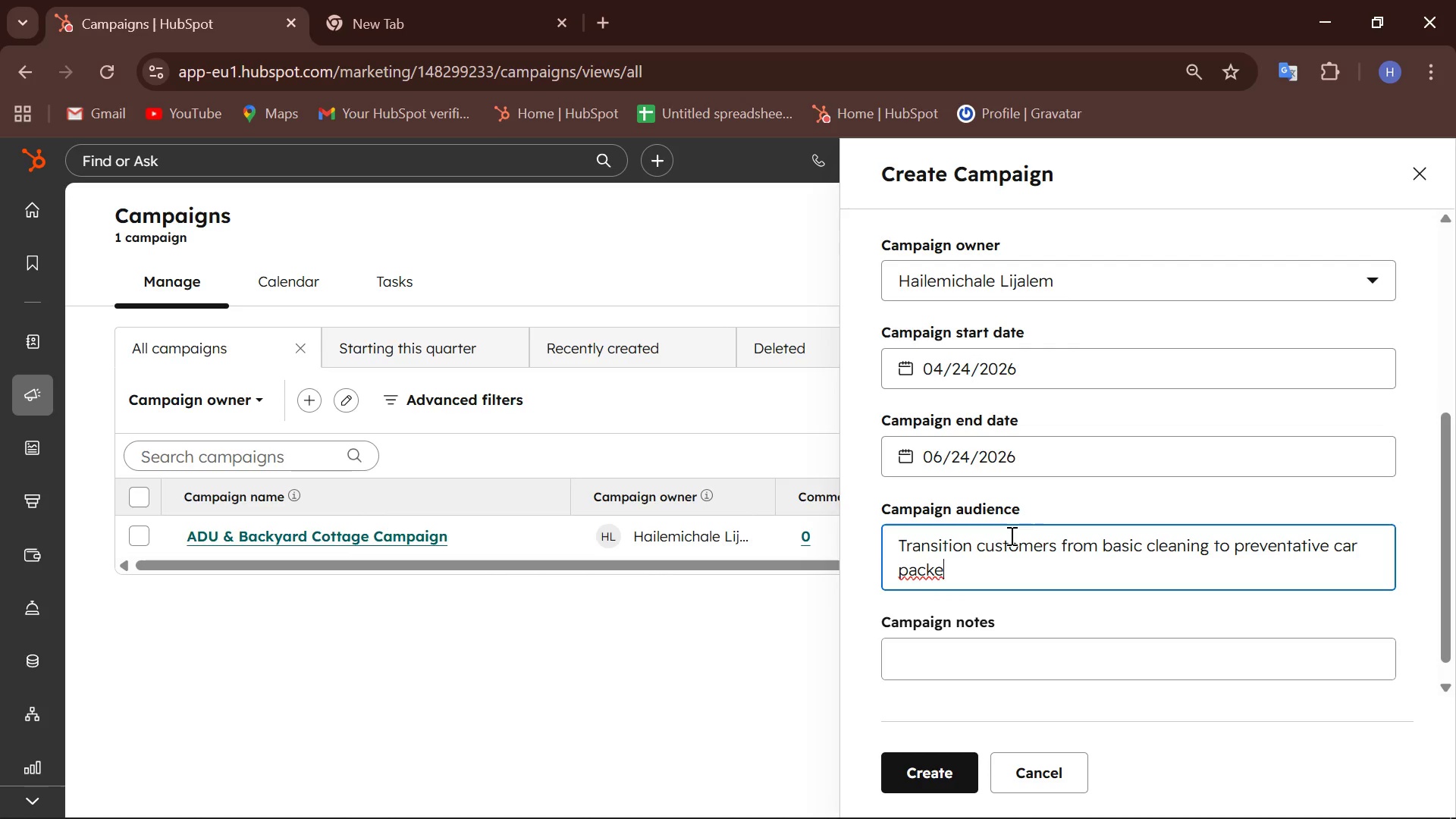 
key(G)
 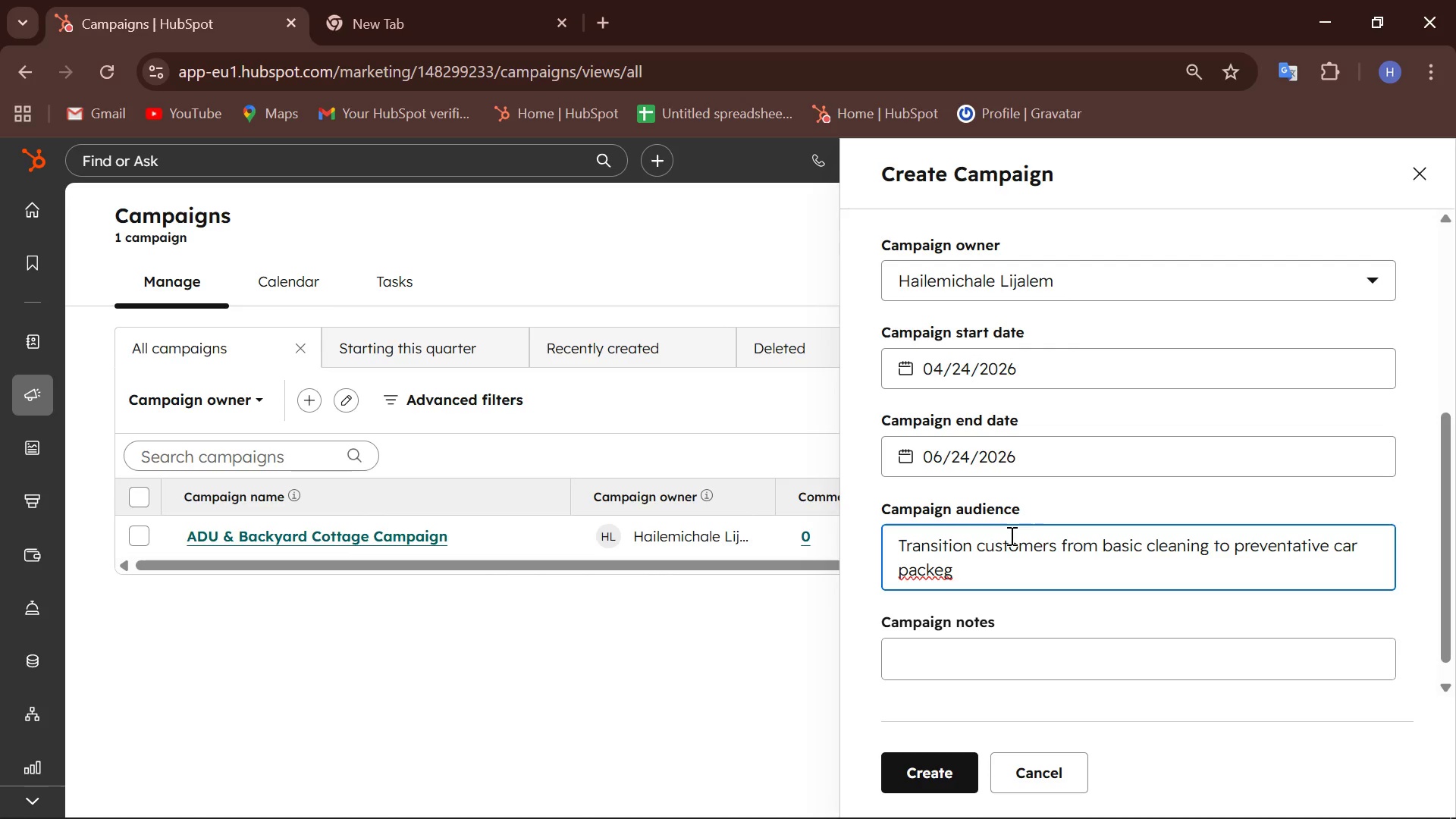 
wait(5.09)
 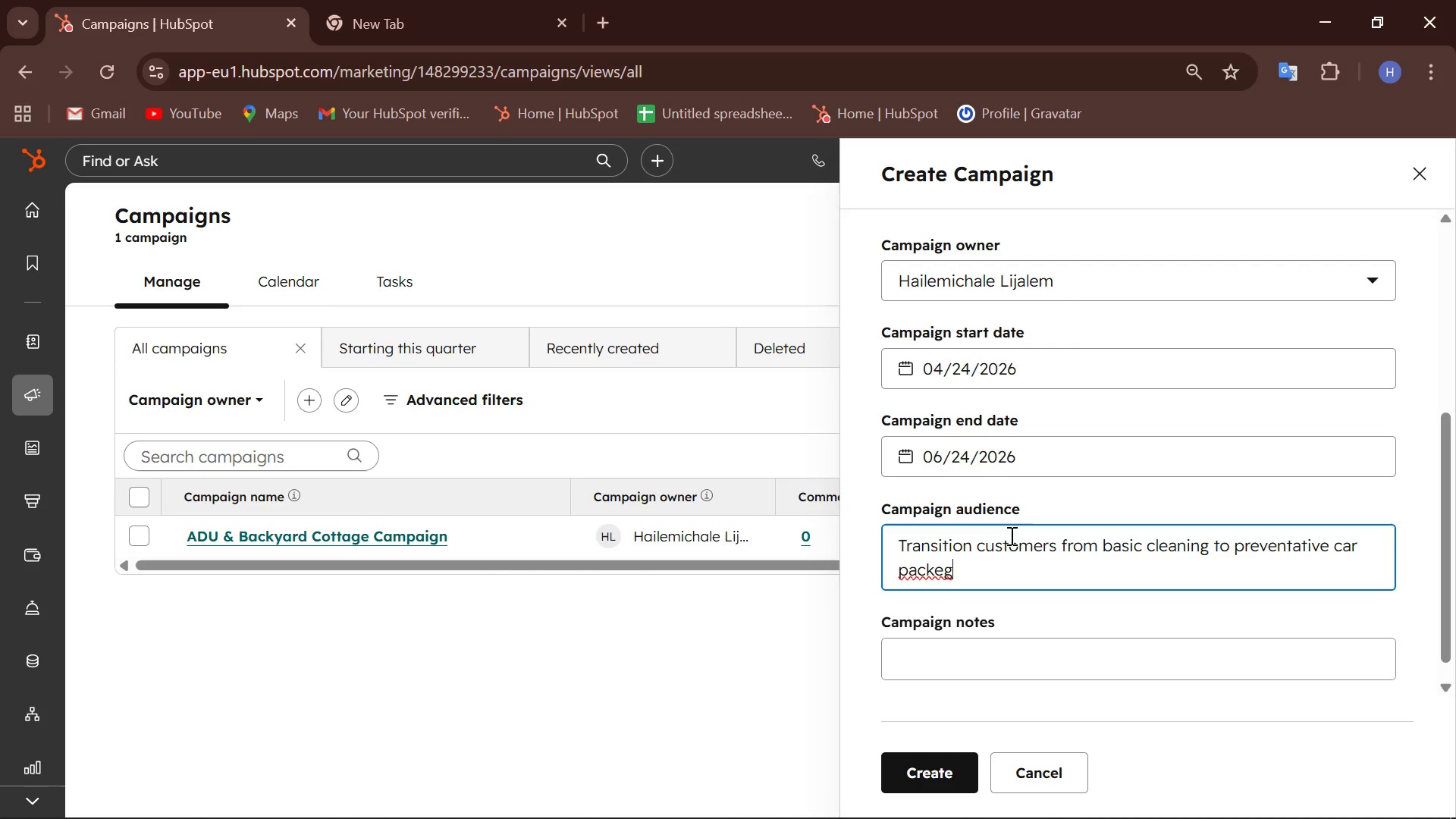 
key(Backspace)
key(Backspace)
type(ages and equipment upgrade.)
 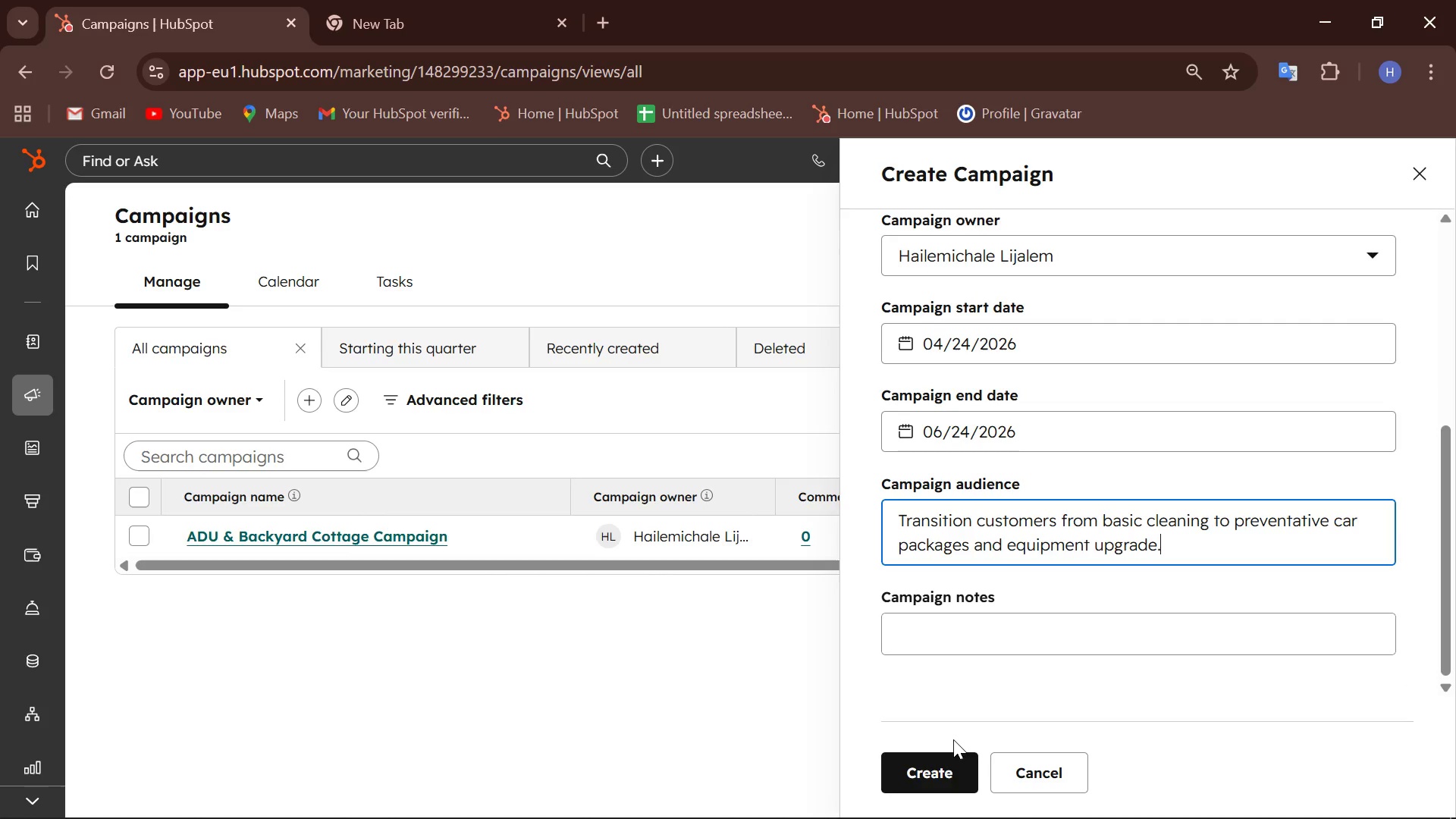 
left_click([940, 774])
 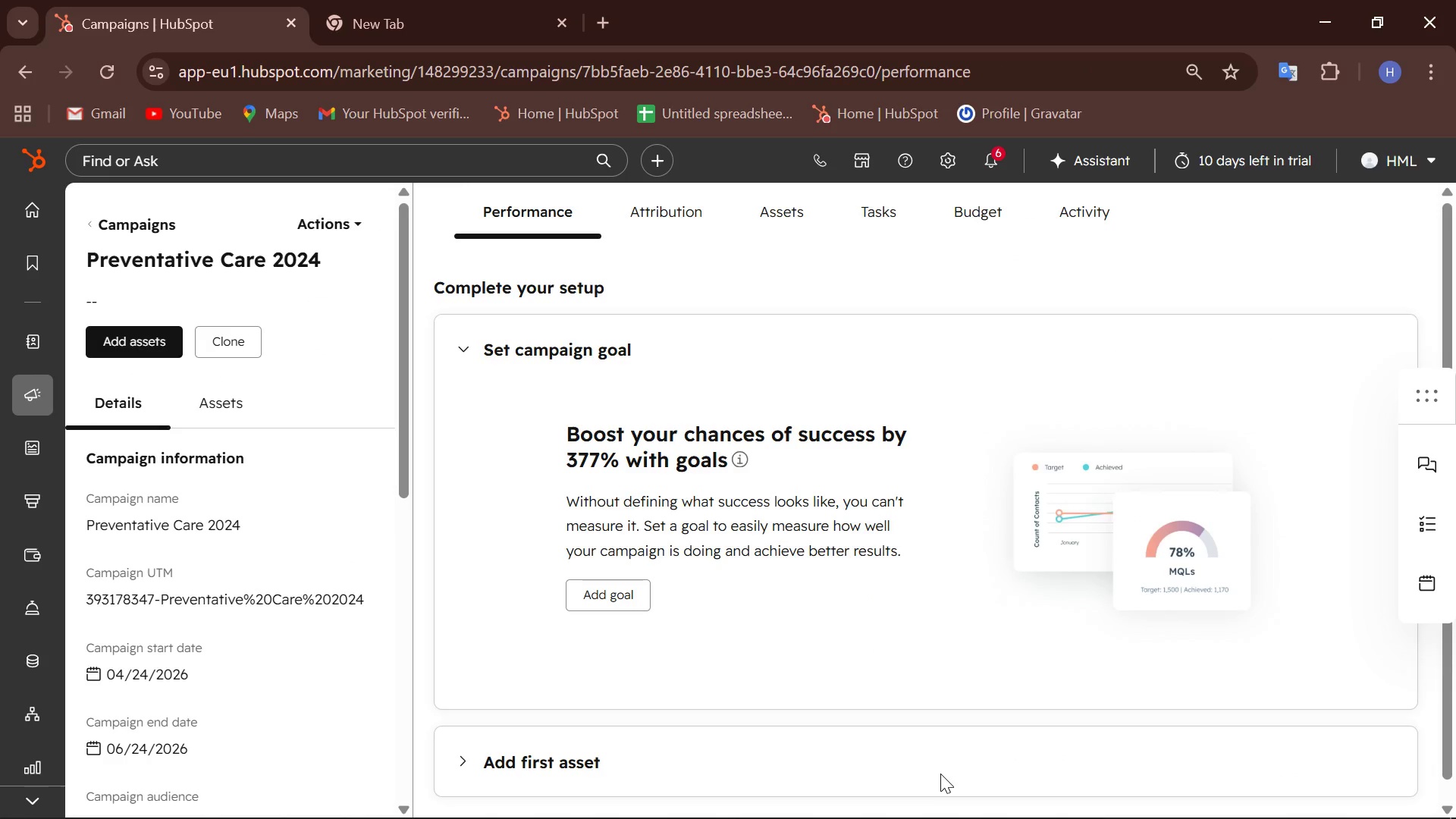 
wait(31.62)
 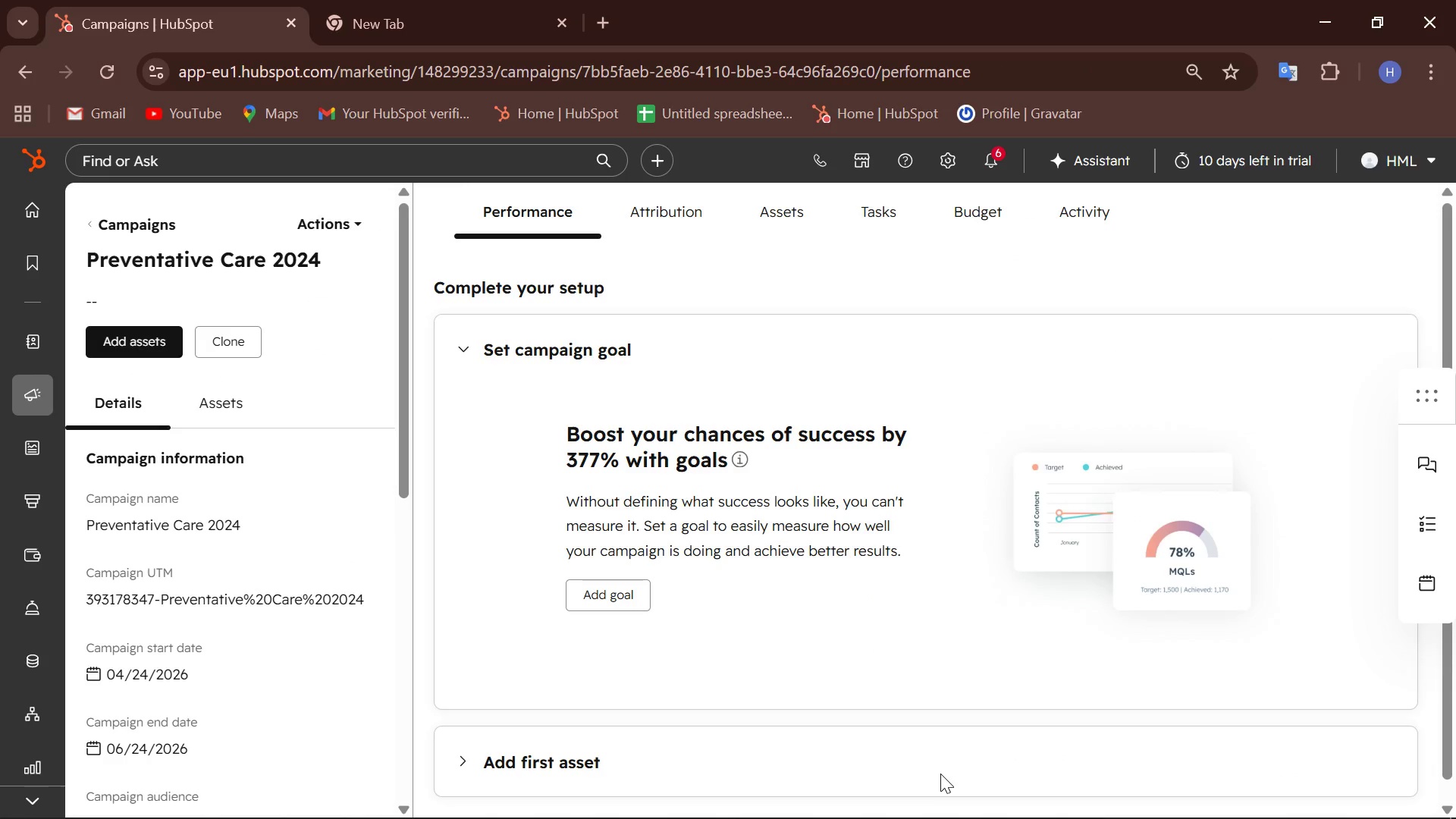 
left_click([1016, 514])
 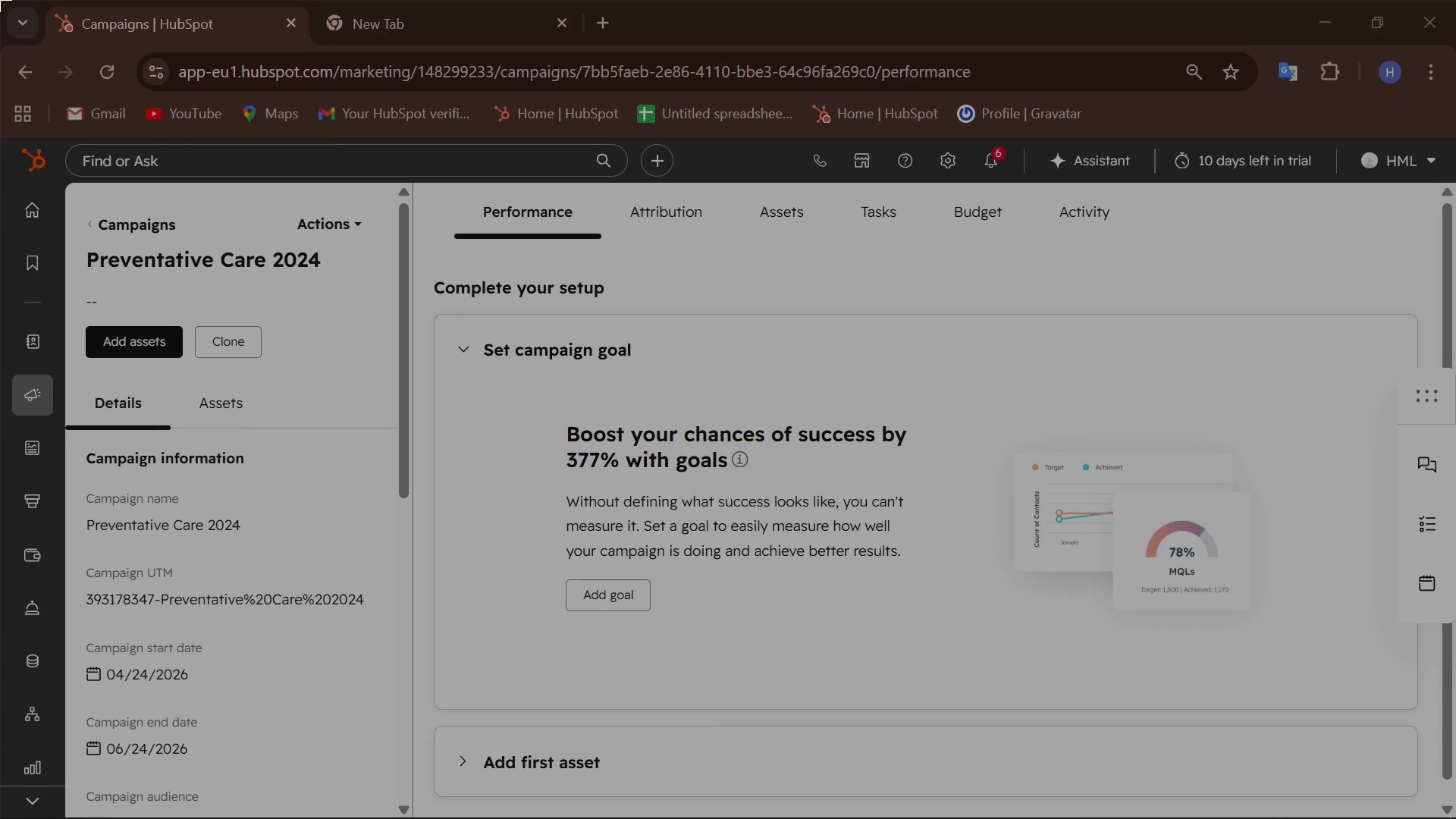 
left_click_drag(start_coordinate=[0, 0], to_coordinate=[1455, 817])
 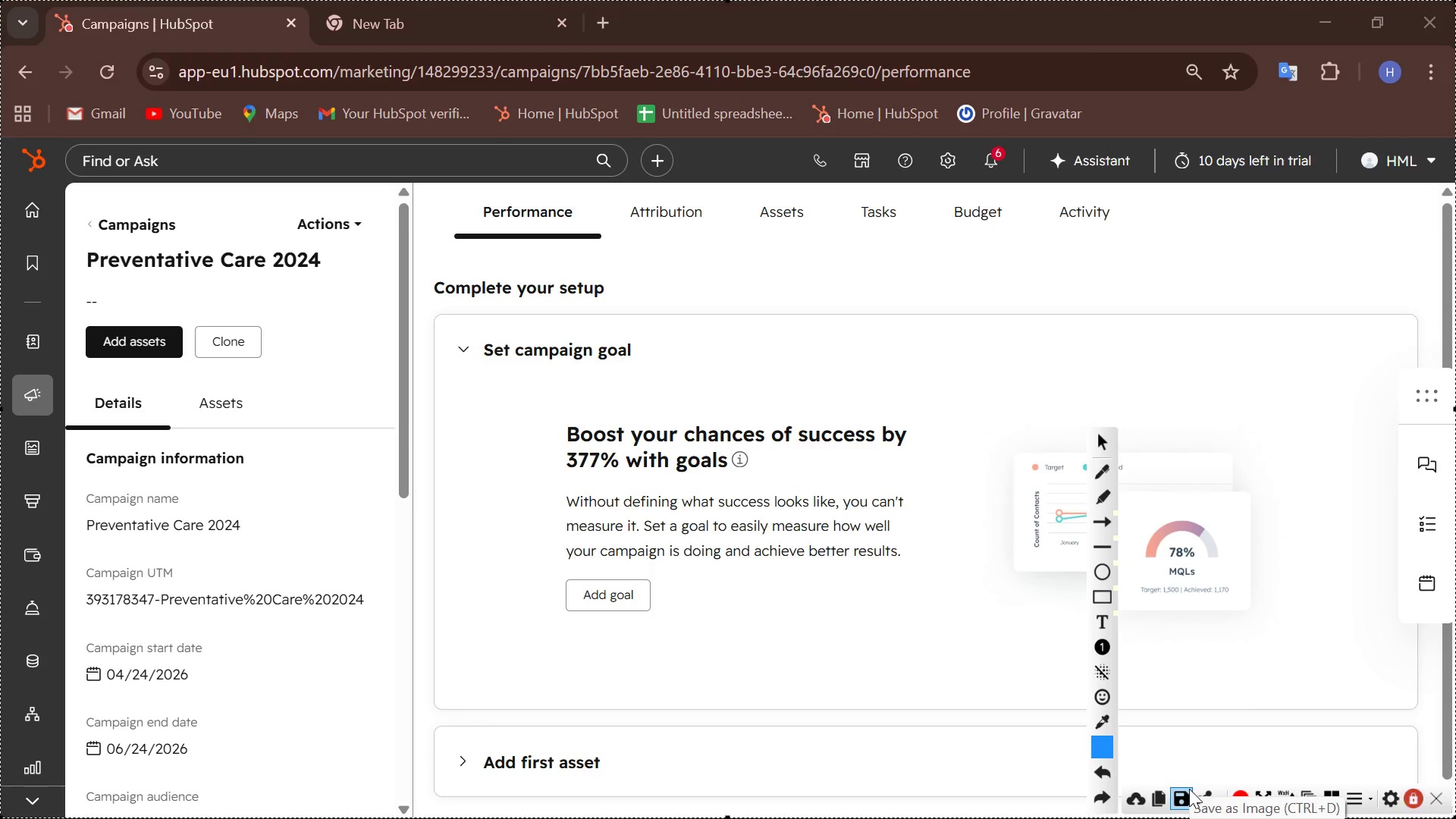 
left_click([1183, 798])
 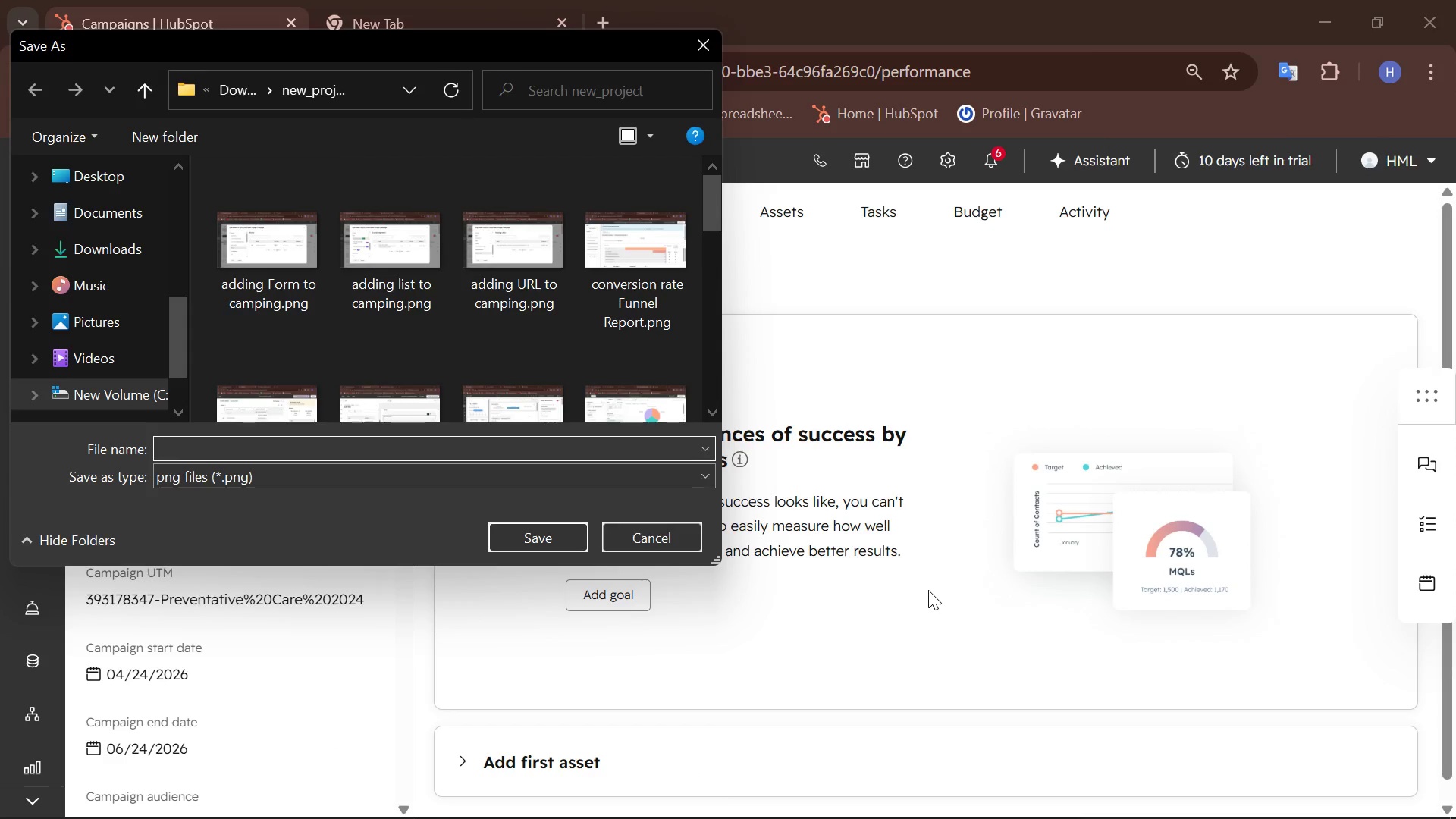 
type(Second job camping creation)
 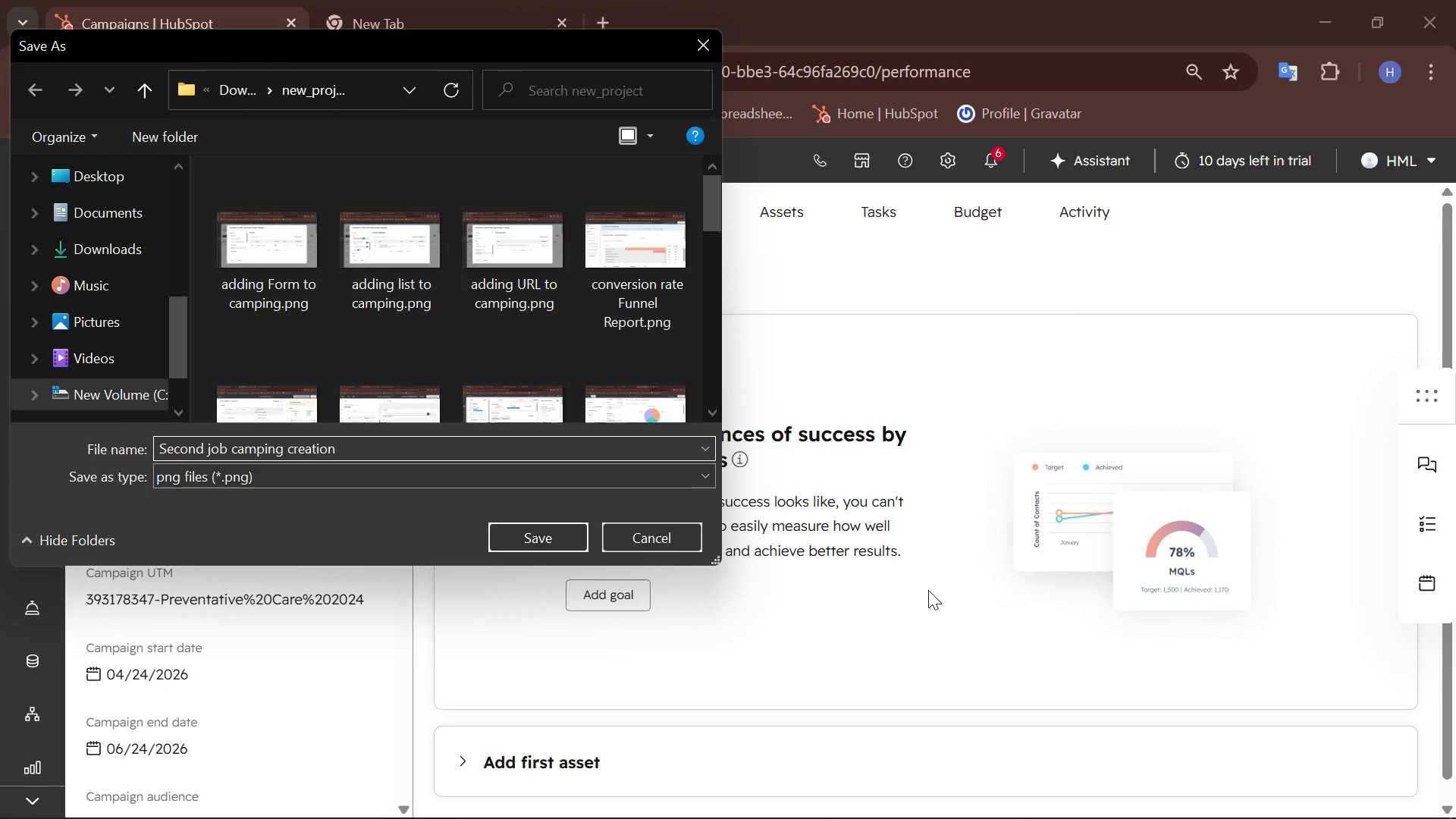 
key(Enter)
 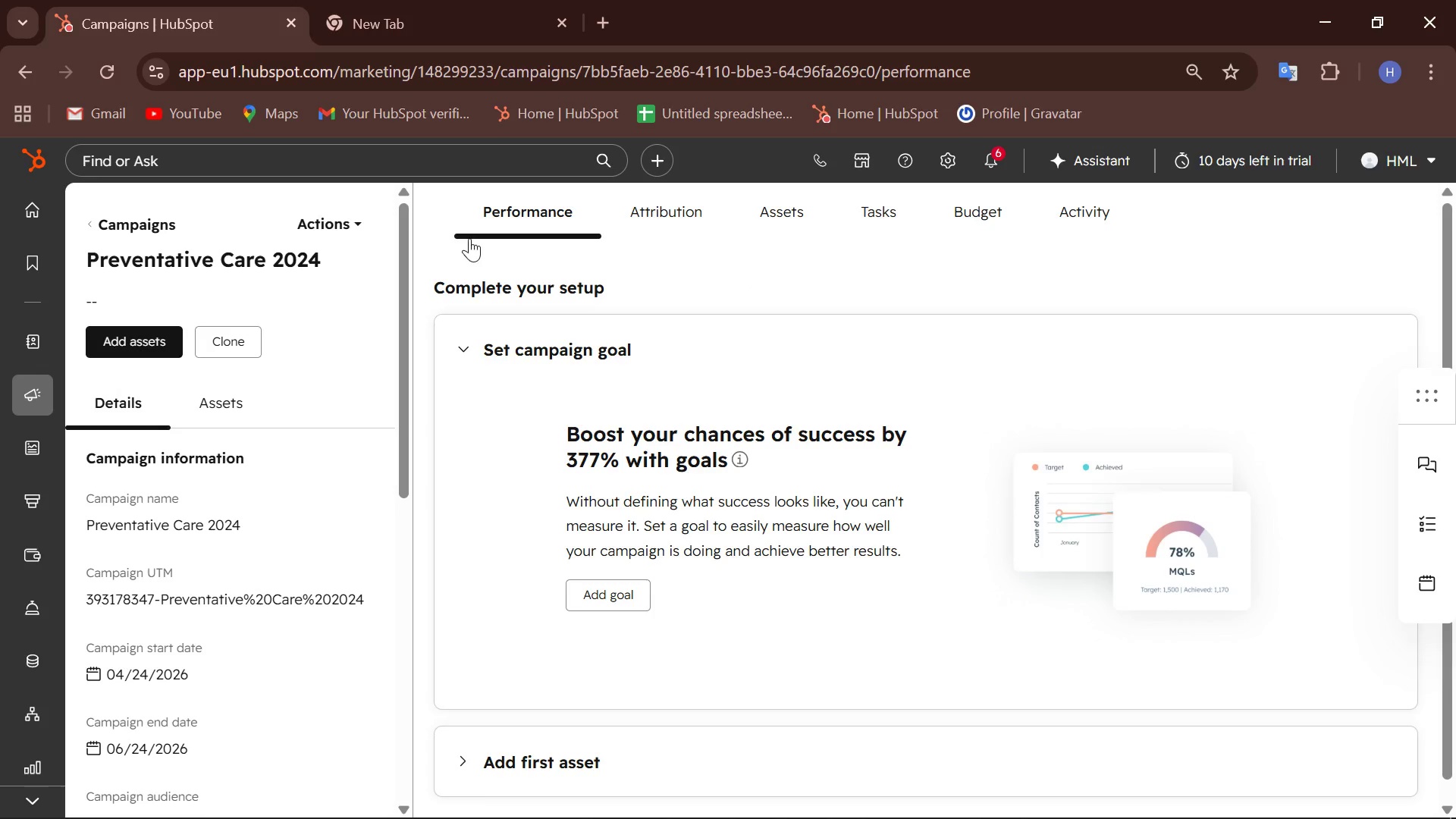 
wait(22.86)
 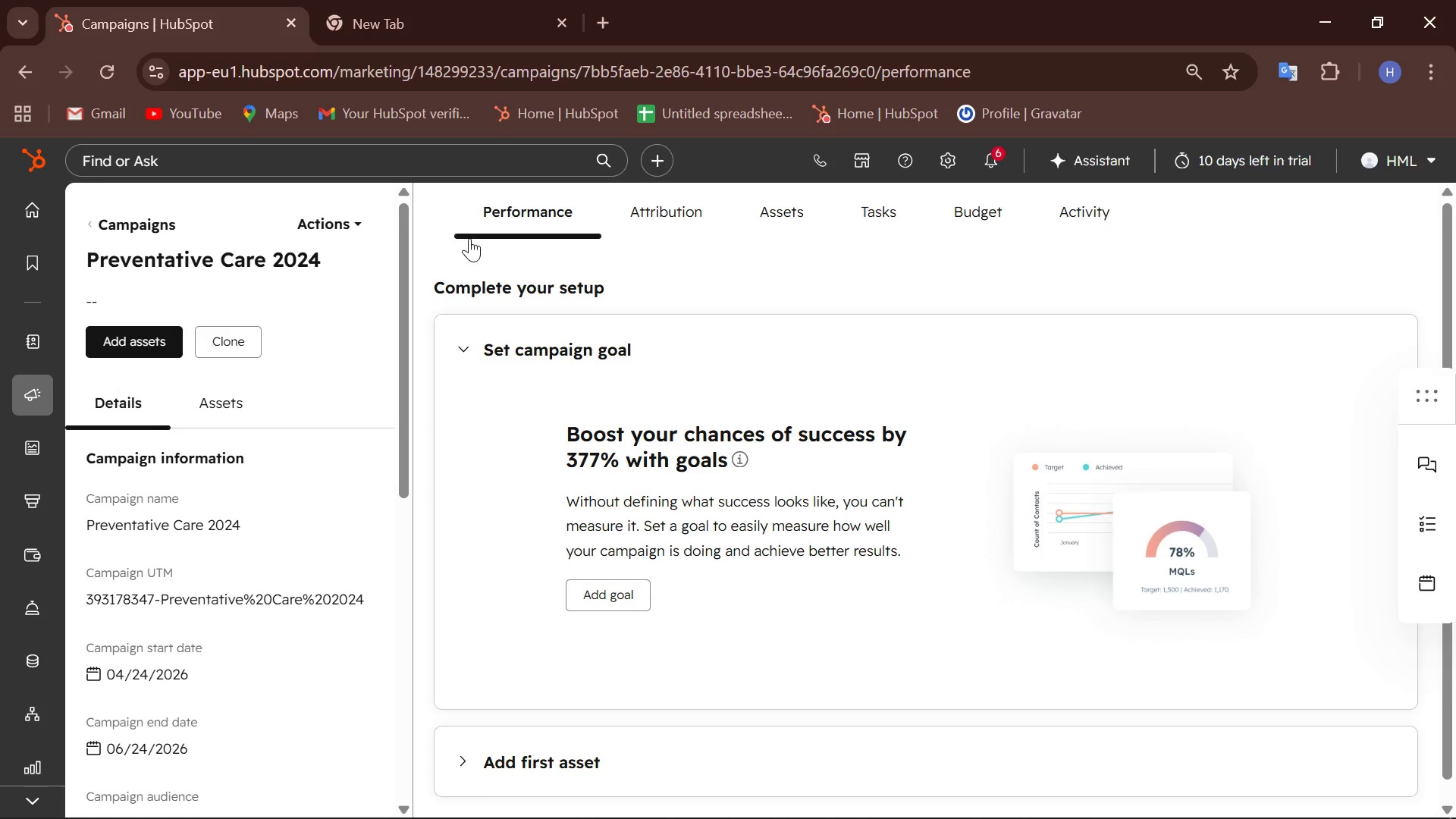 
scroll: coordinate [138, 487], scroll_direction: down, amount: 3.0
 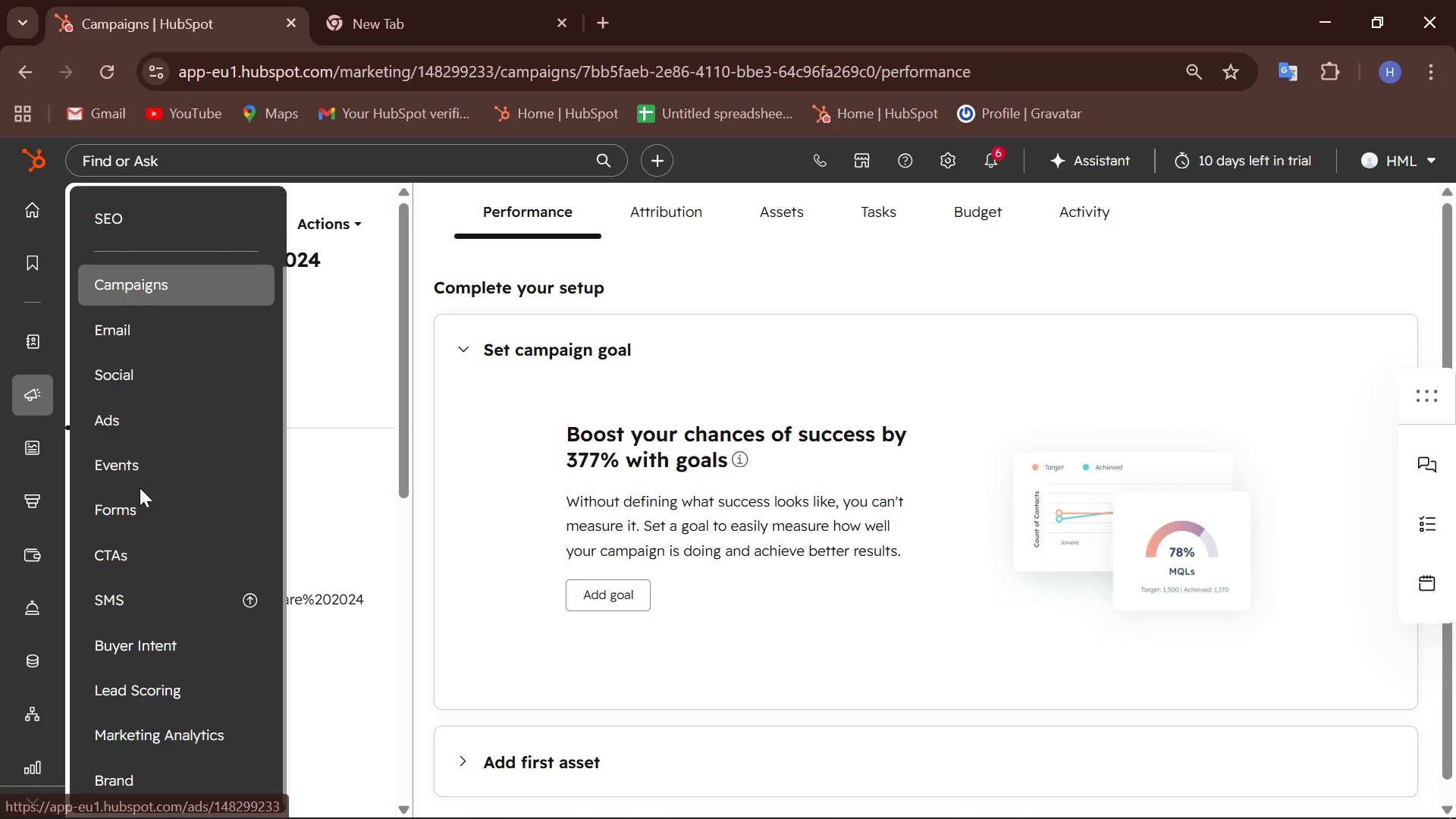 
scroll: coordinate [140, 488], scroll_direction: up, amount: 1.0
 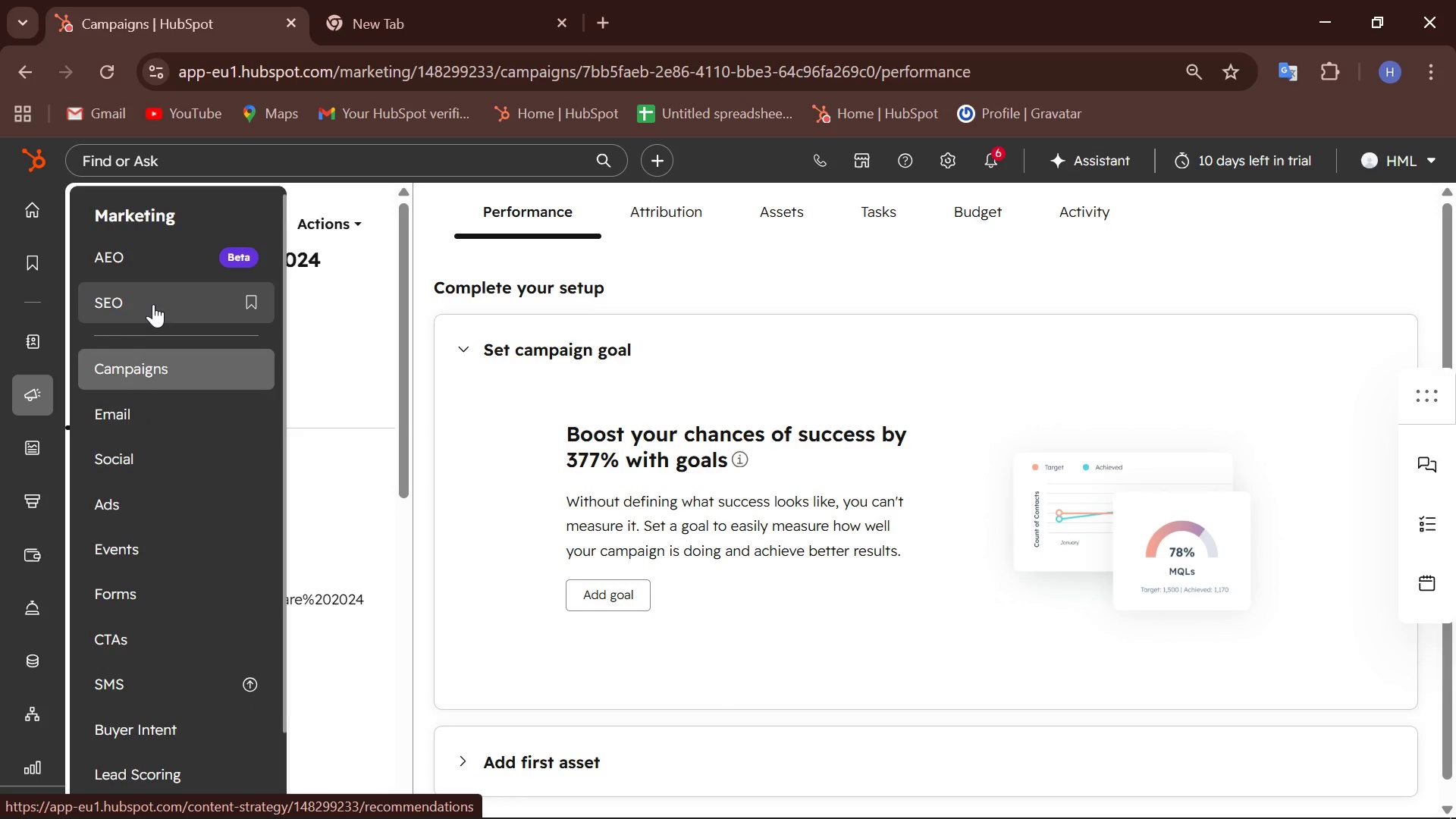 
left_click([153, 304])
 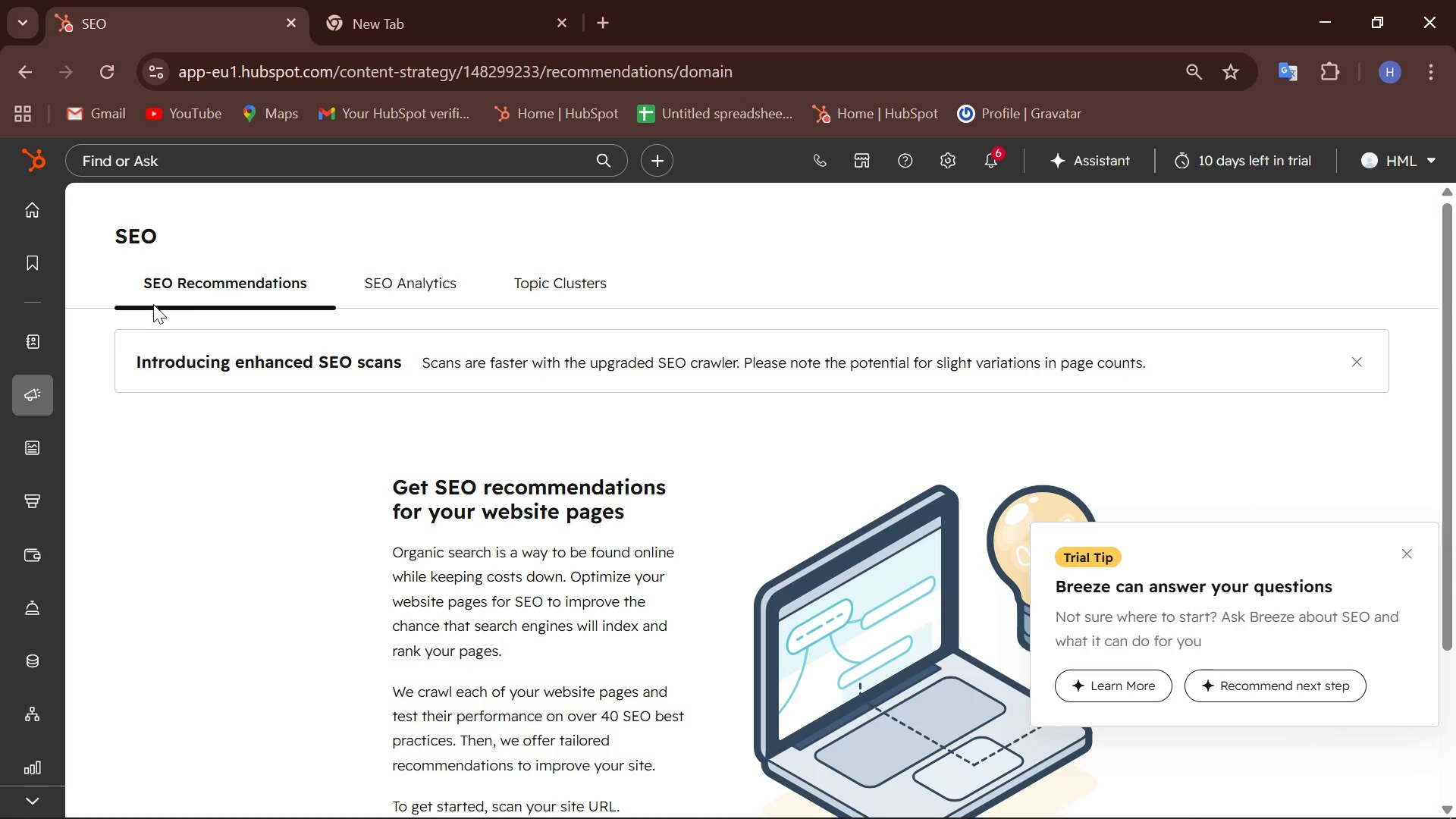 
wait(17.7)
 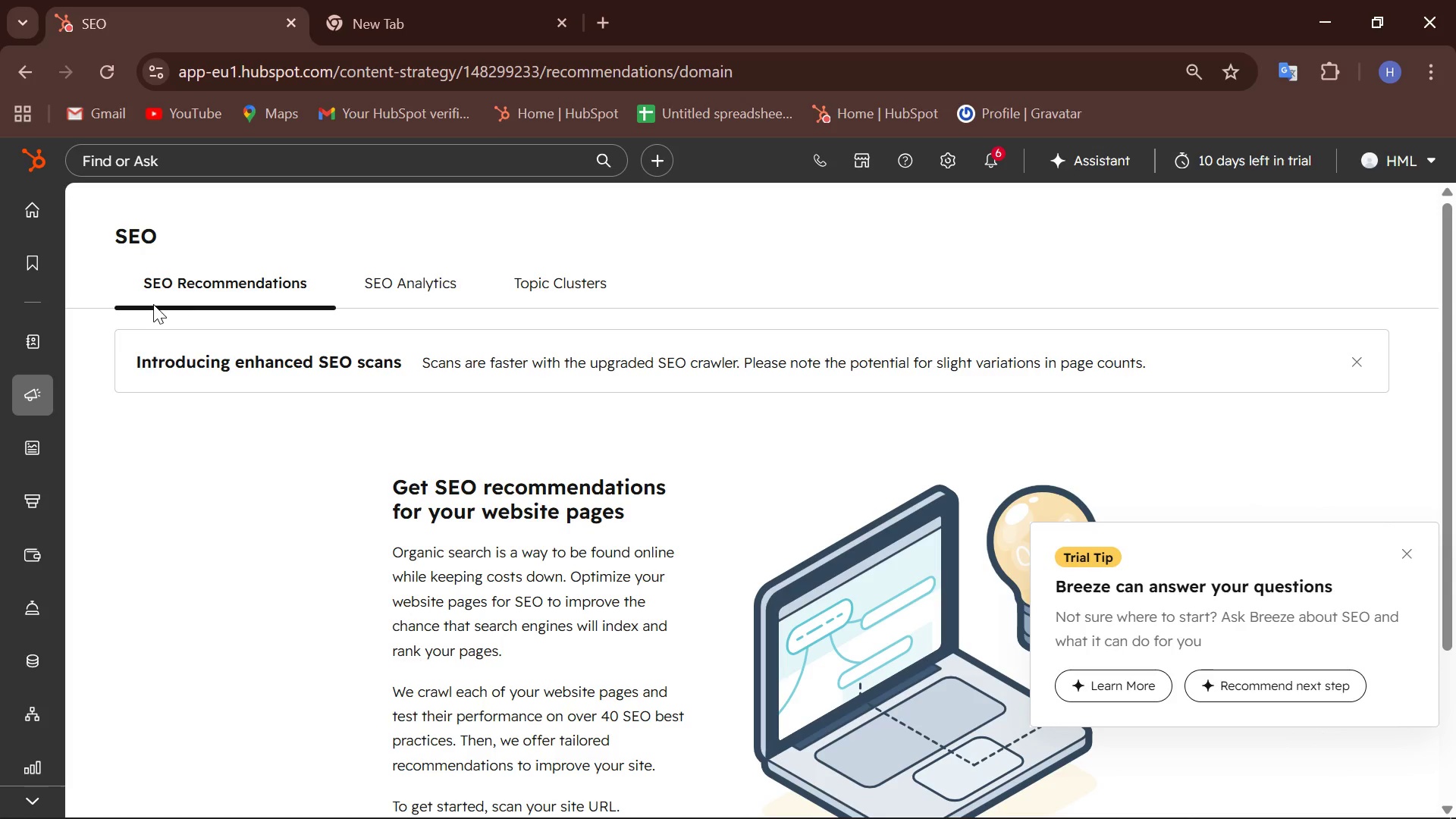 
scroll: coordinate [560, 446], scroll_direction: down, amount: 3.0
 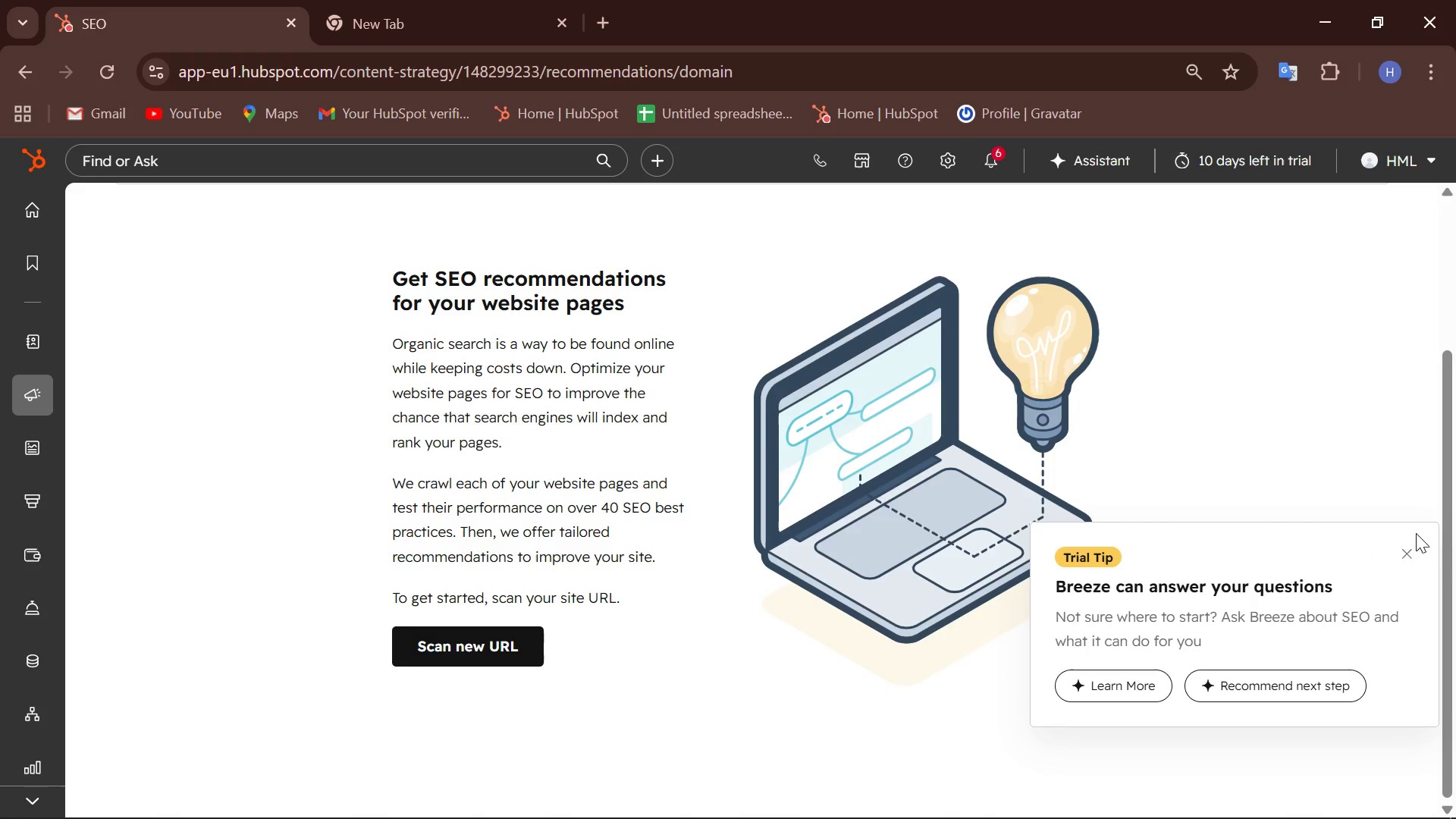 
left_click([1409, 551])
 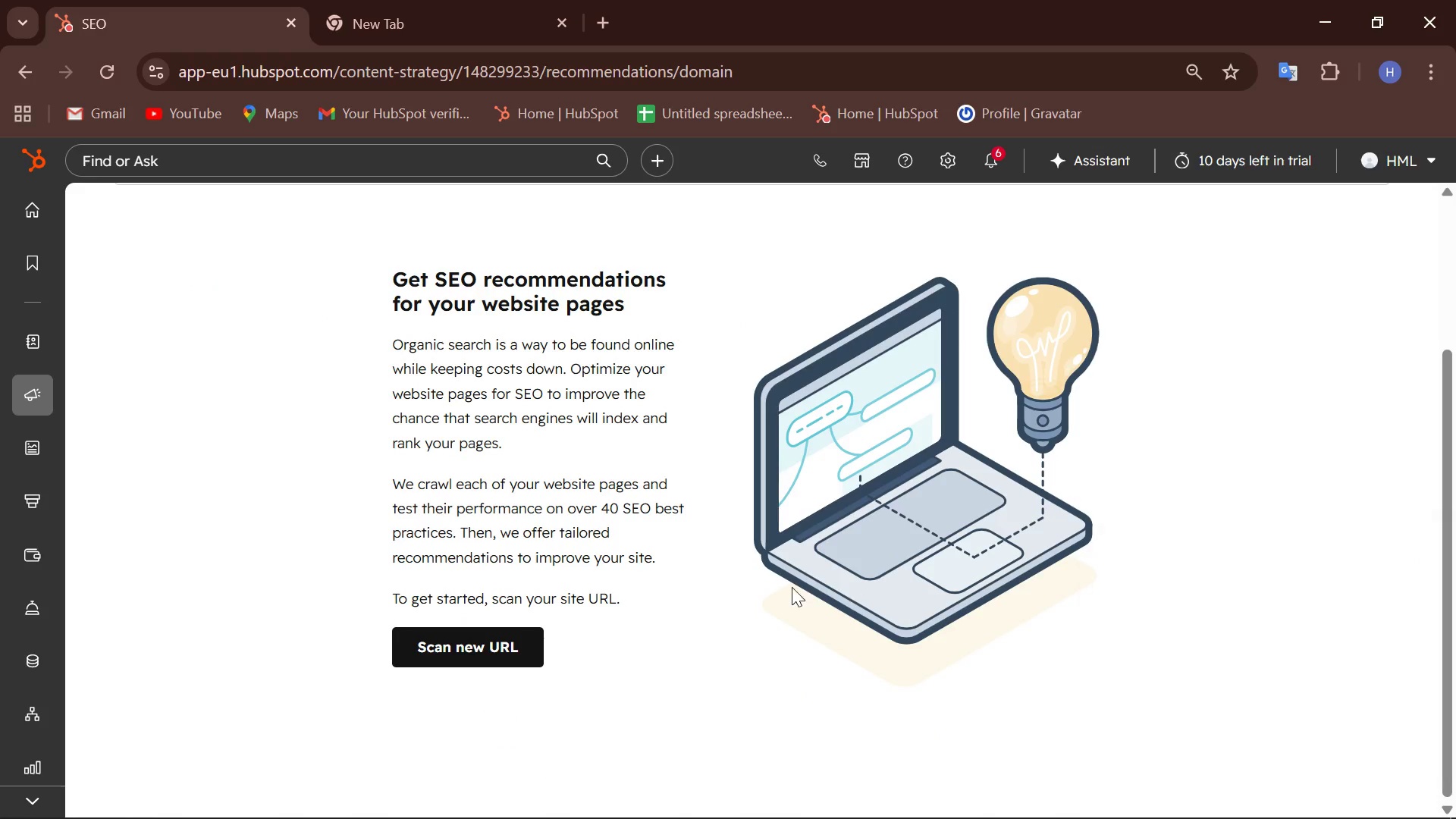 
scroll: coordinate [792, 587], scroll_direction: up, amount: 1.0
 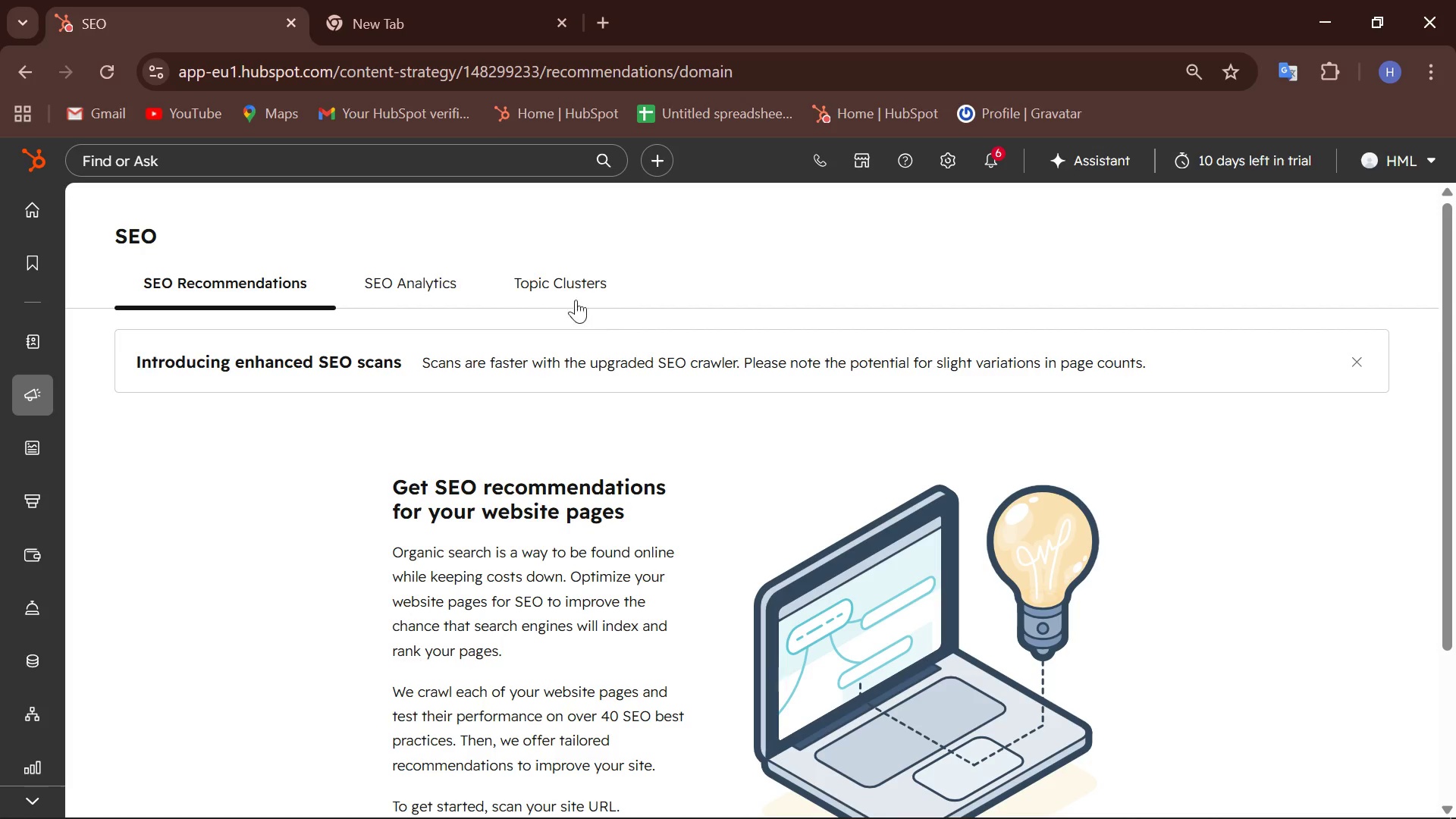 
wait(6.36)
 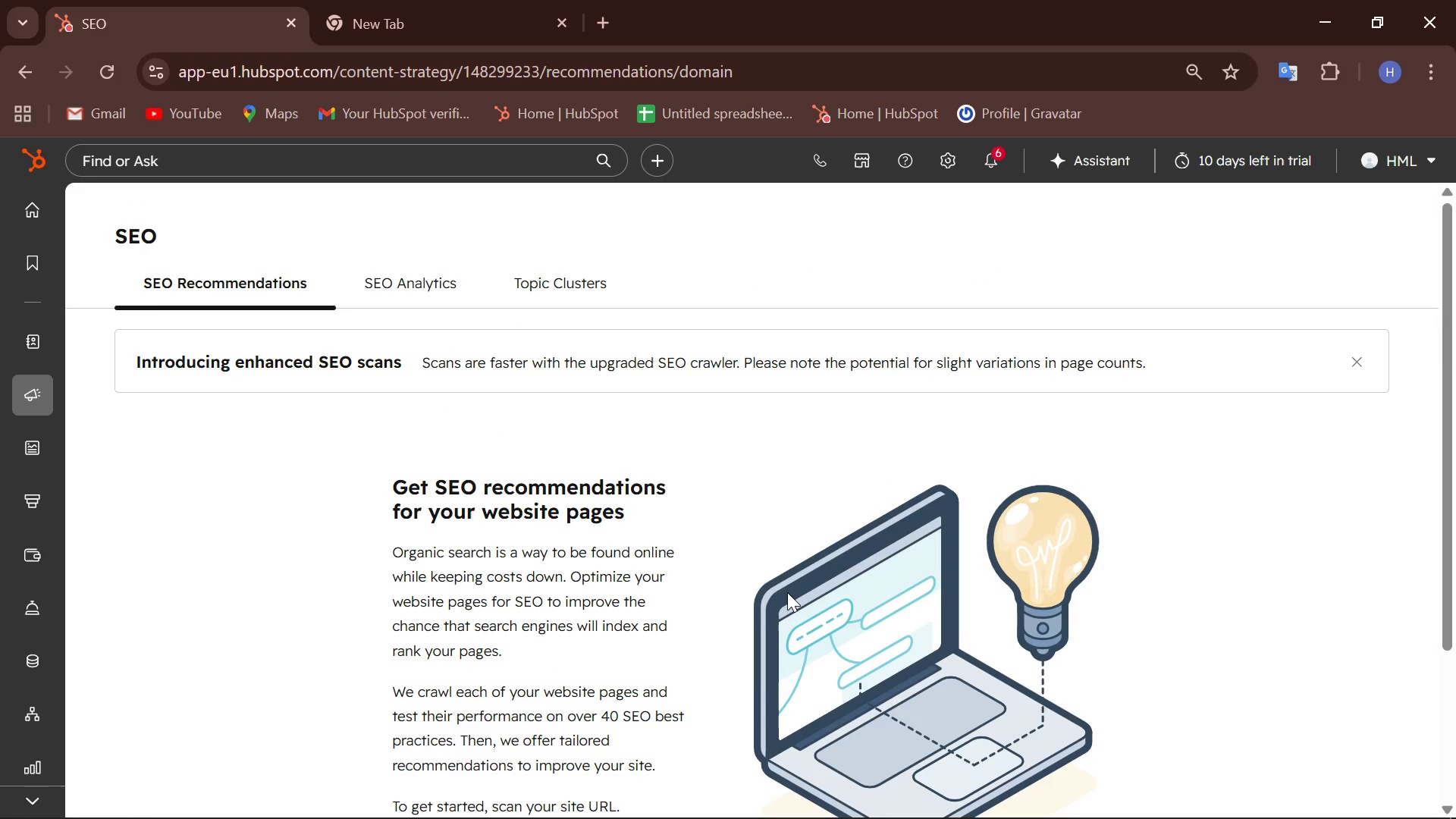 
left_click([560, 284])
 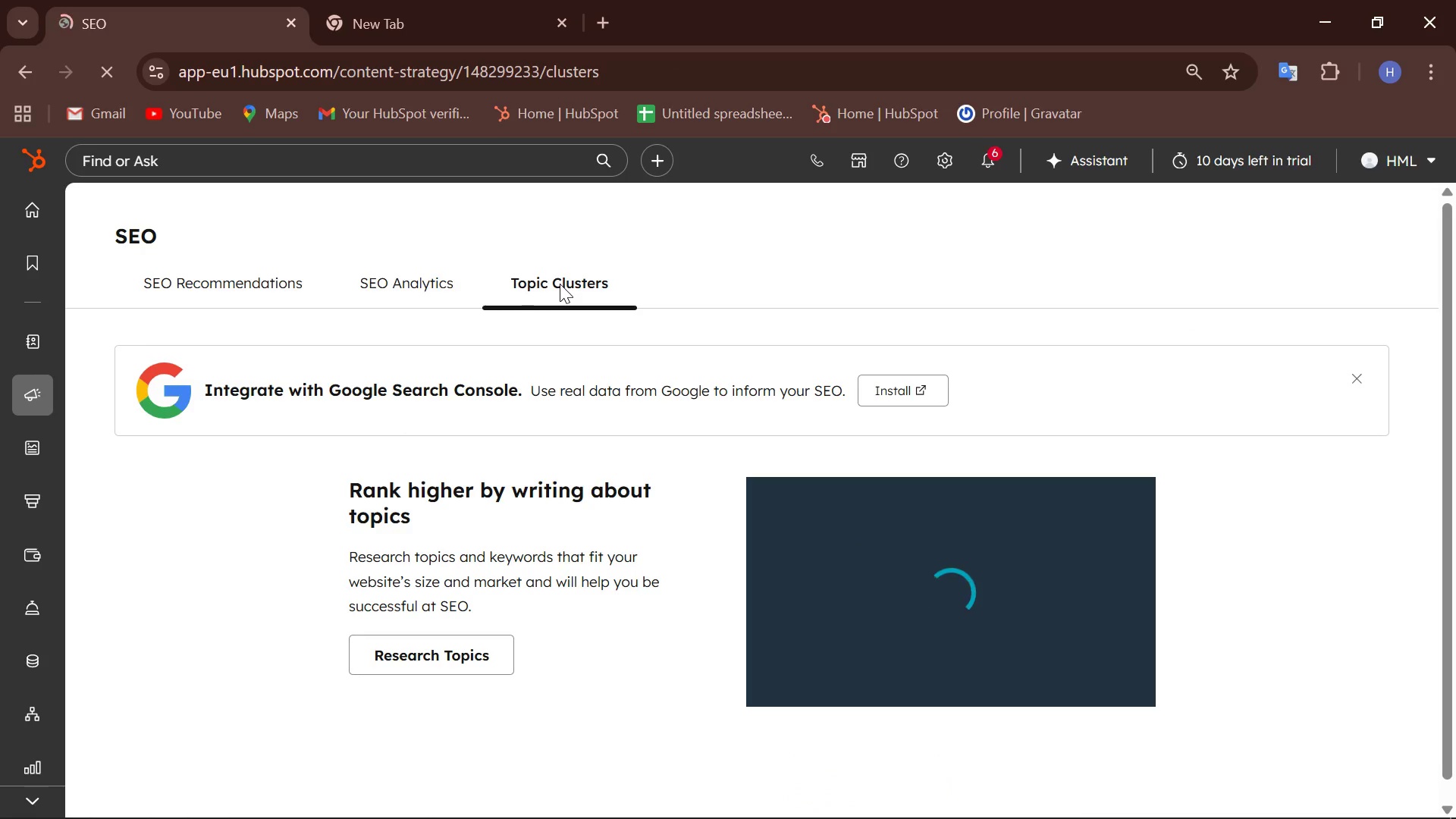 
wait(6.03)
 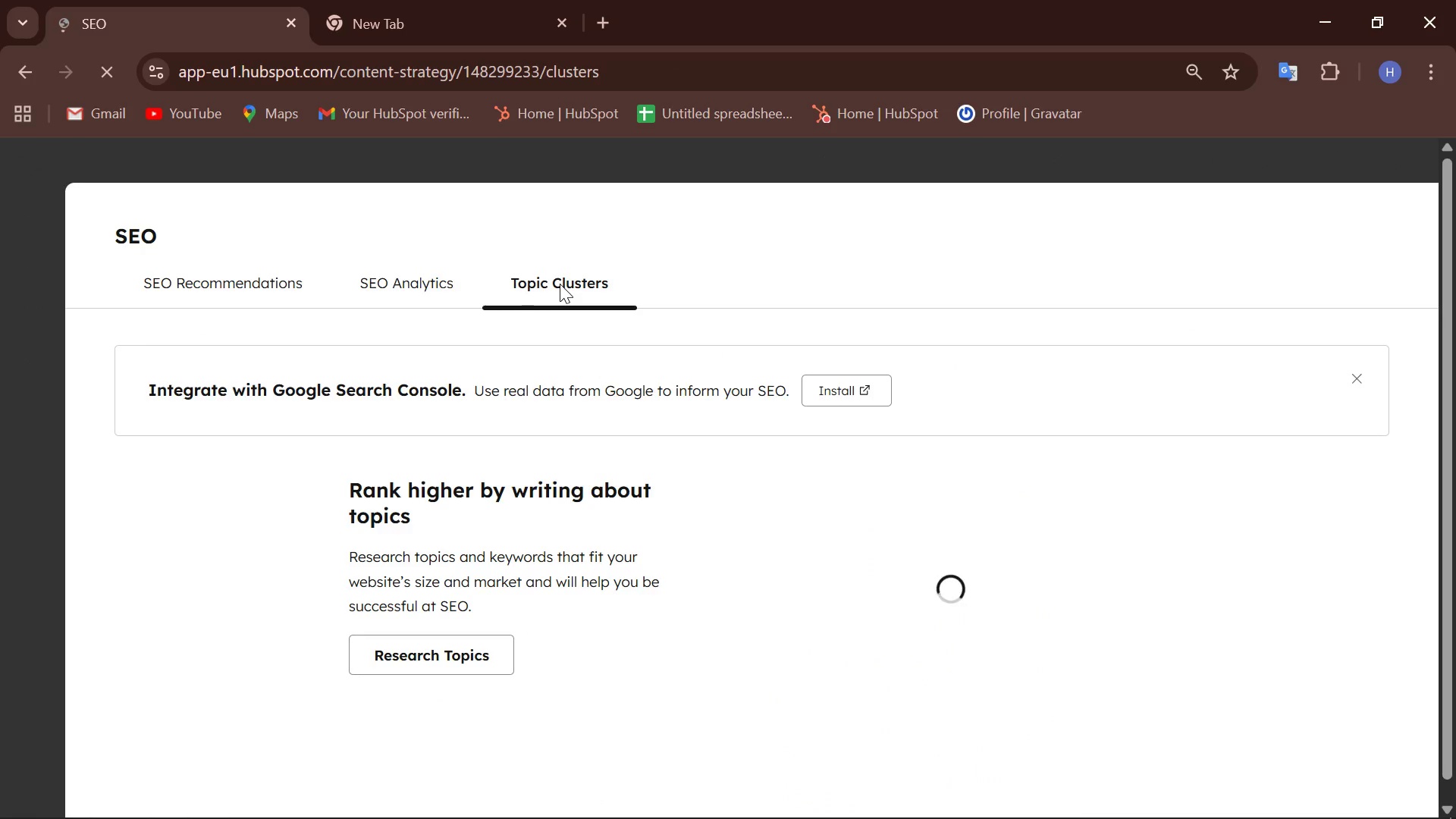 
left_click([456, 280])
 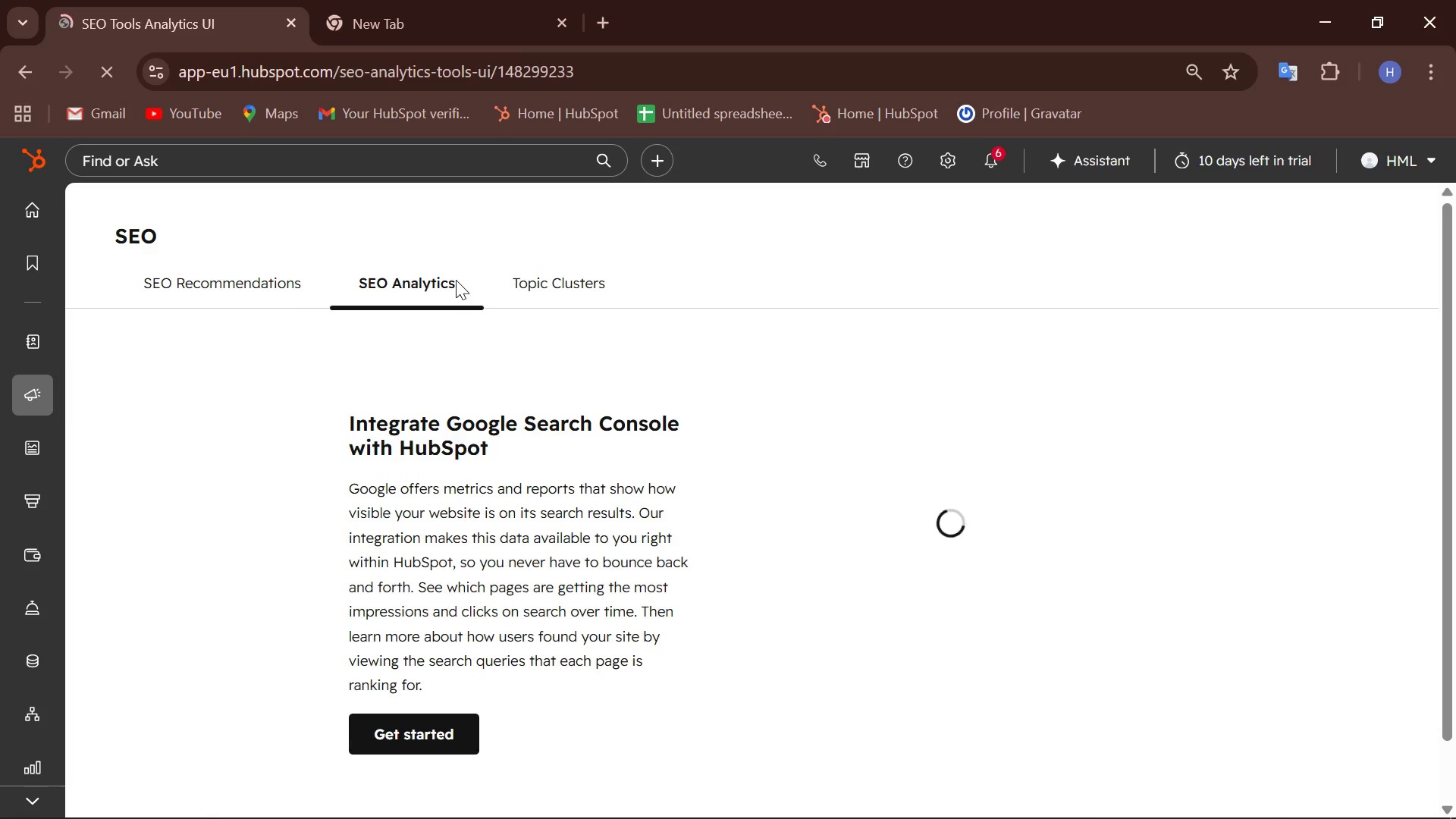 
wait(6.02)
 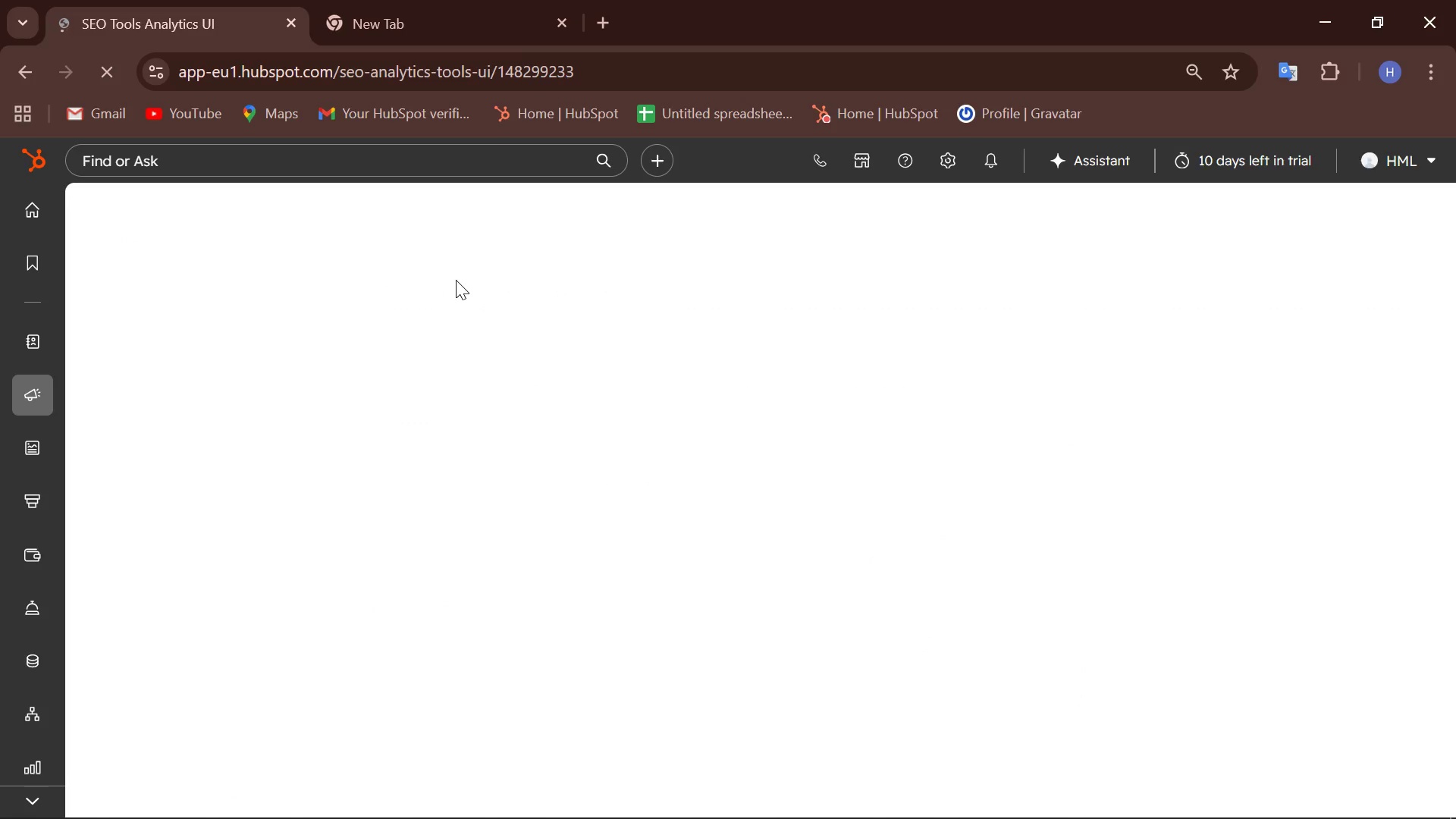 
left_click([243, 282])
 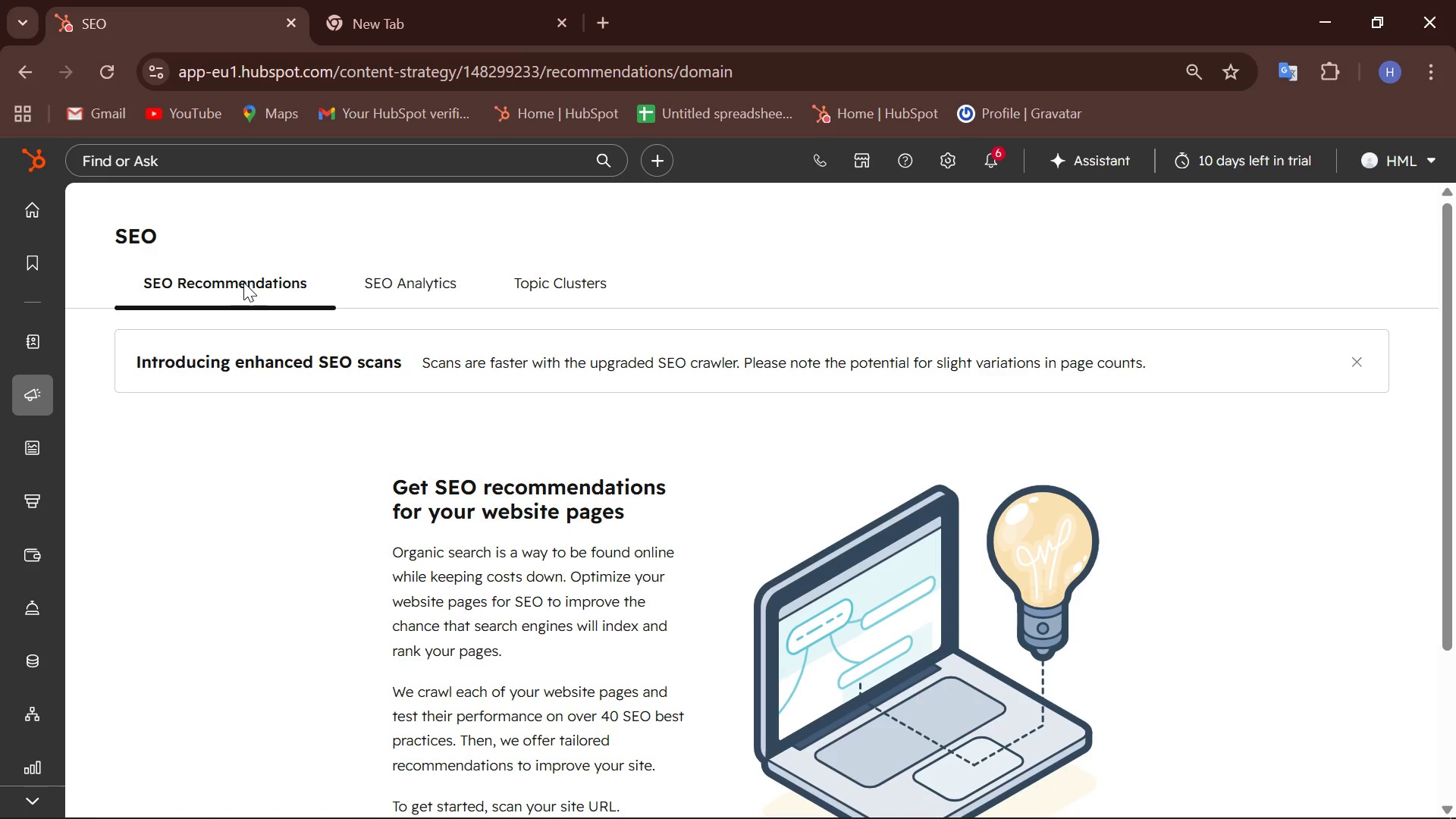 
scroll: coordinate [313, 407], scroll_direction: down, amount: 4.0
 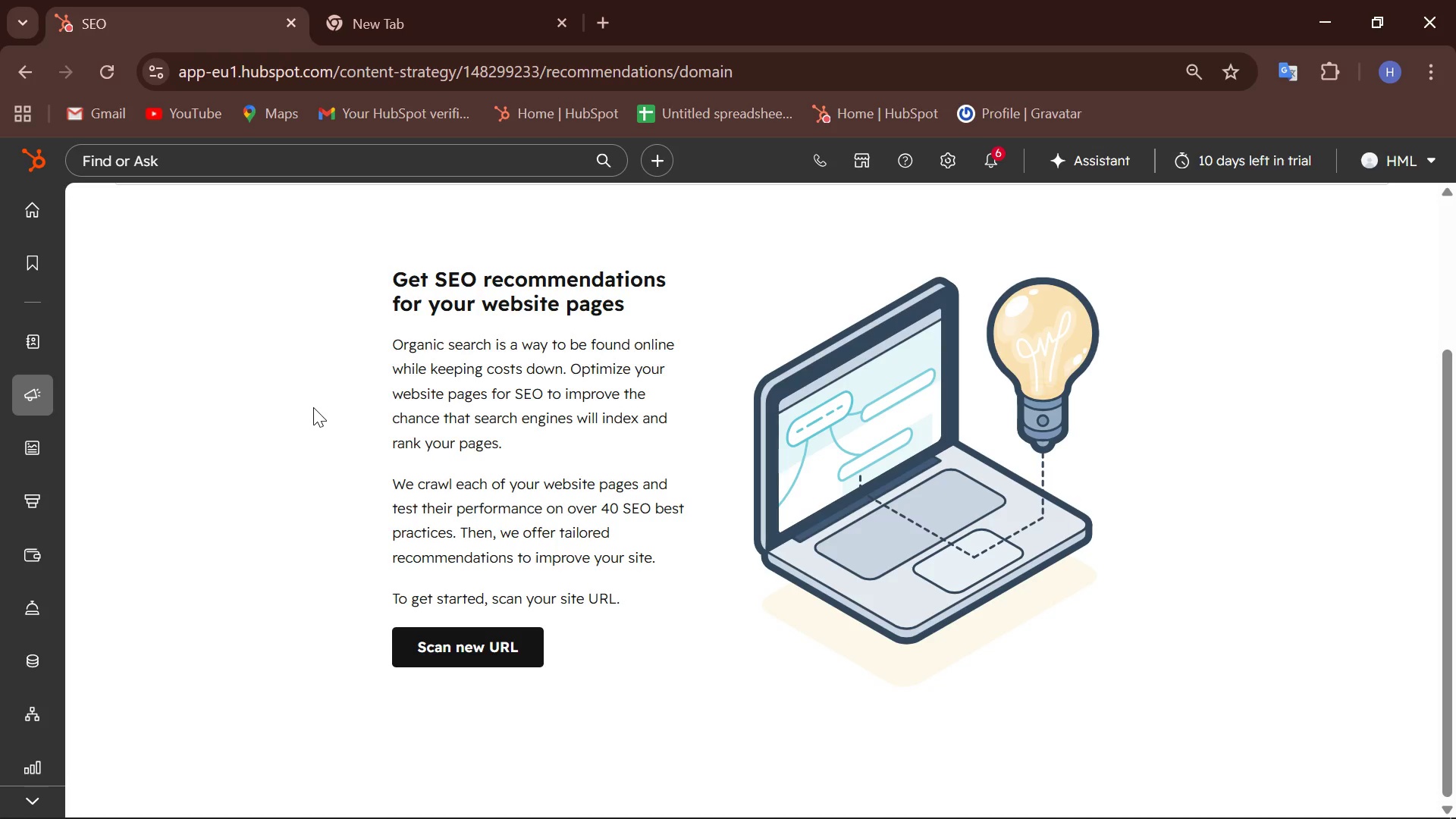 
scroll: coordinate [313, 407], scroll_direction: up, amount: 10.0
 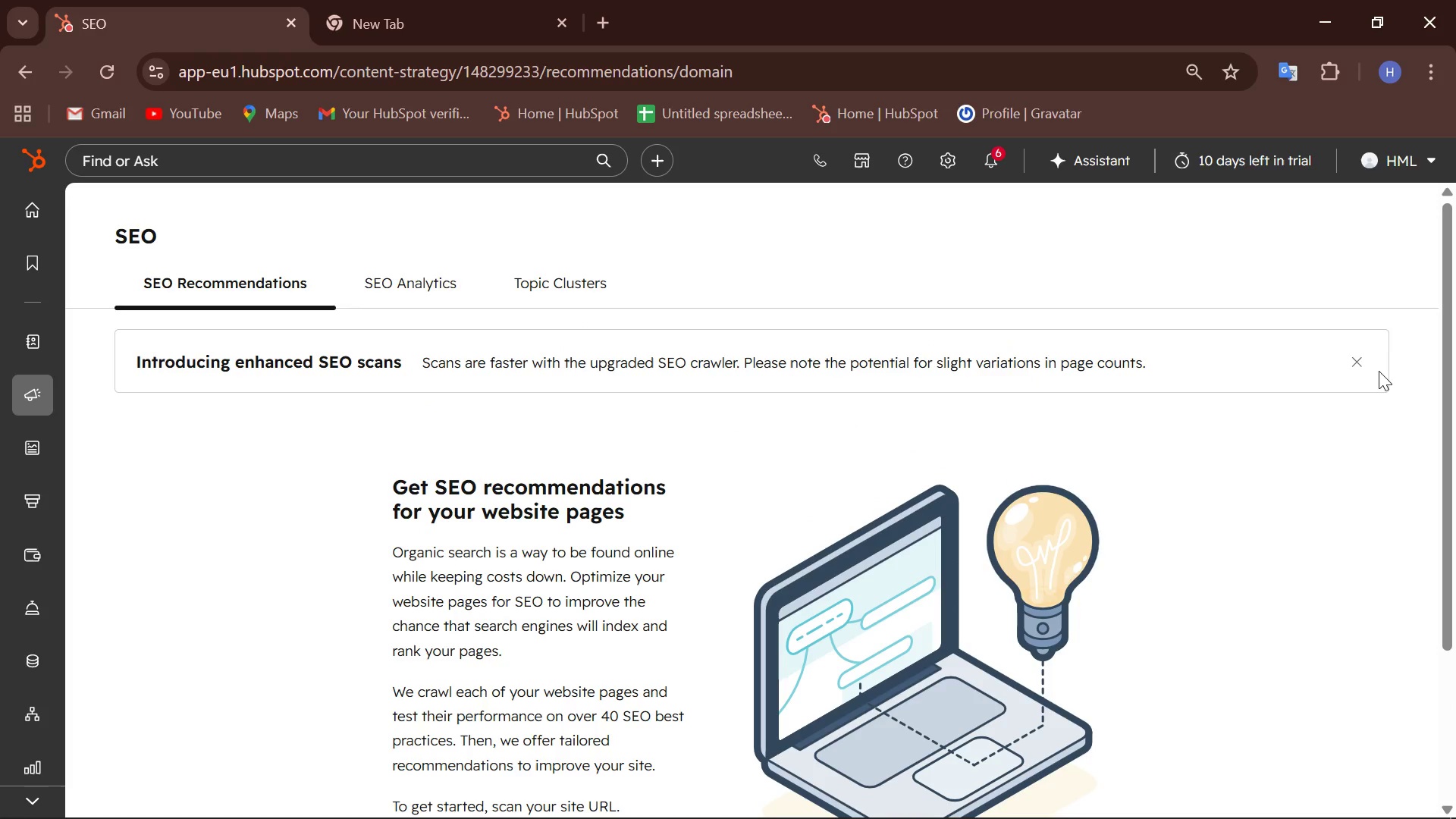 
left_click([1359, 366])
 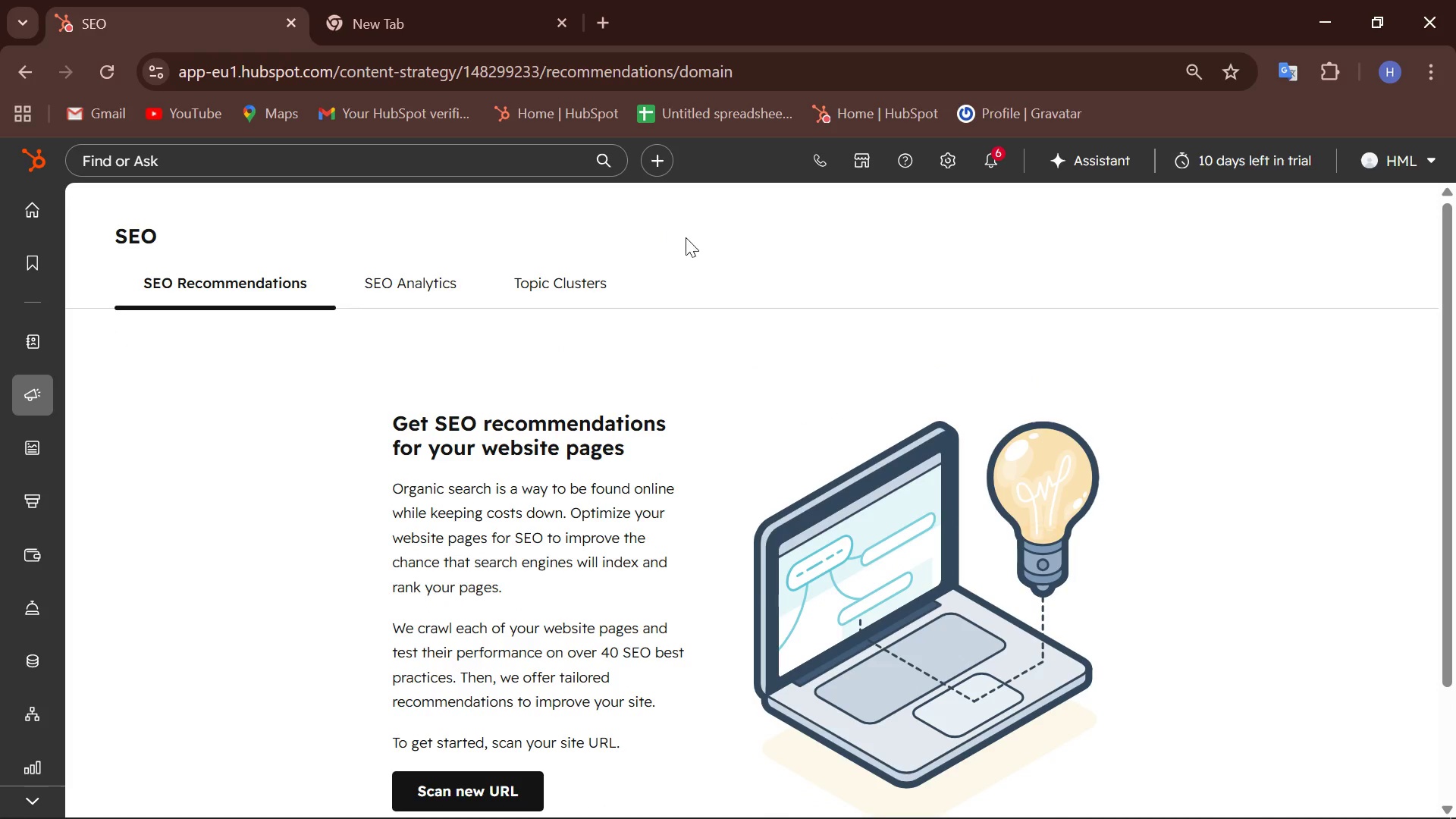 
left_click([555, 243])
 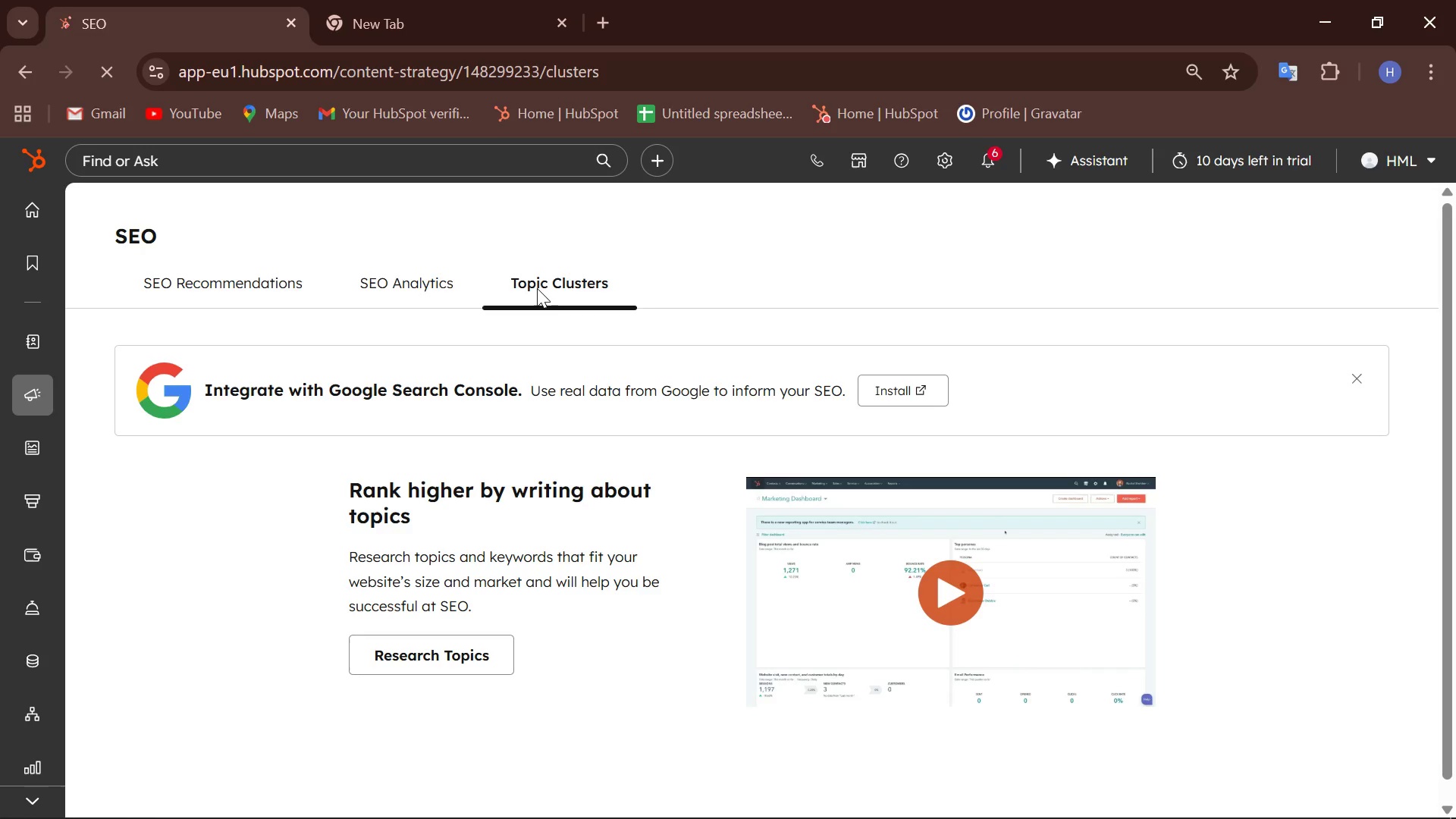 
wait(8.36)
 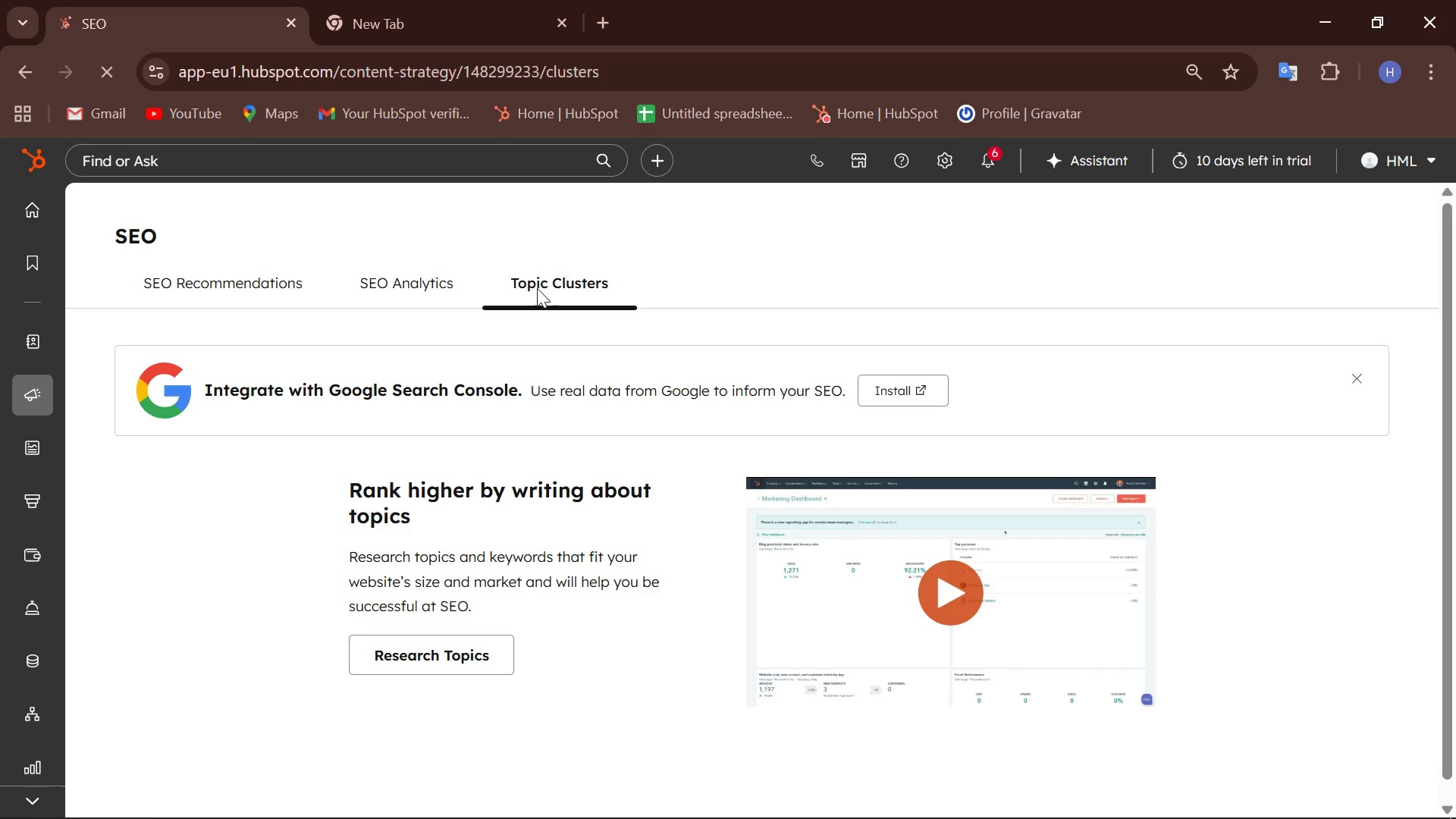 
scroll: coordinate [387, 371], scroll_direction: down, amount: 4.0
 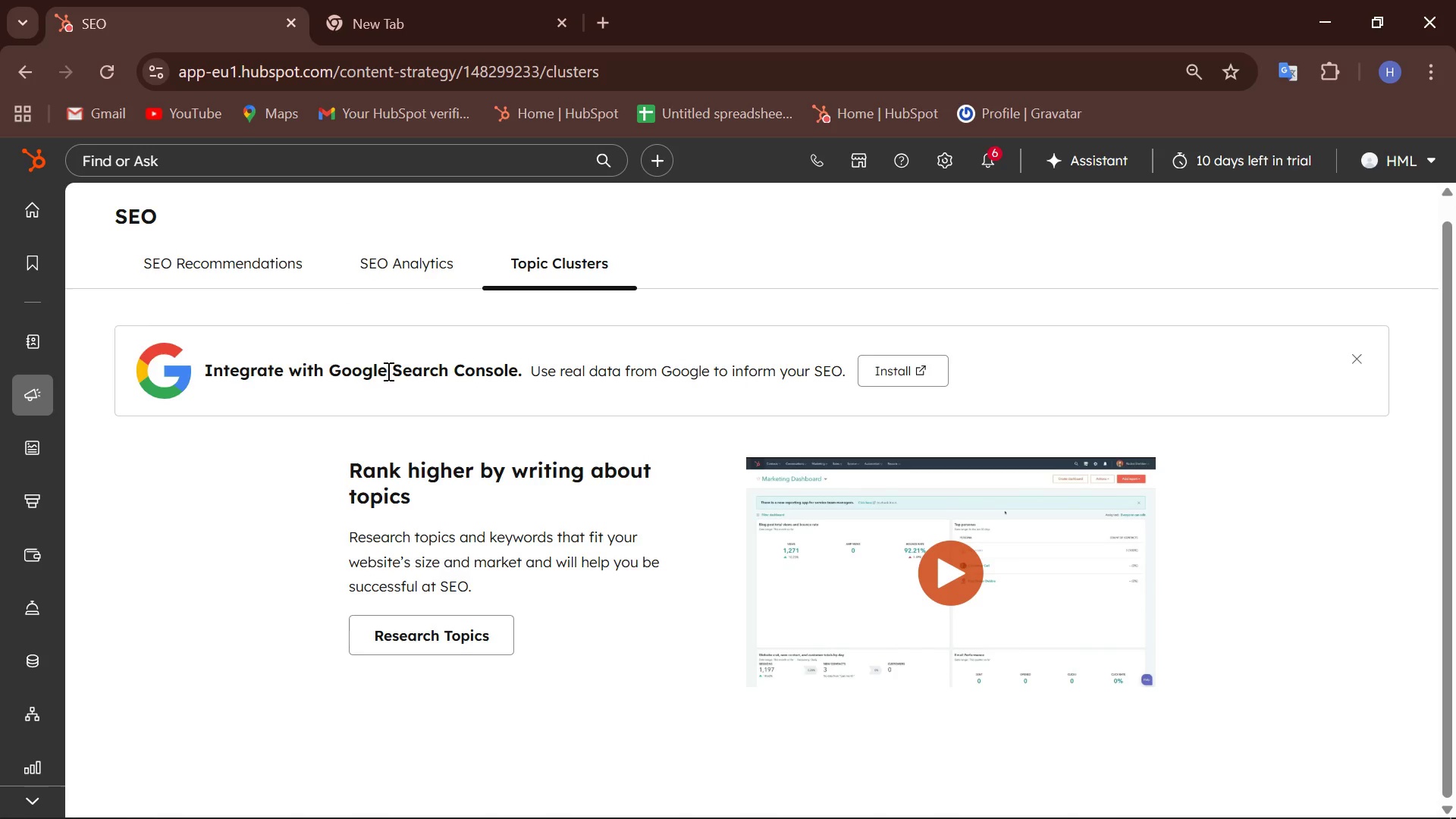 
scroll: coordinate [387, 371], scroll_direction: up, amount: 3.0
 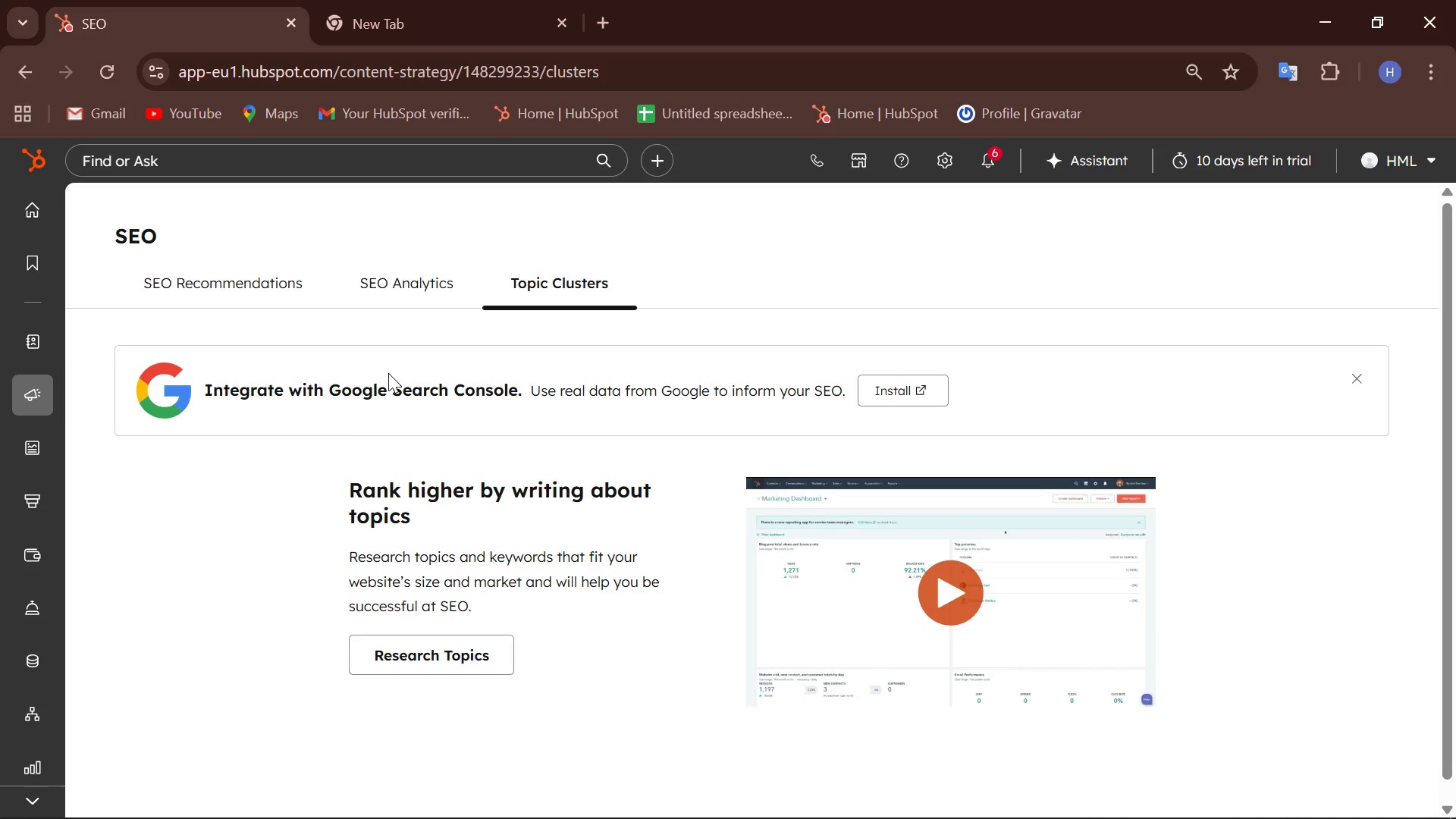 
wait(64.26)
 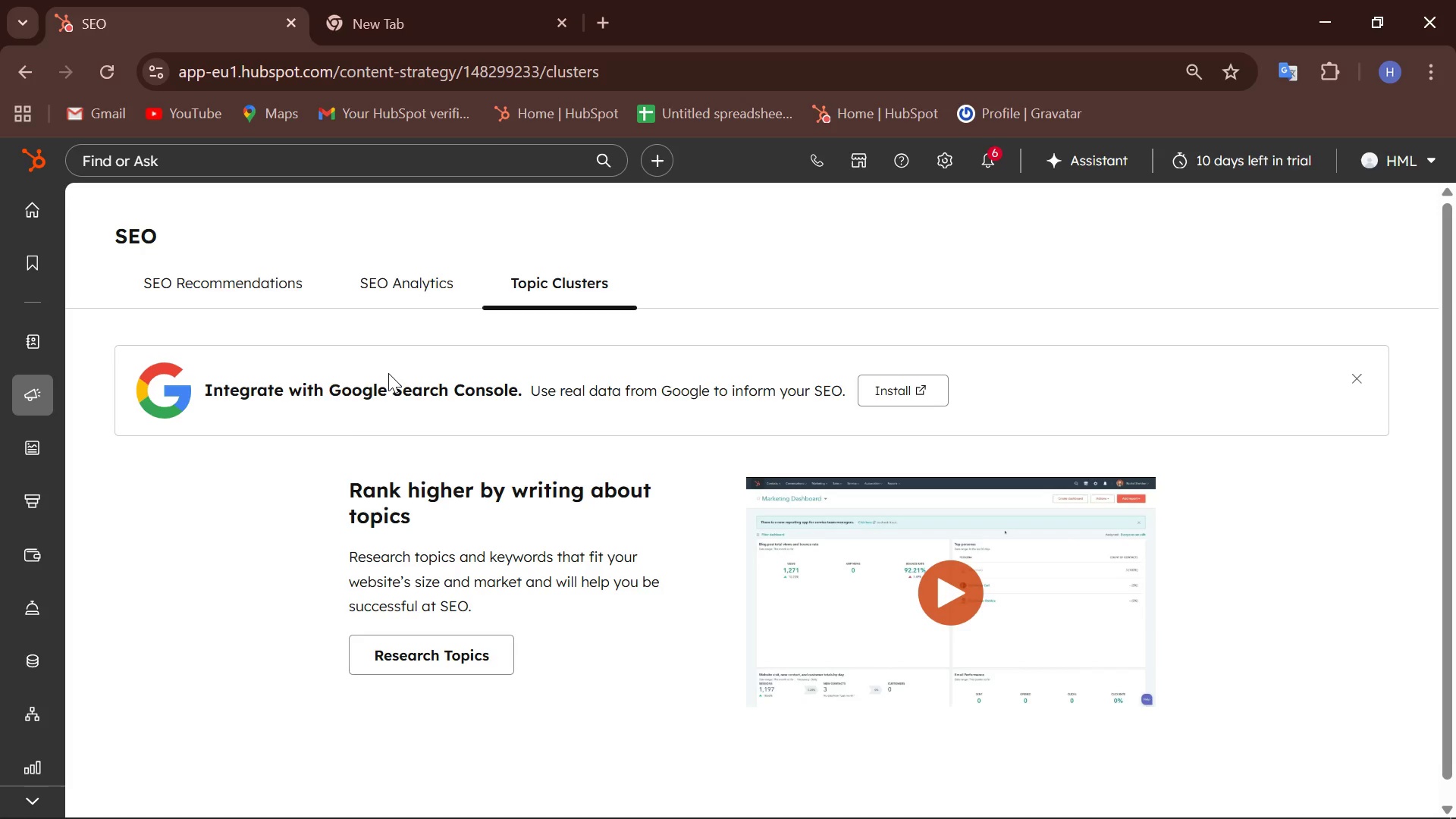 
left_click([438, 648])
 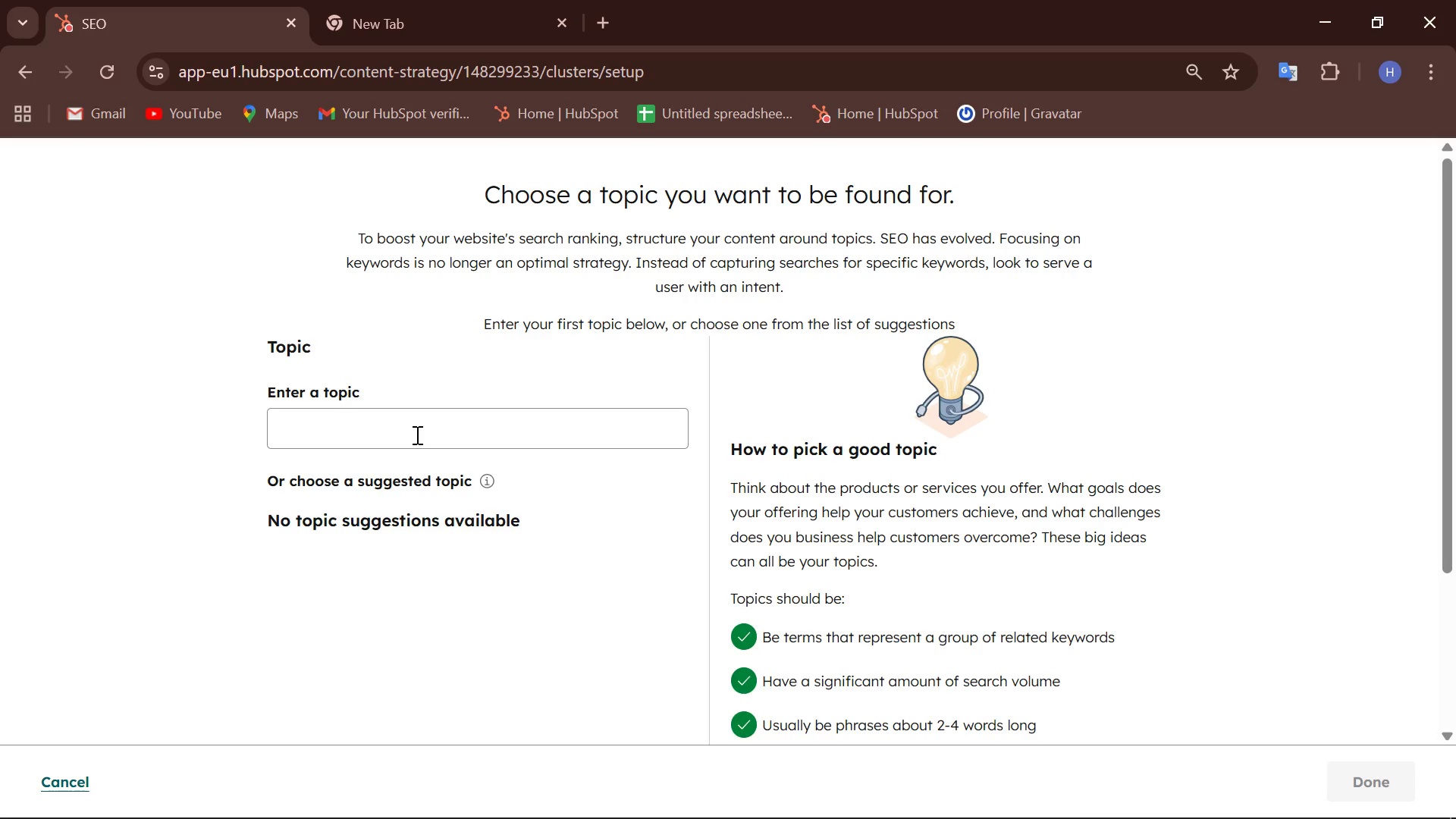 
wait(61.77)
 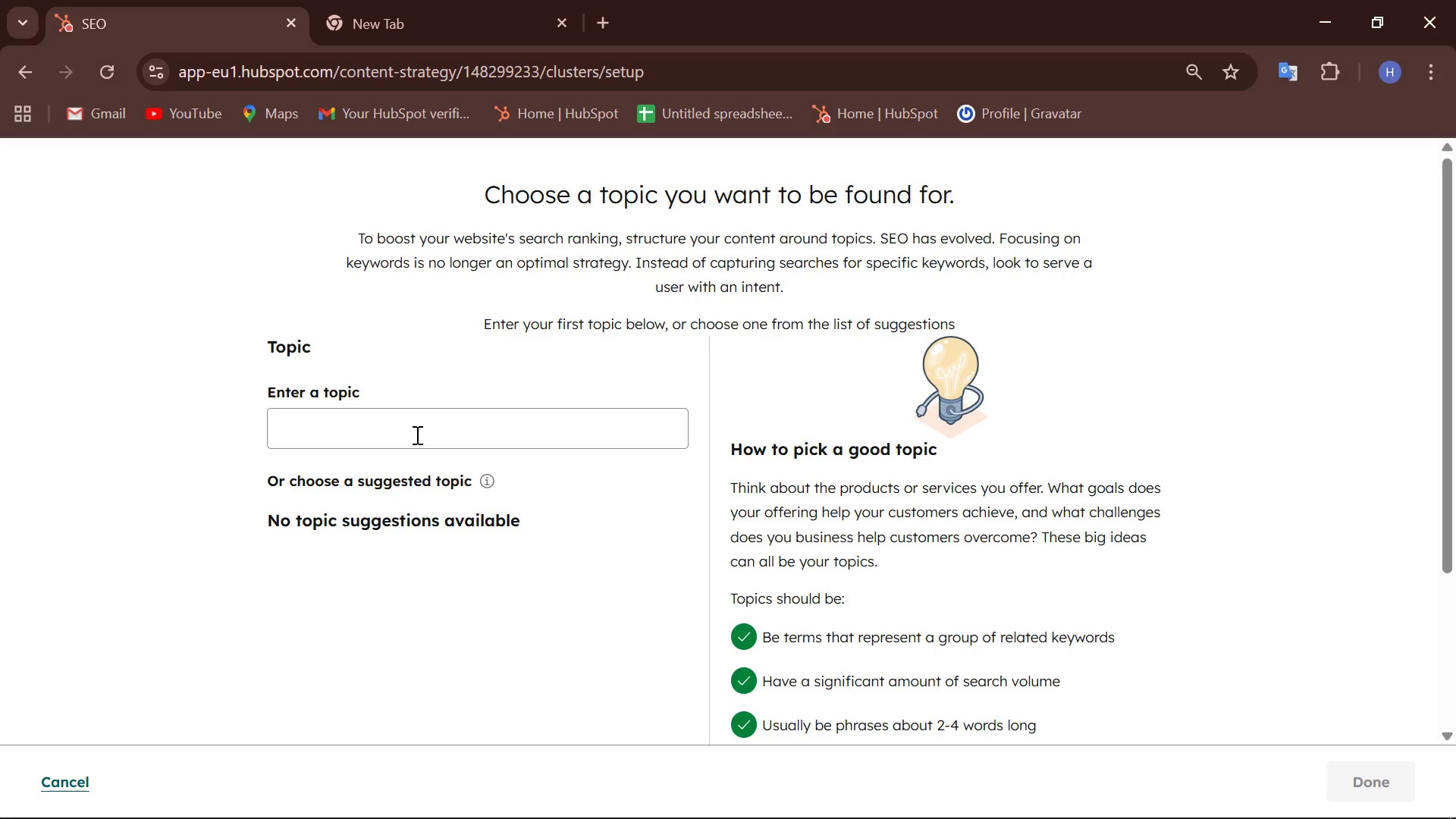 
left_click([416, 435])
 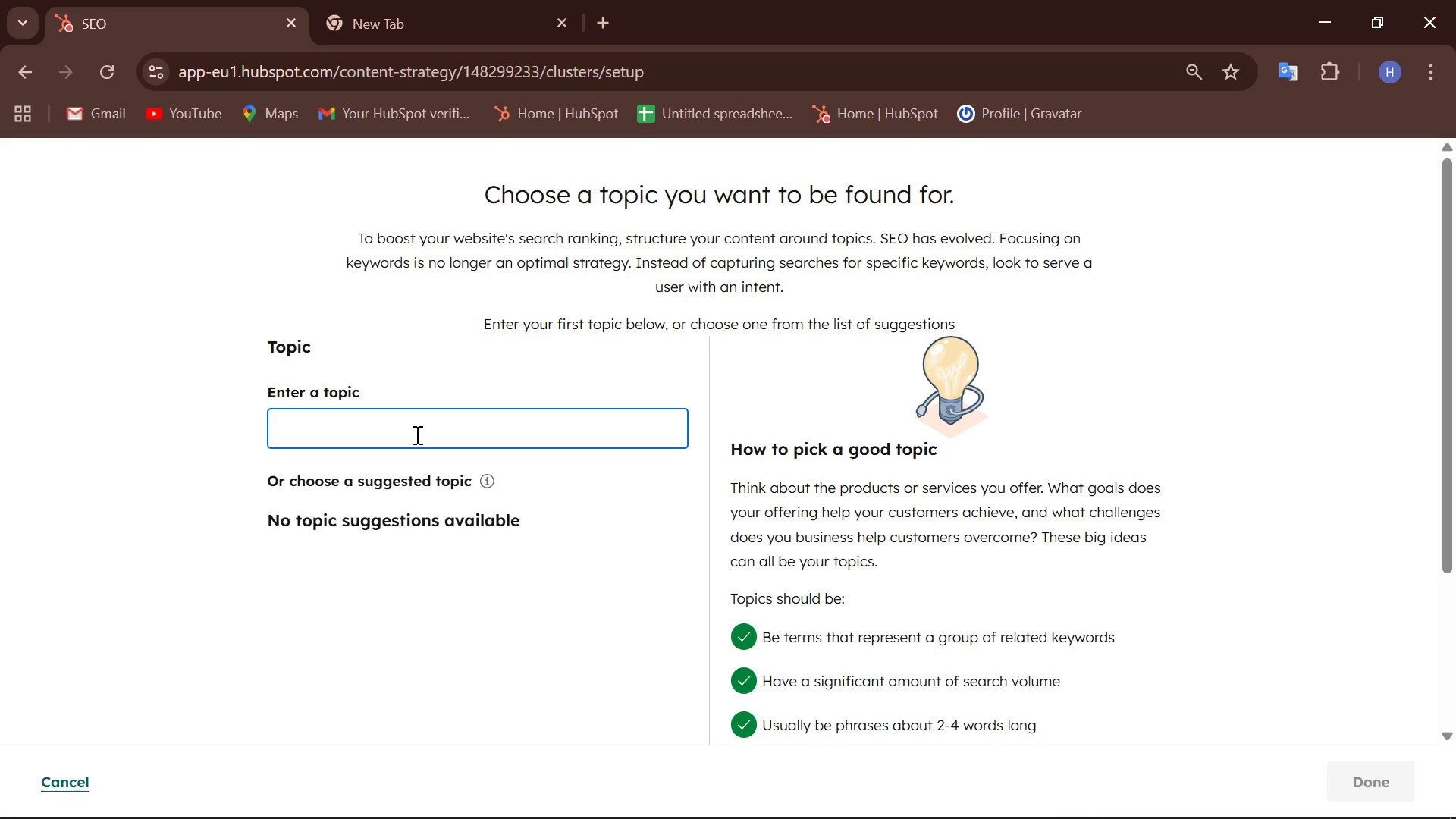 
type(pool Lonha)
key(Backspace)
type(evit)
 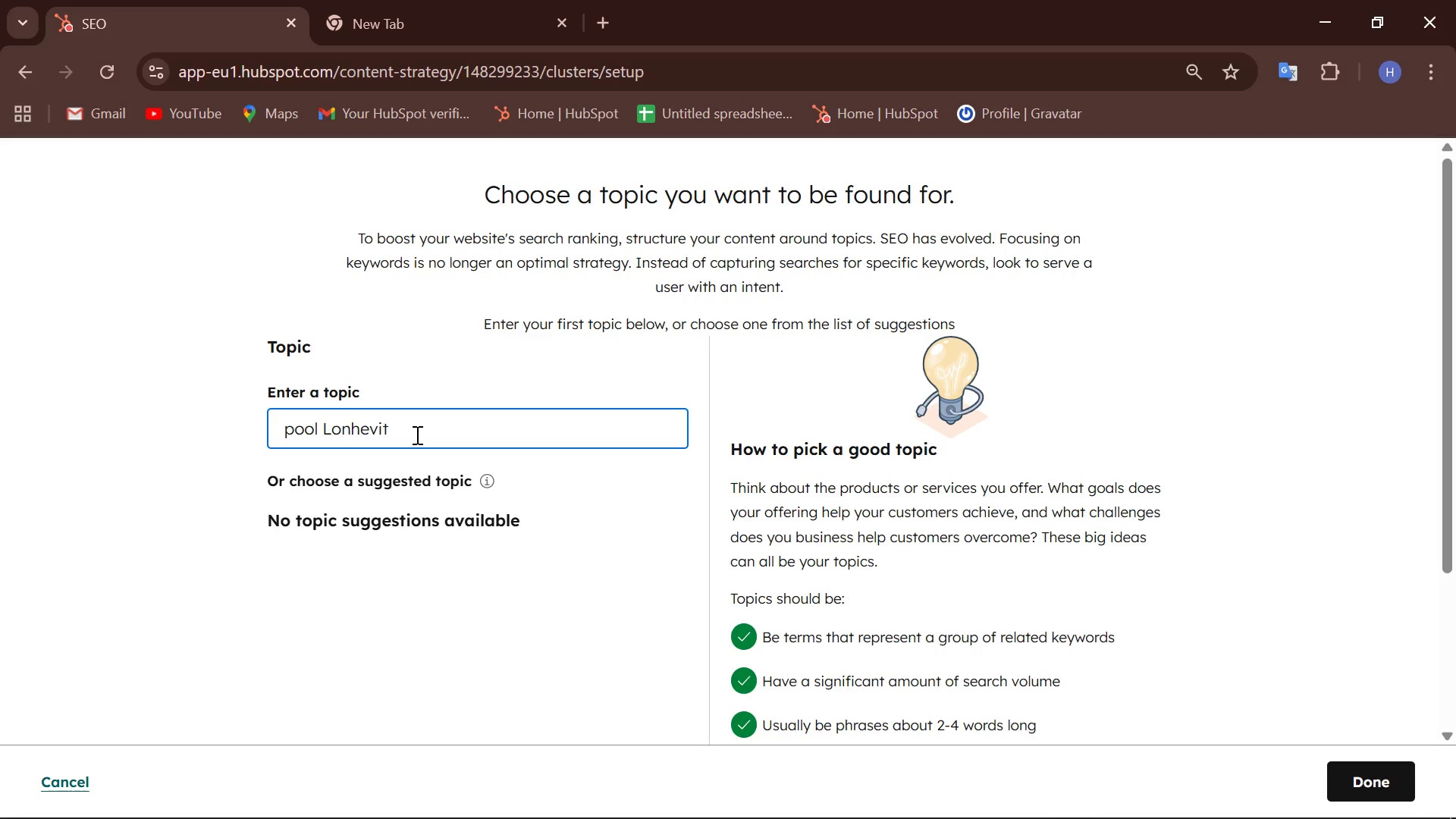 
wait(45.58)
 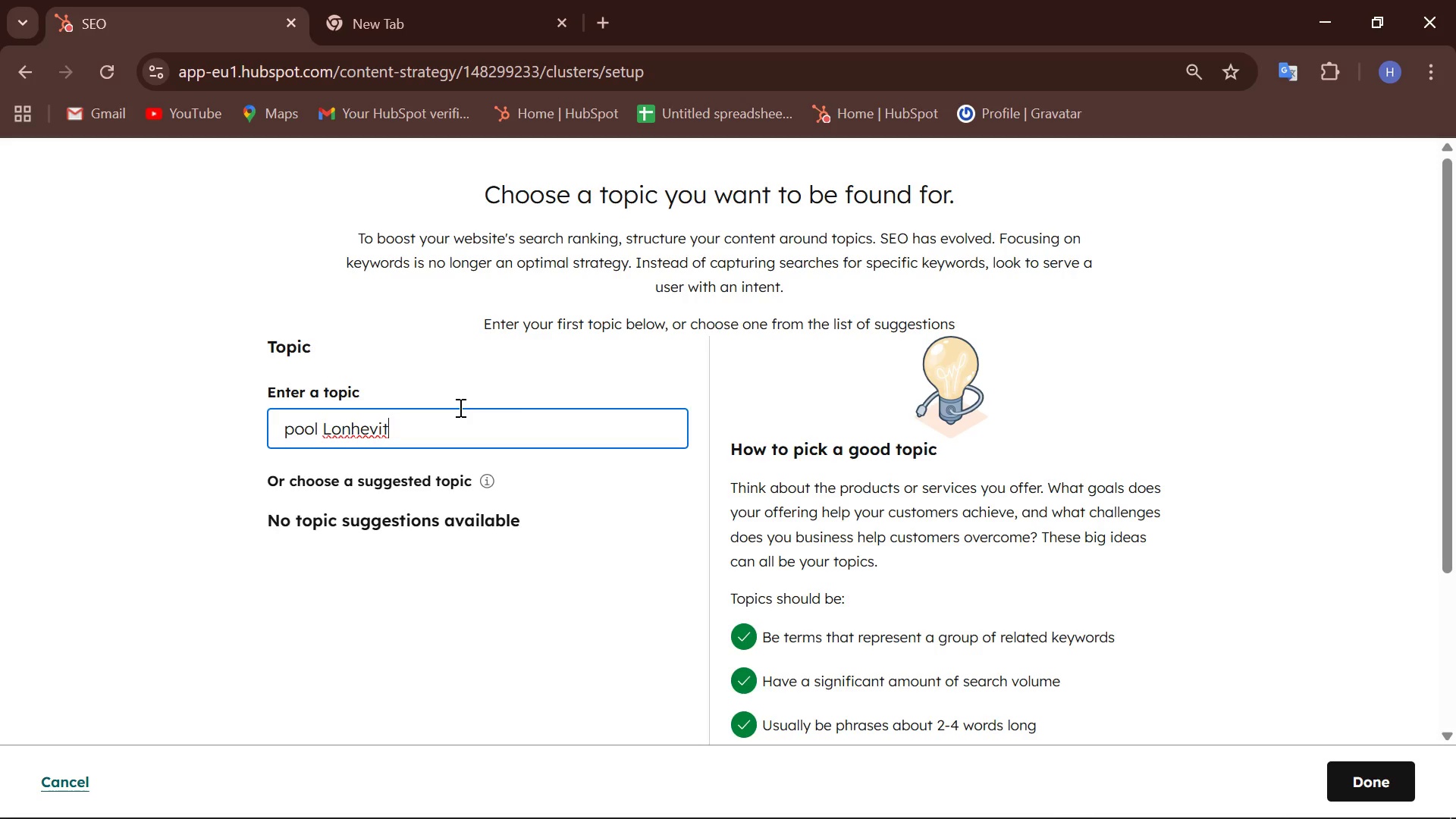 
key(Backspace)
key(Backspace)
key(Backspace)
key(Backspace)
key(Backspace)
type(ge)
 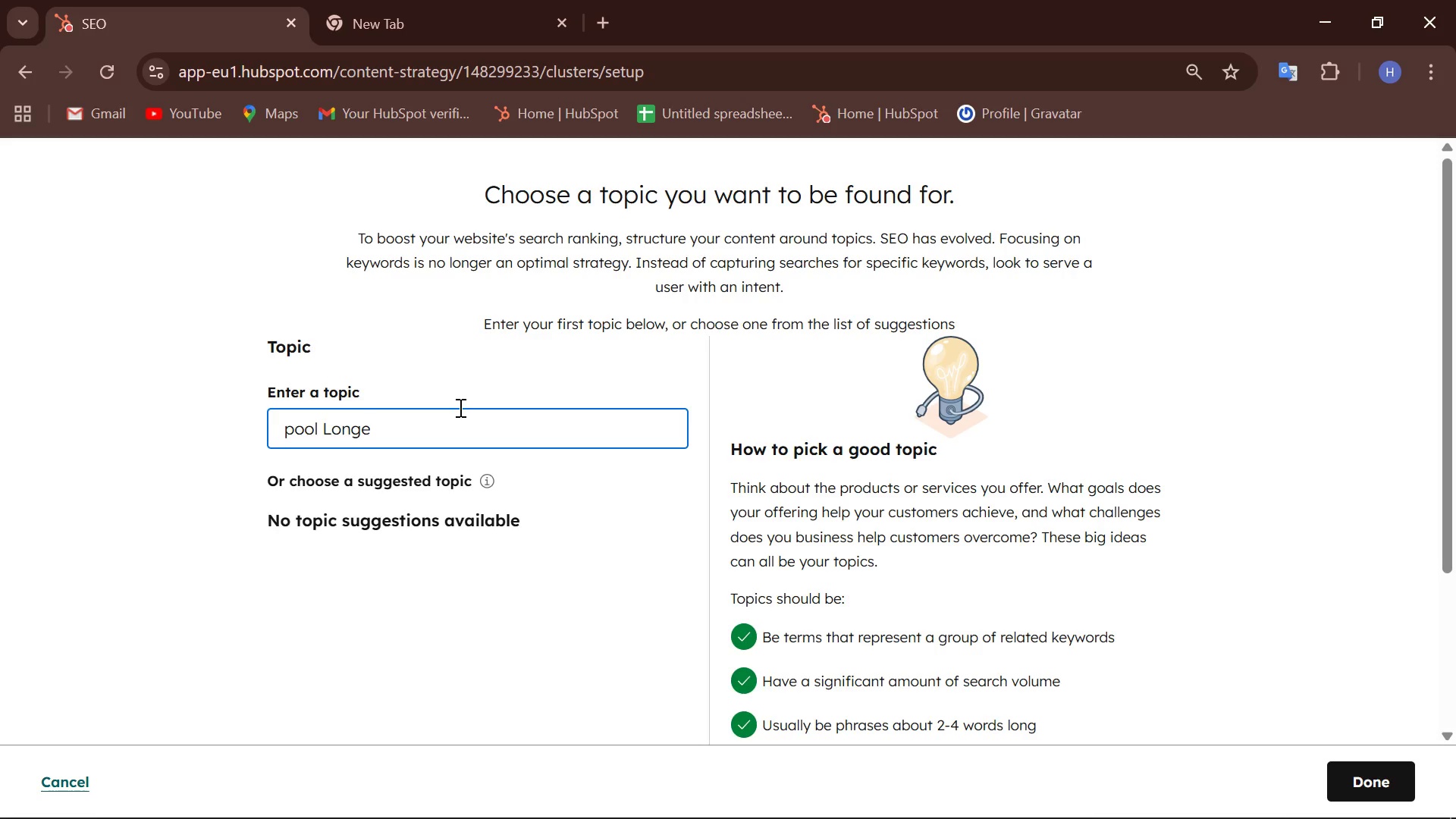 
hold_key(key=N, duration=0.47)
 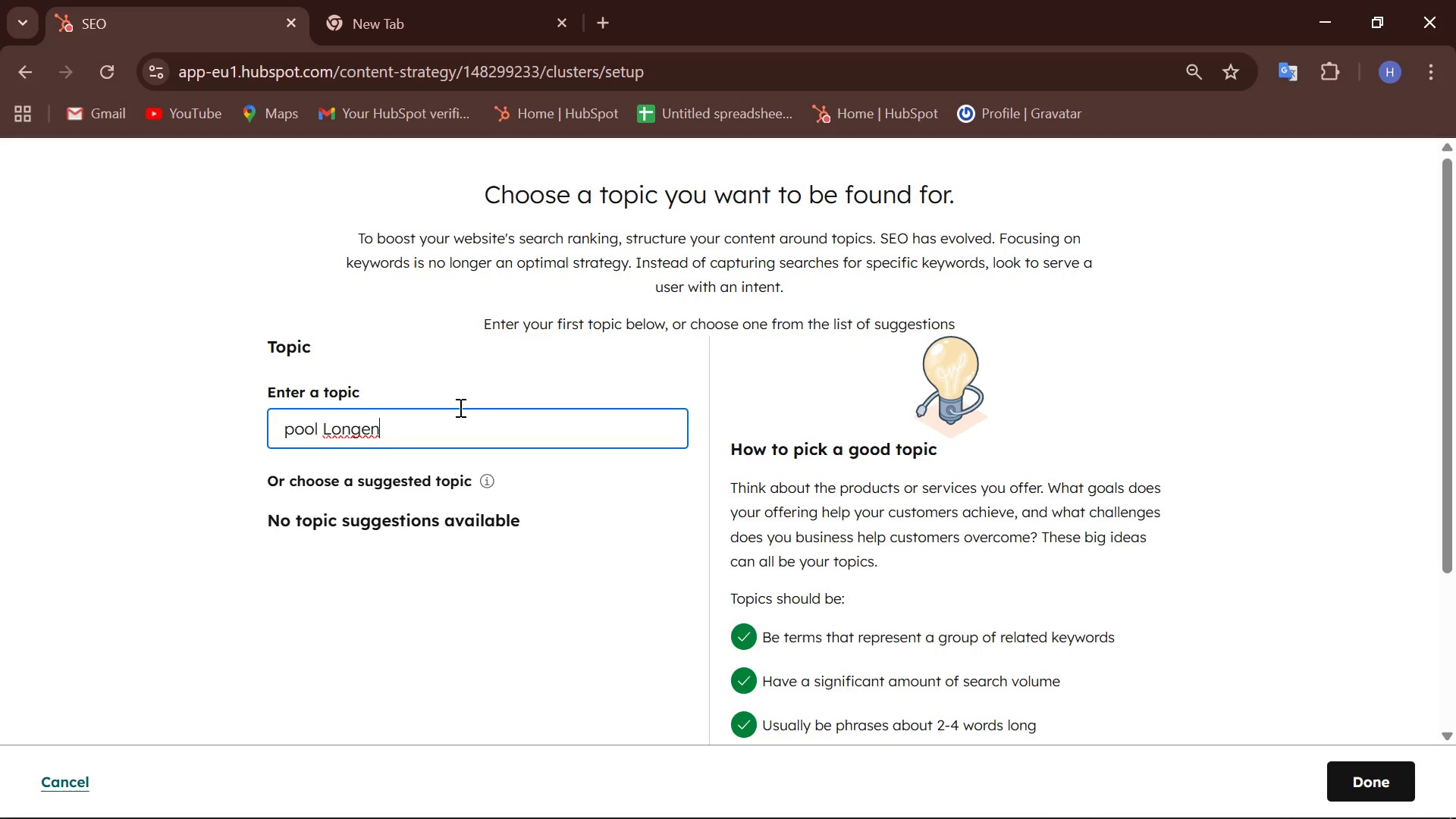 
wait(14.41)
 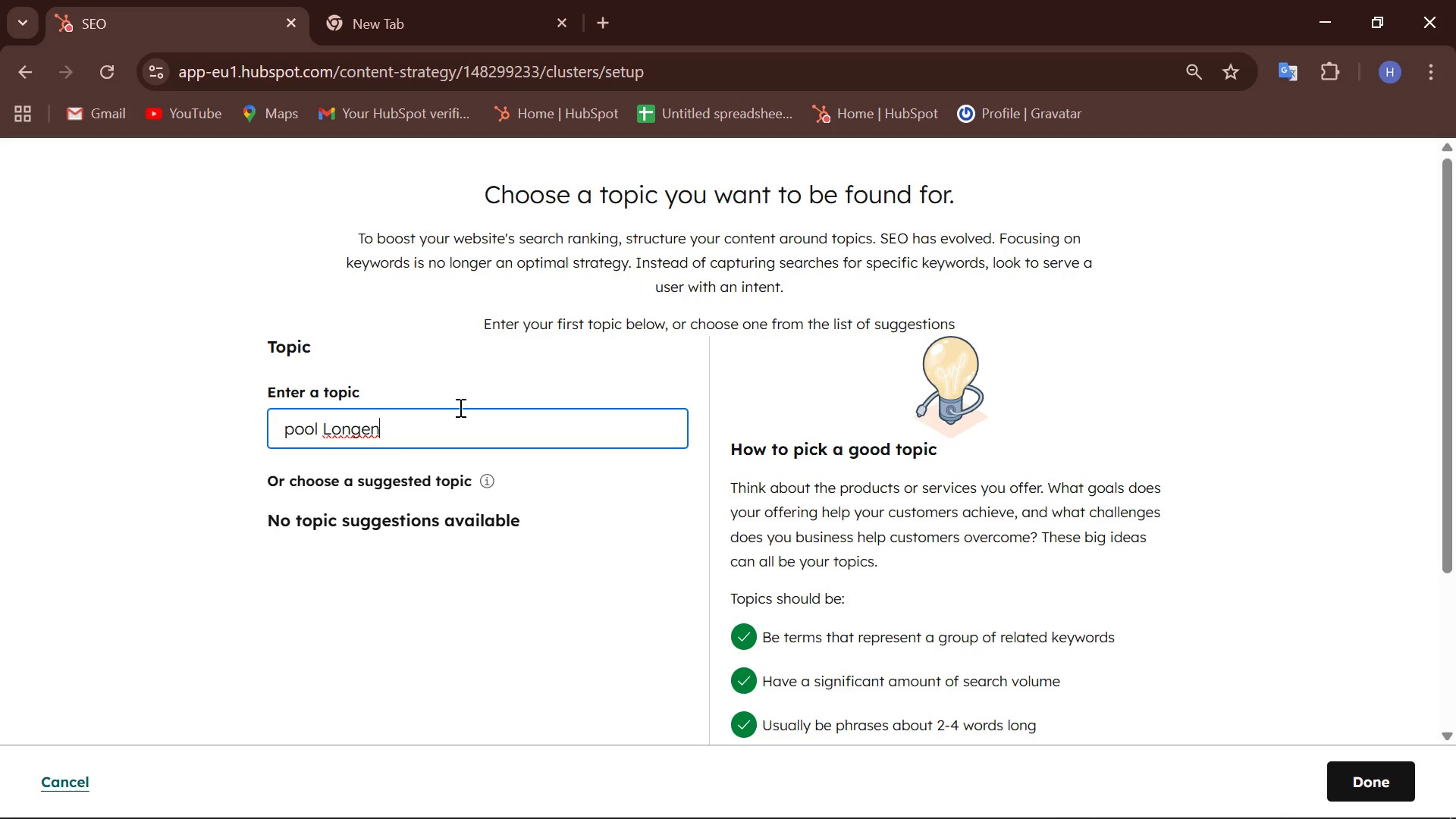 
key(Backspace)
type(vivy)
 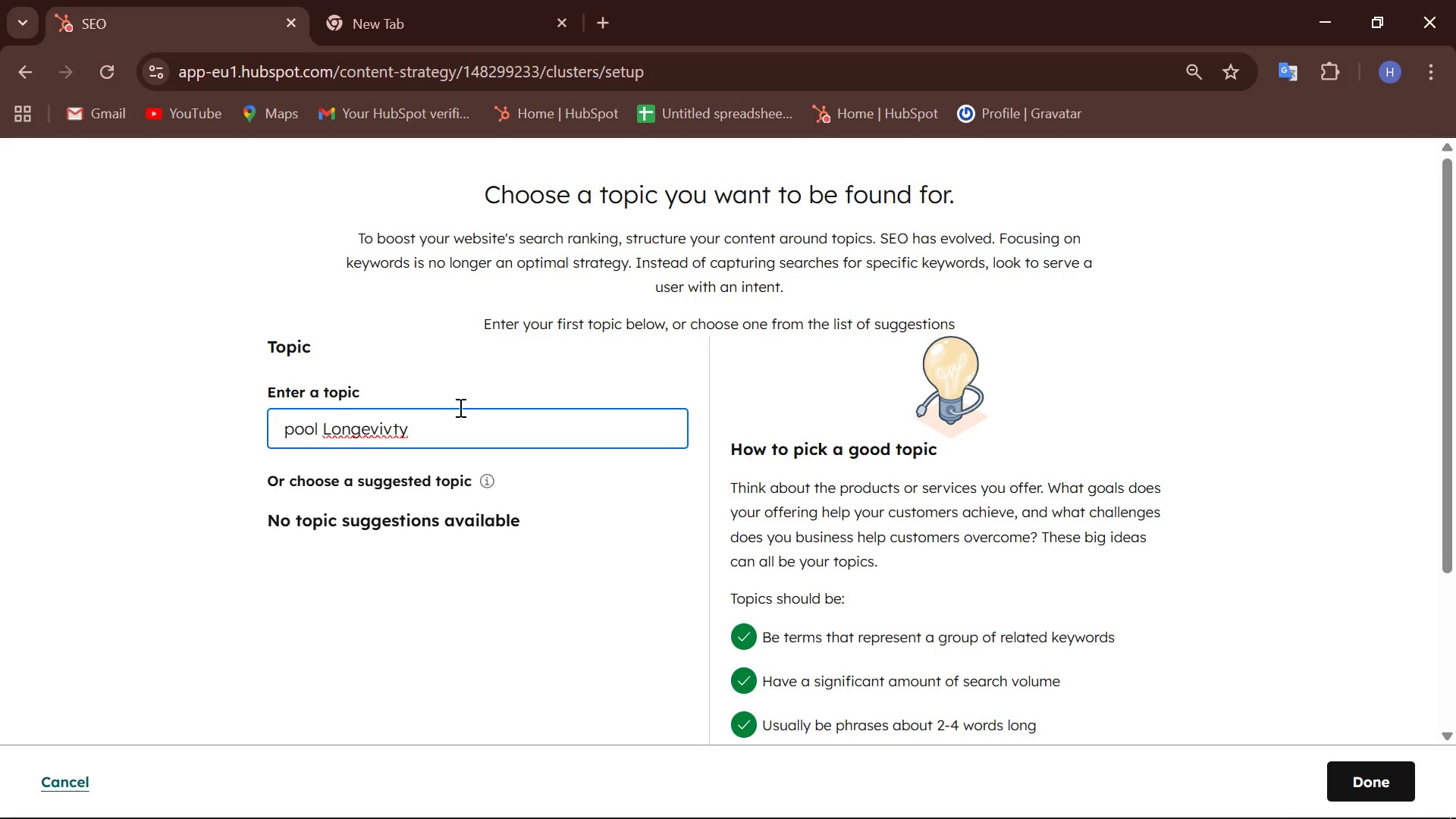 
wait(8.62)
 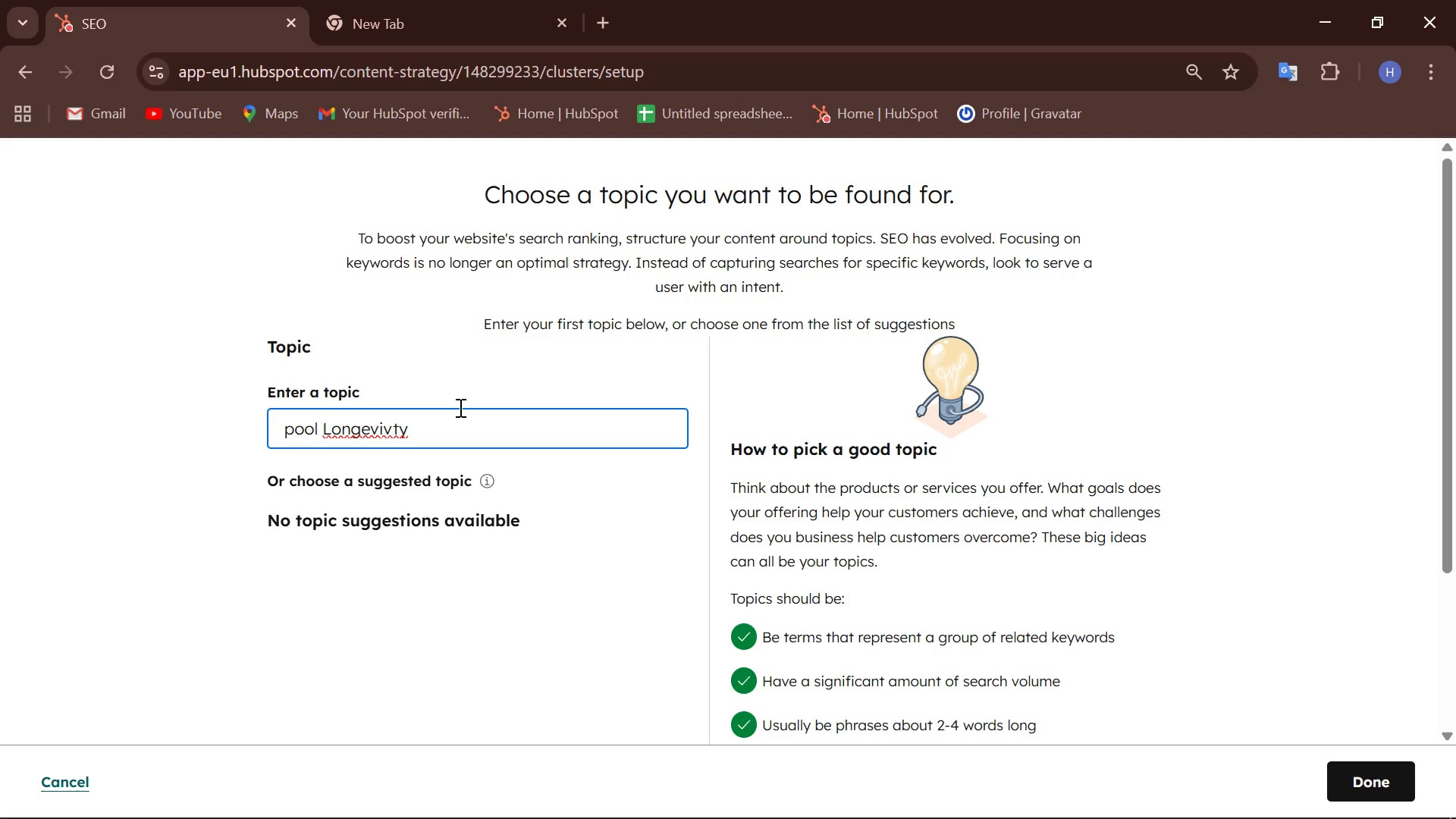 
left_click([394, 425])
 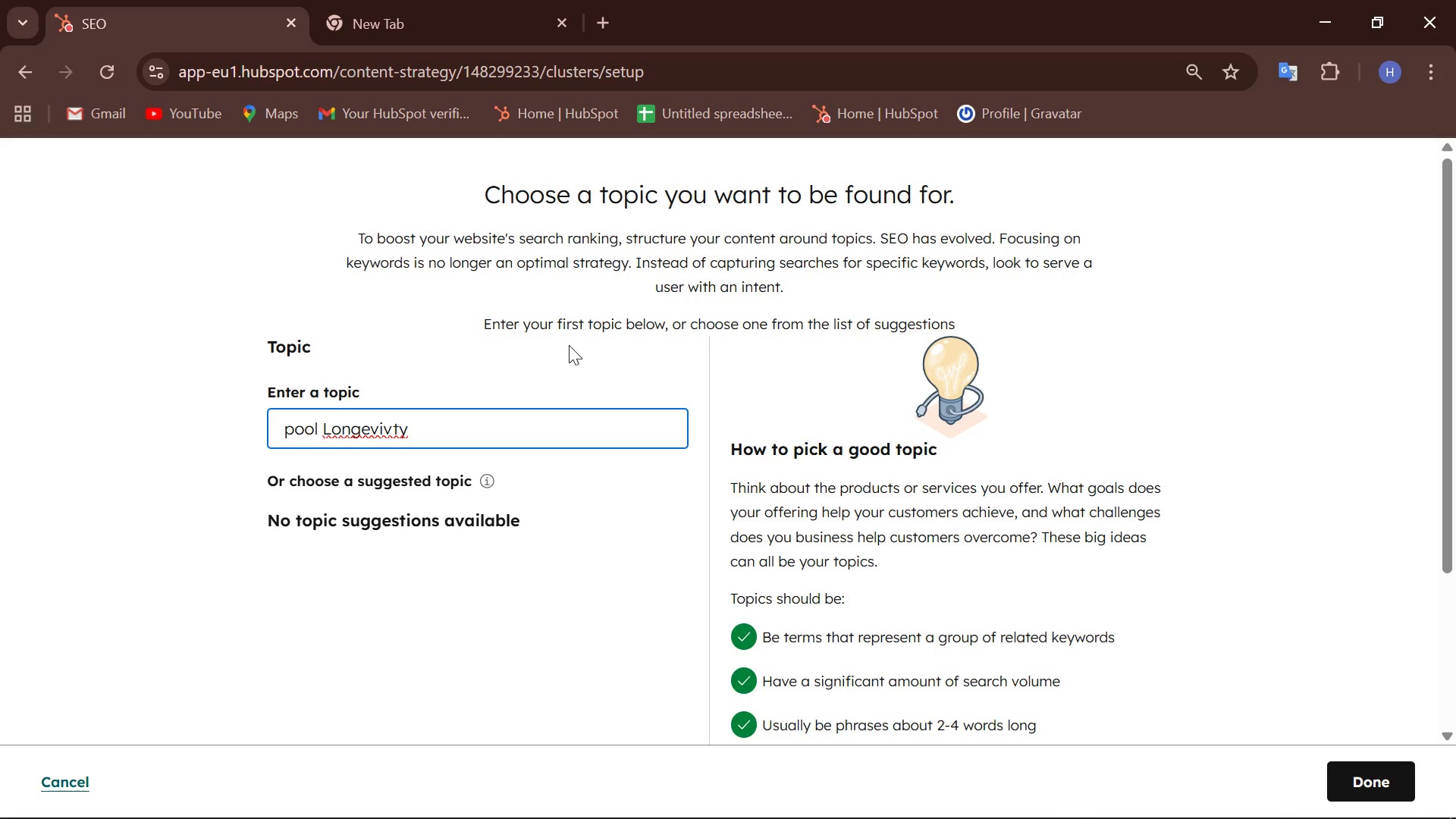 
key(Equal)
 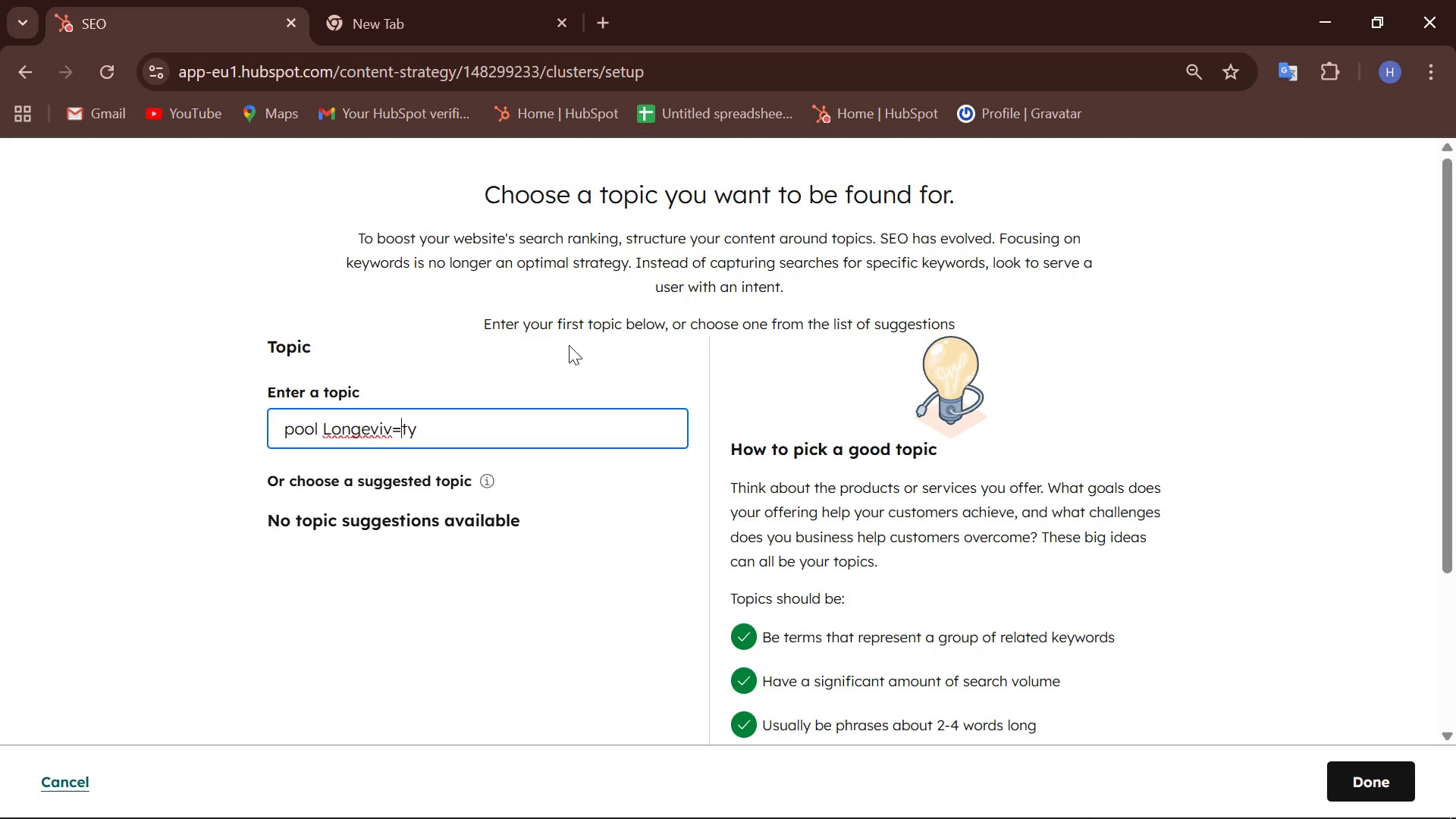 
key(Control+Z)
 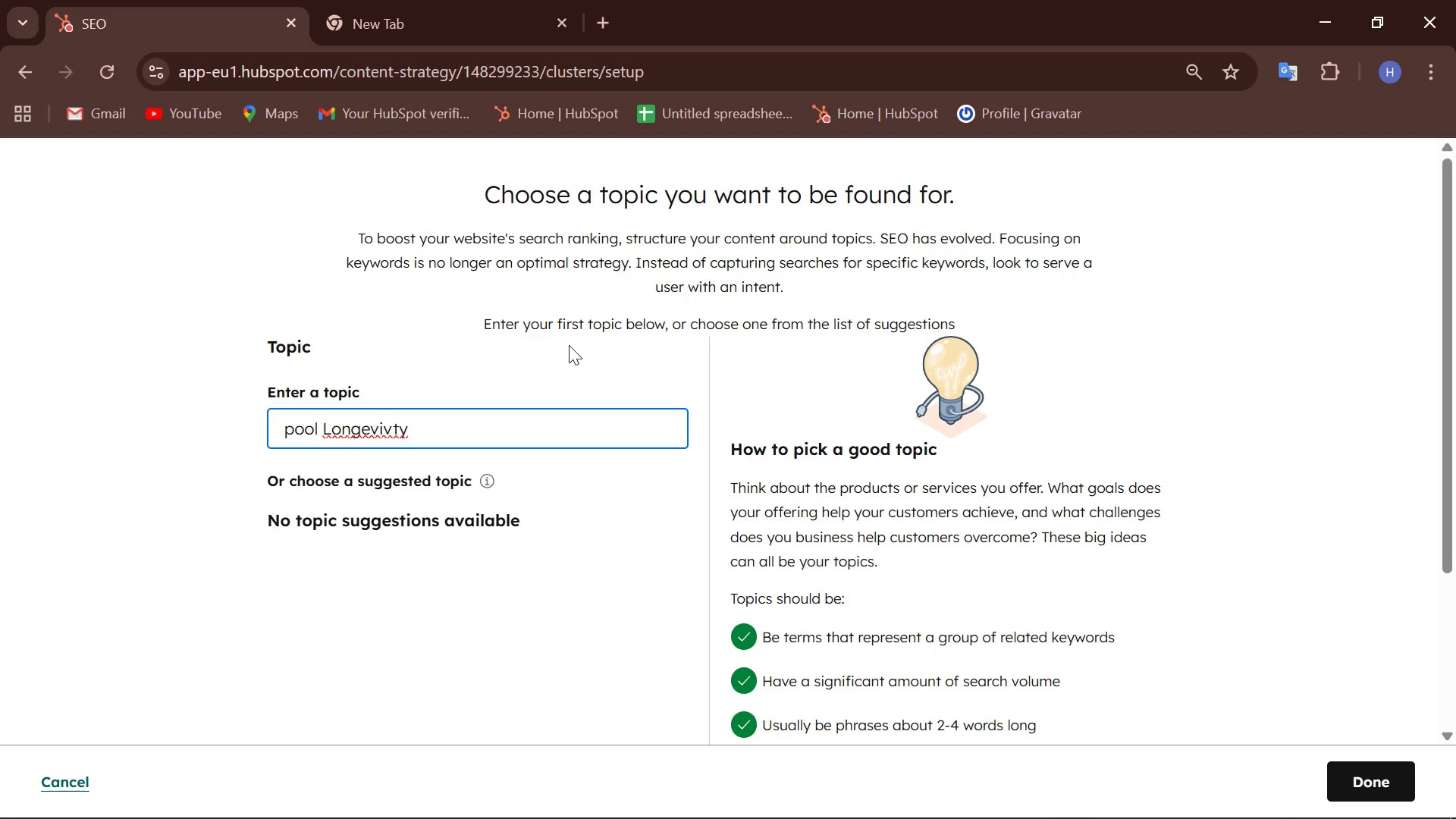 
key(Control+Backspace)
 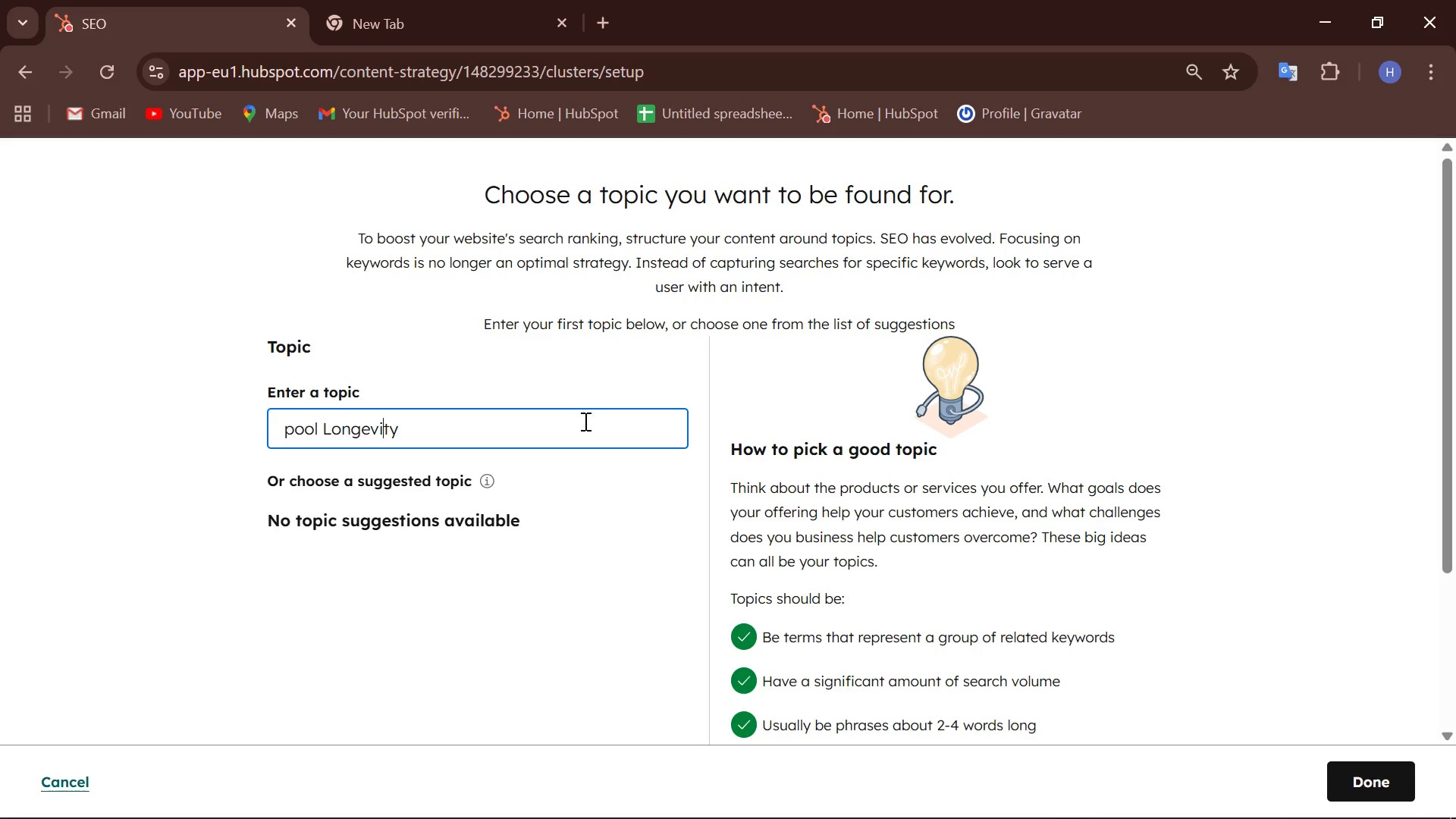 
left_click([584, 421])
 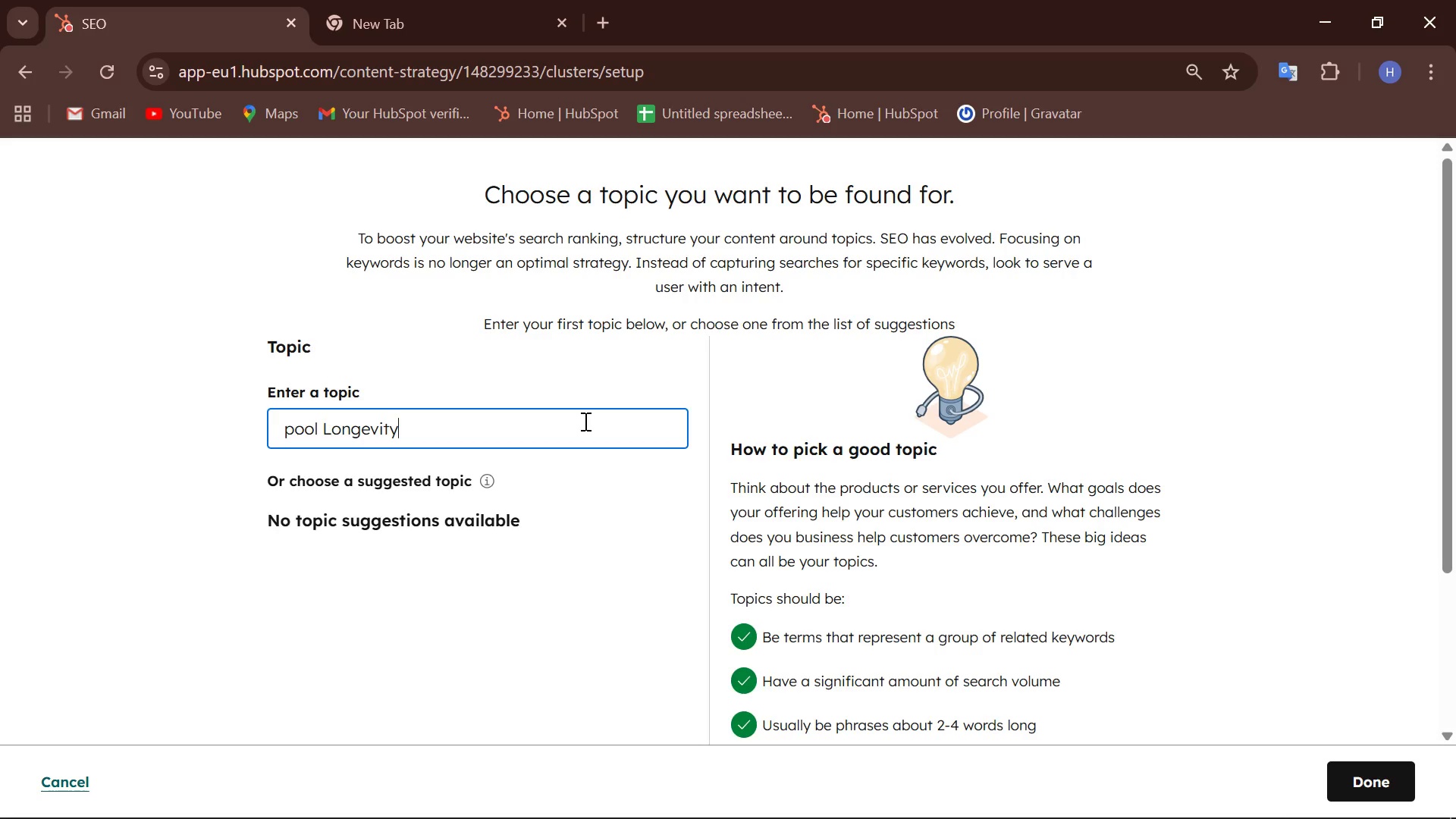 
wait(11.27)
 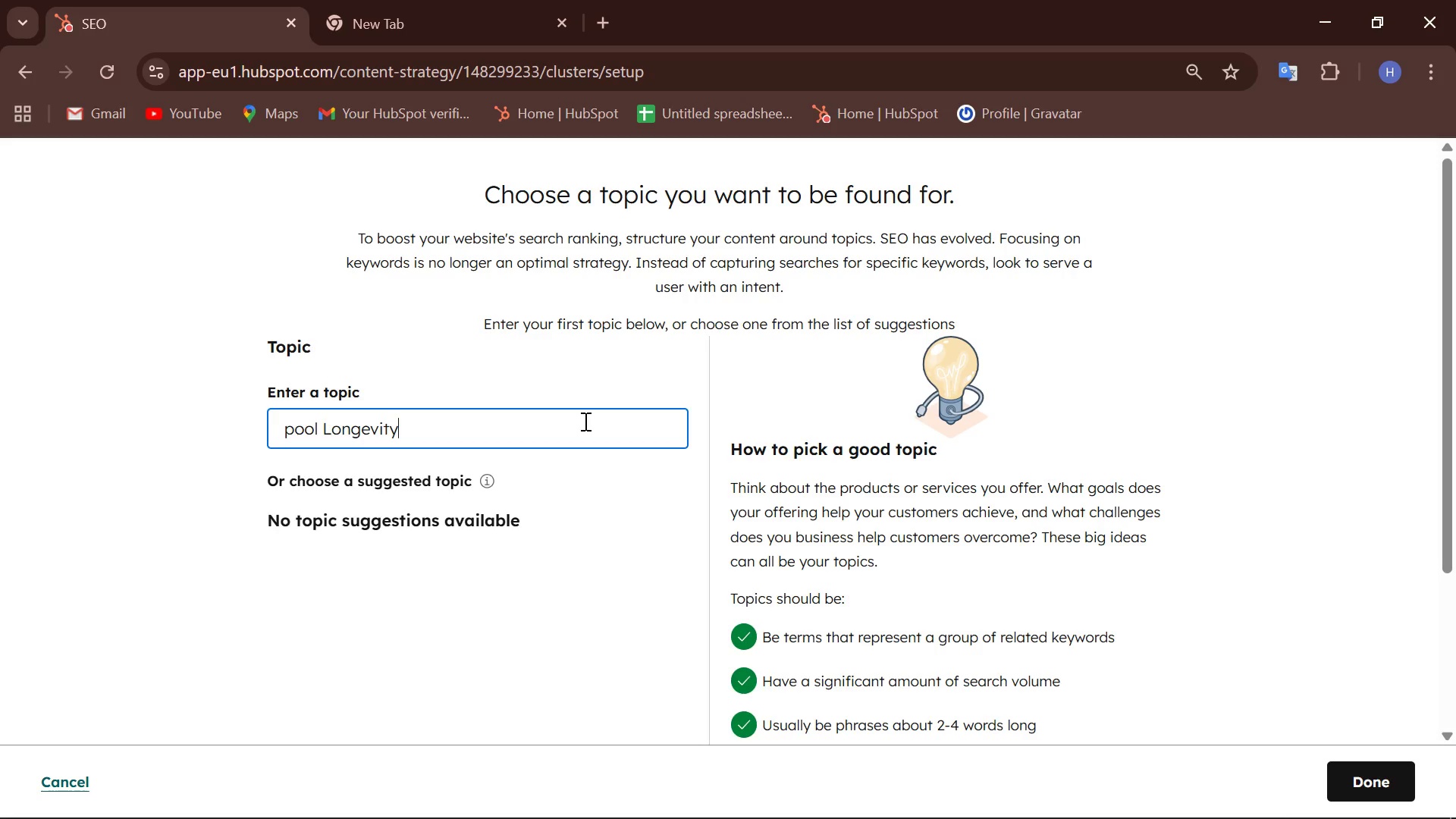 
left_click([292, 384])
 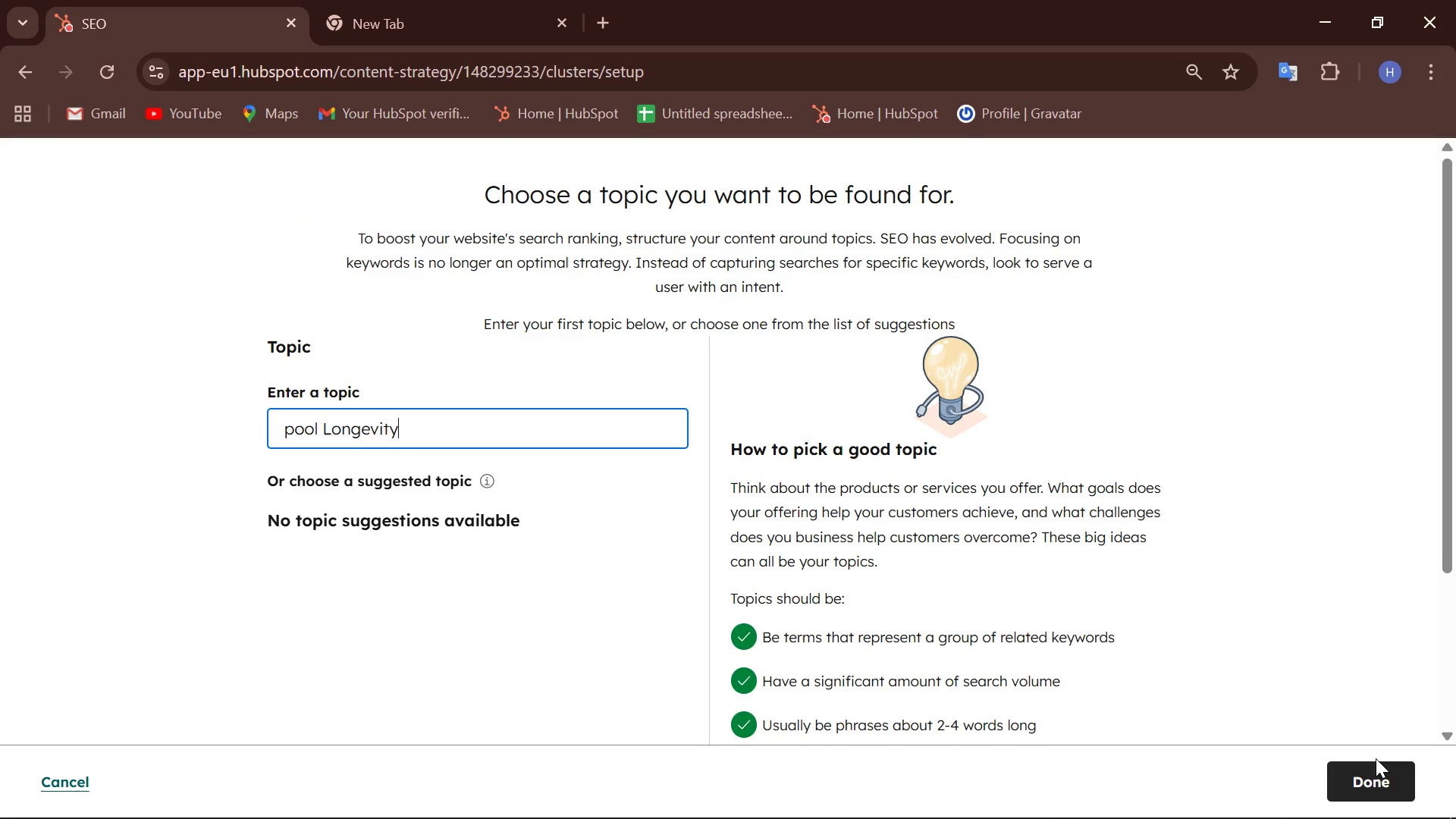 
left_click([1362, 779])
 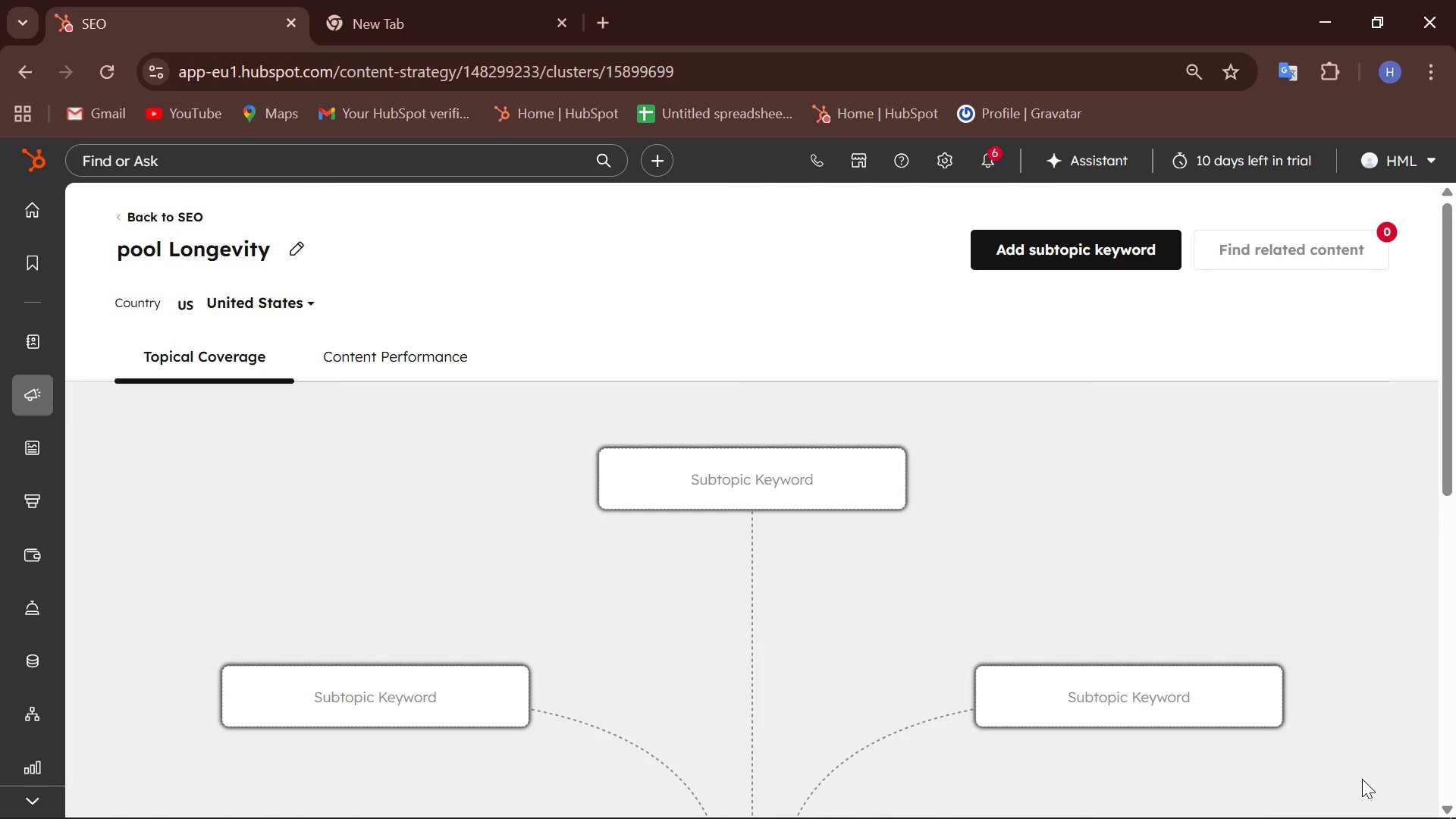 
wait(15.16)
 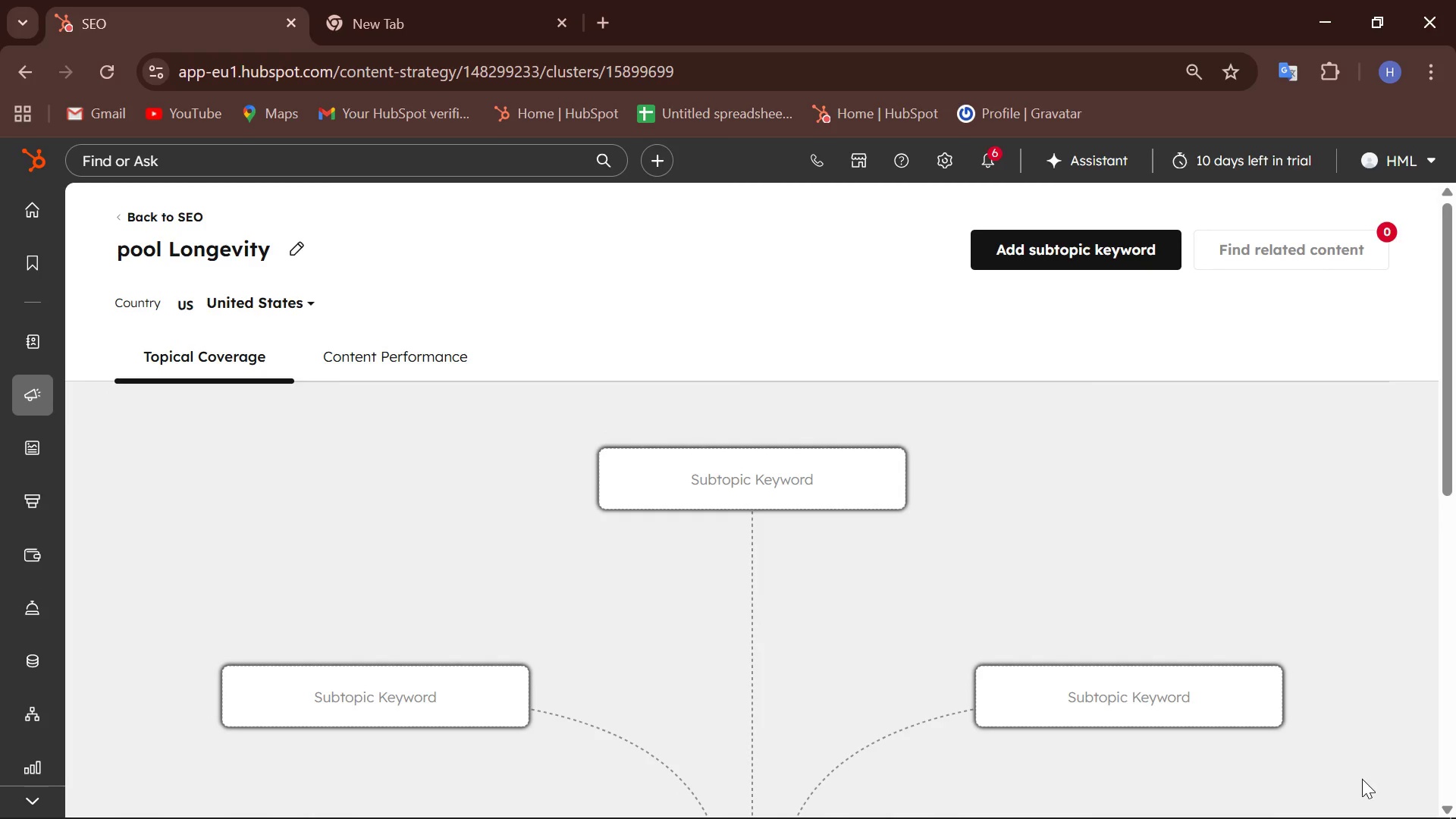 
scroll: coordinate [783, 524], scroll_direction: down, amount: 5.0
 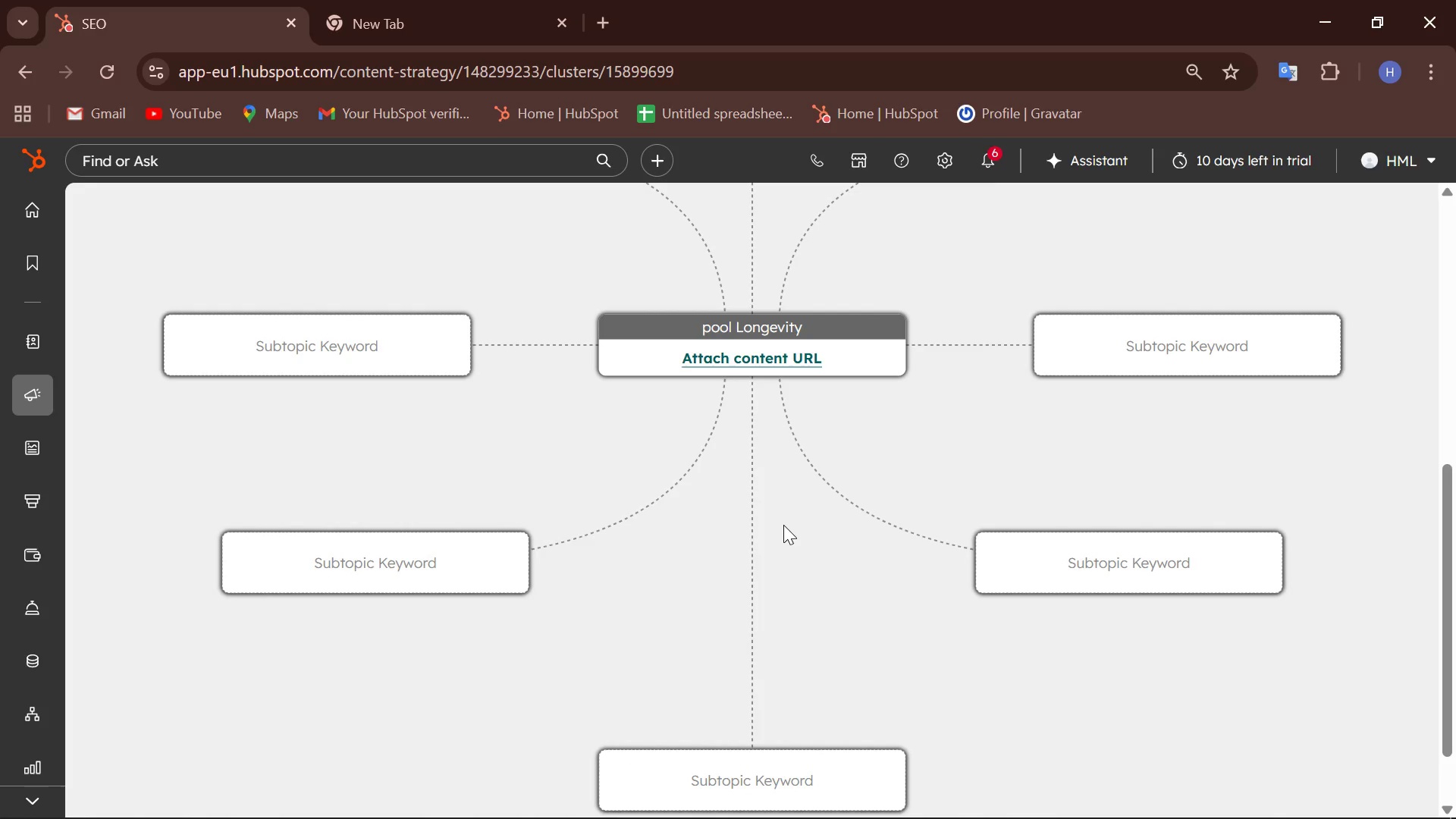 
scroll: coordinate [783, 525], scroll_direction: up, amount: 7.0
 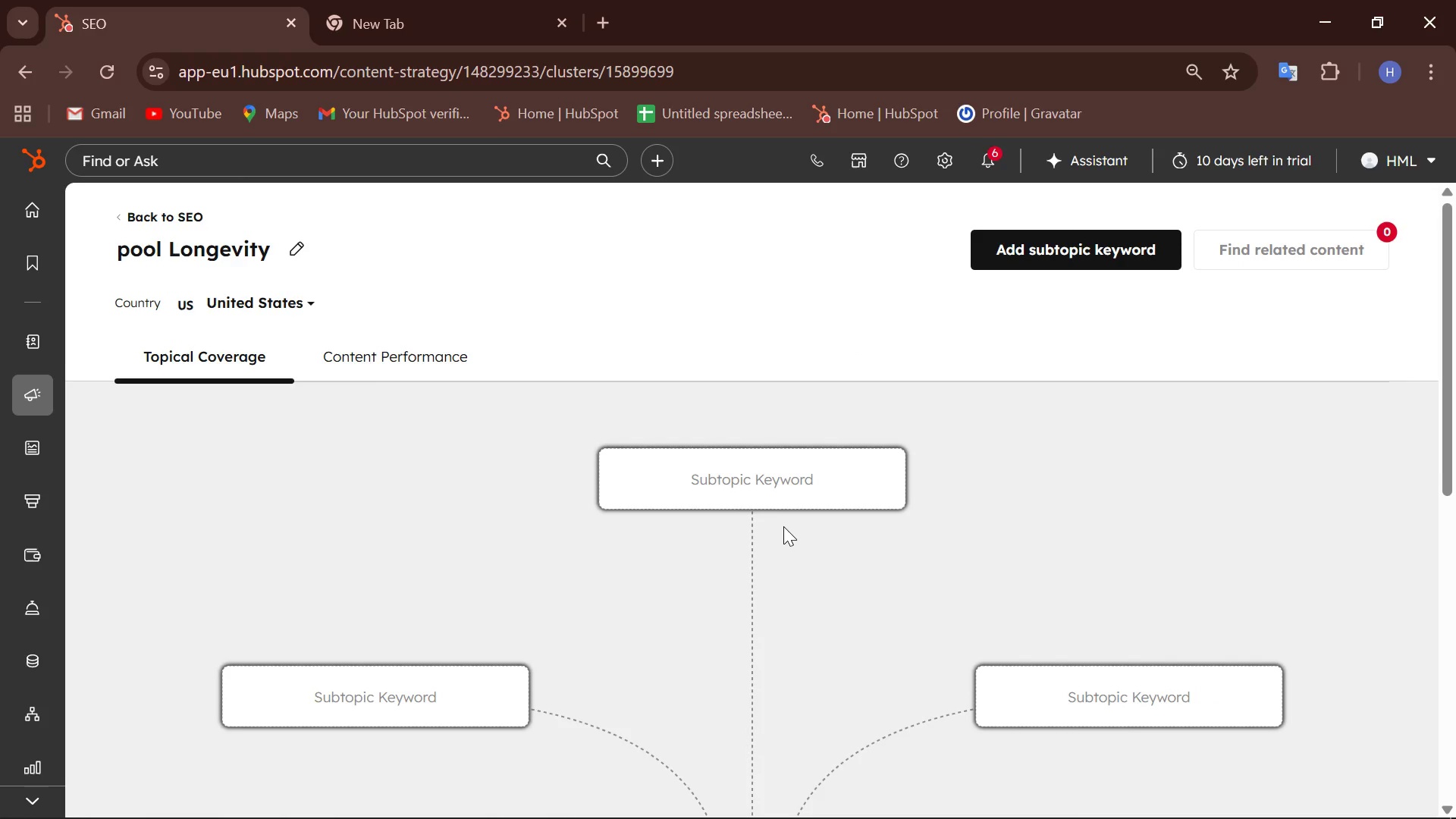 
scroll: coordinate [780, 529], scroll_direction: down, amount: 1.0
 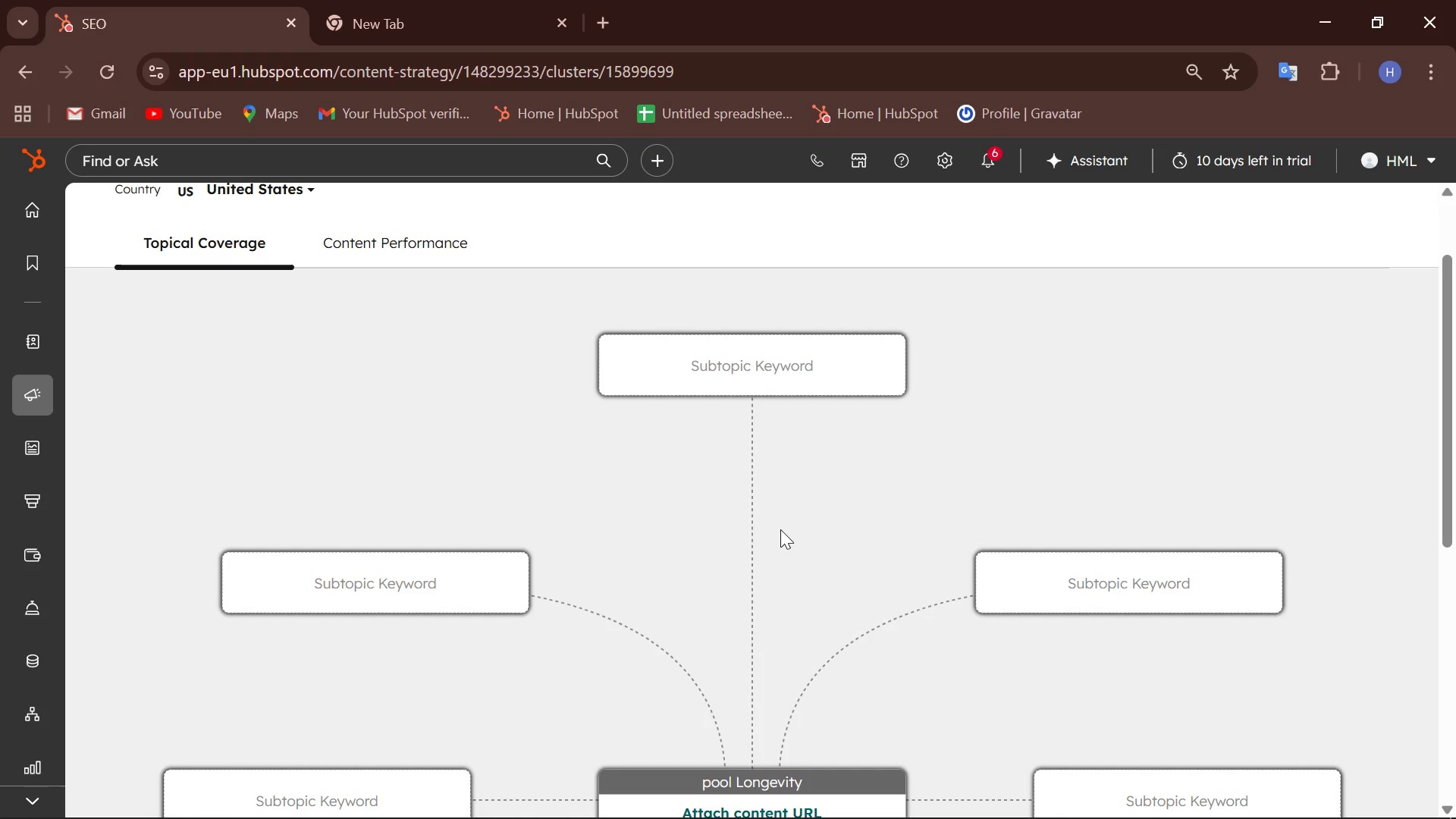 
wait(11.81)
 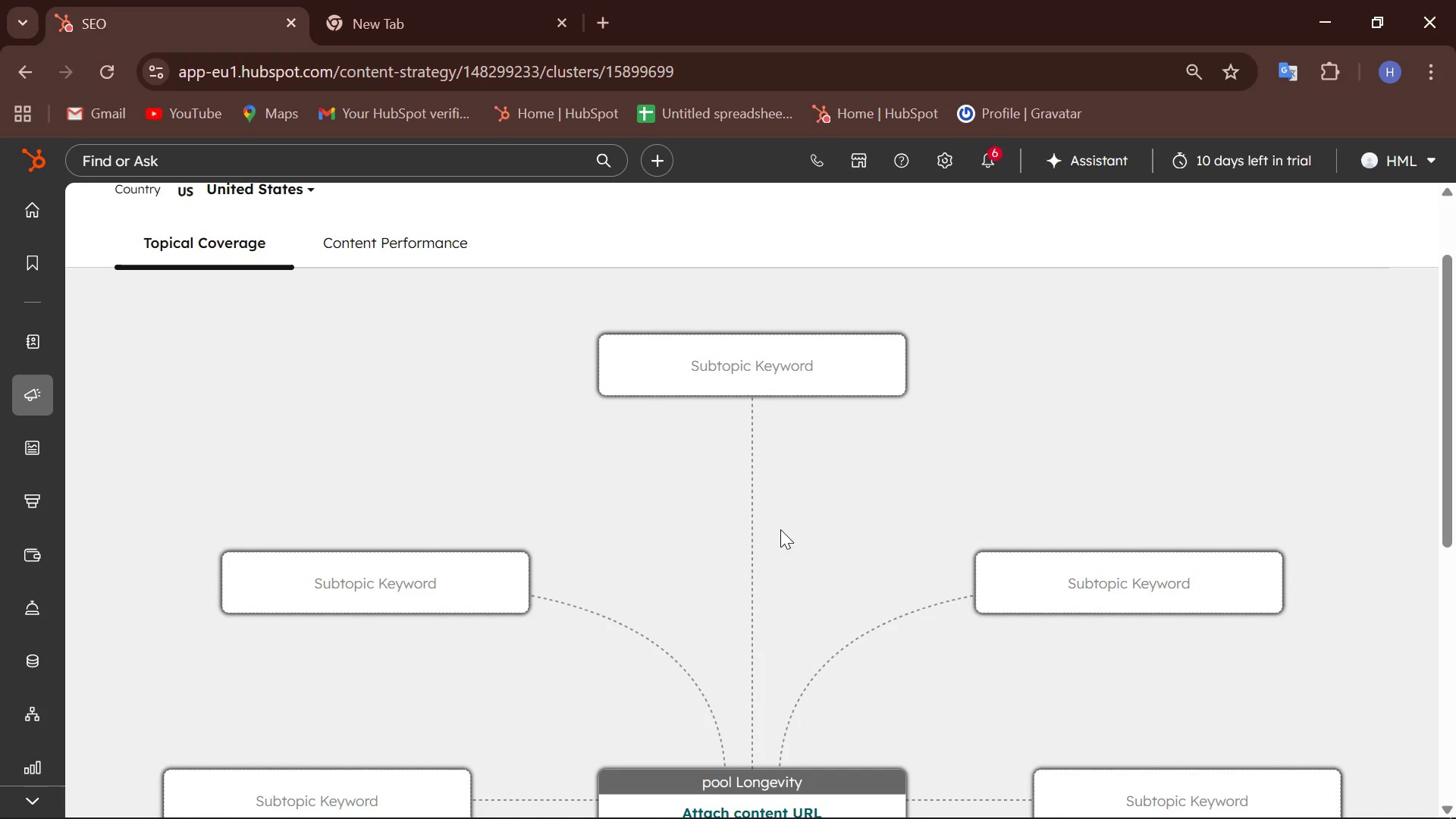 
left_click([693, 370])
 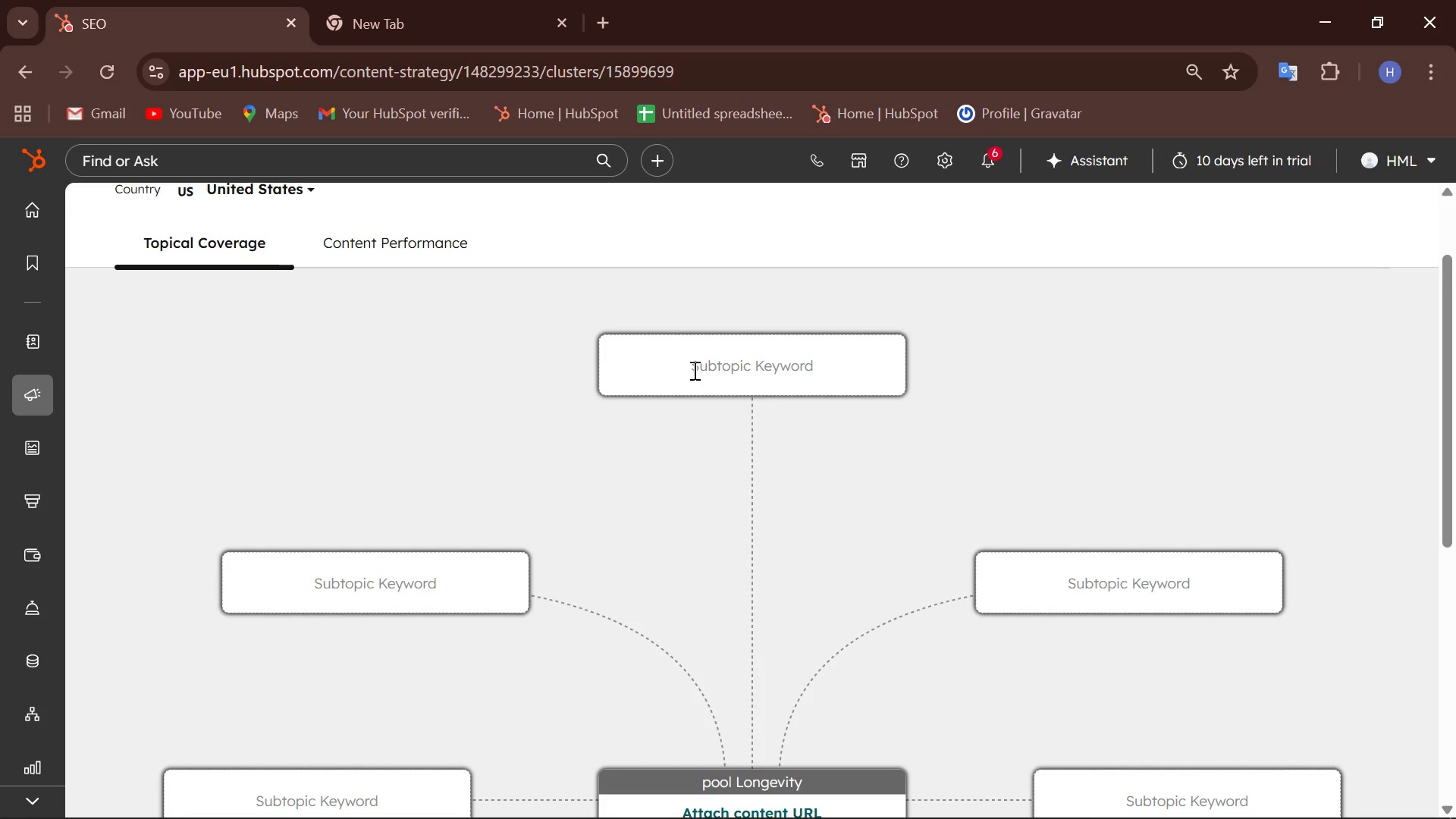 
key(Shift+ShiftLeft)
 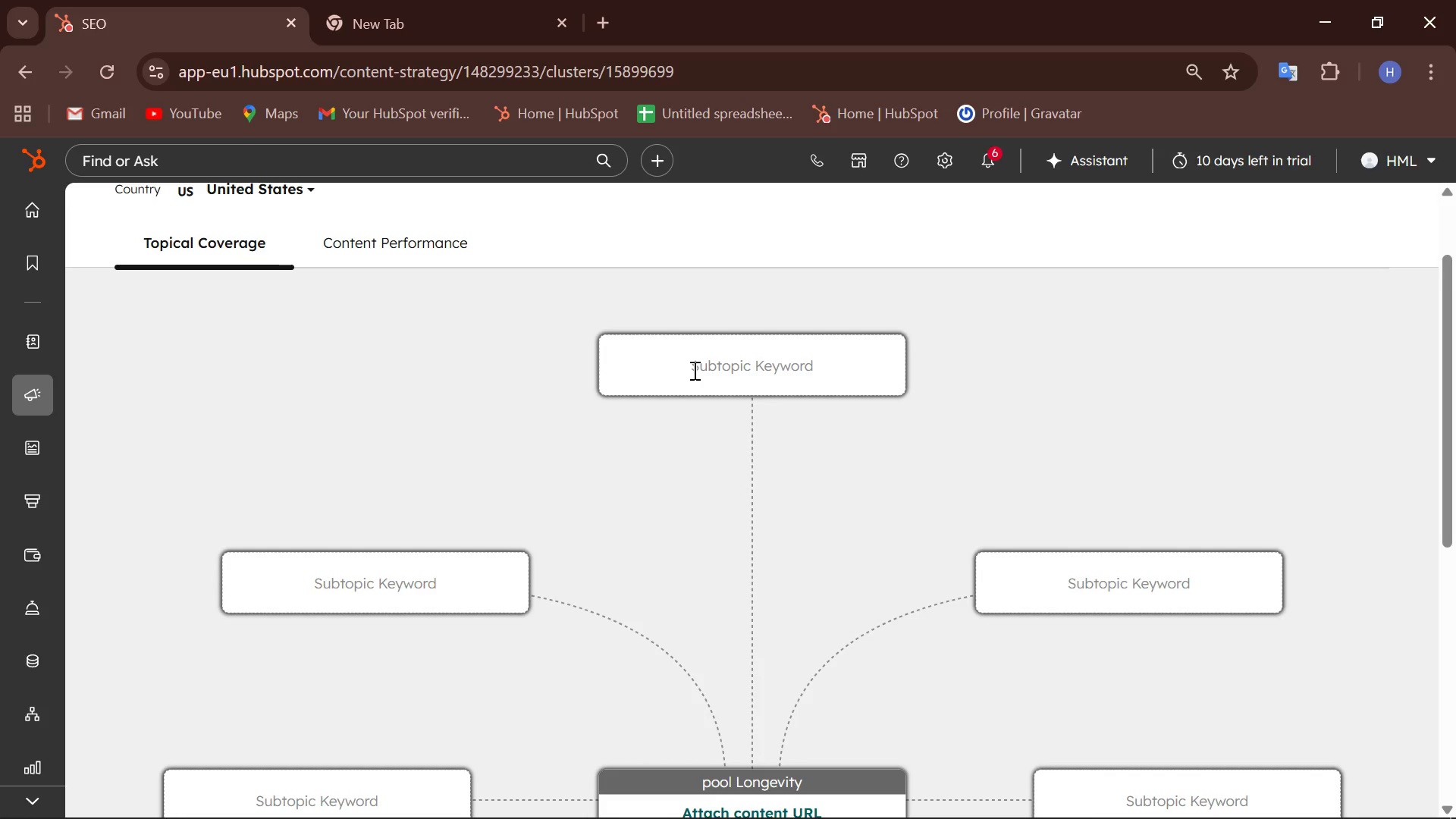 
key(A)
 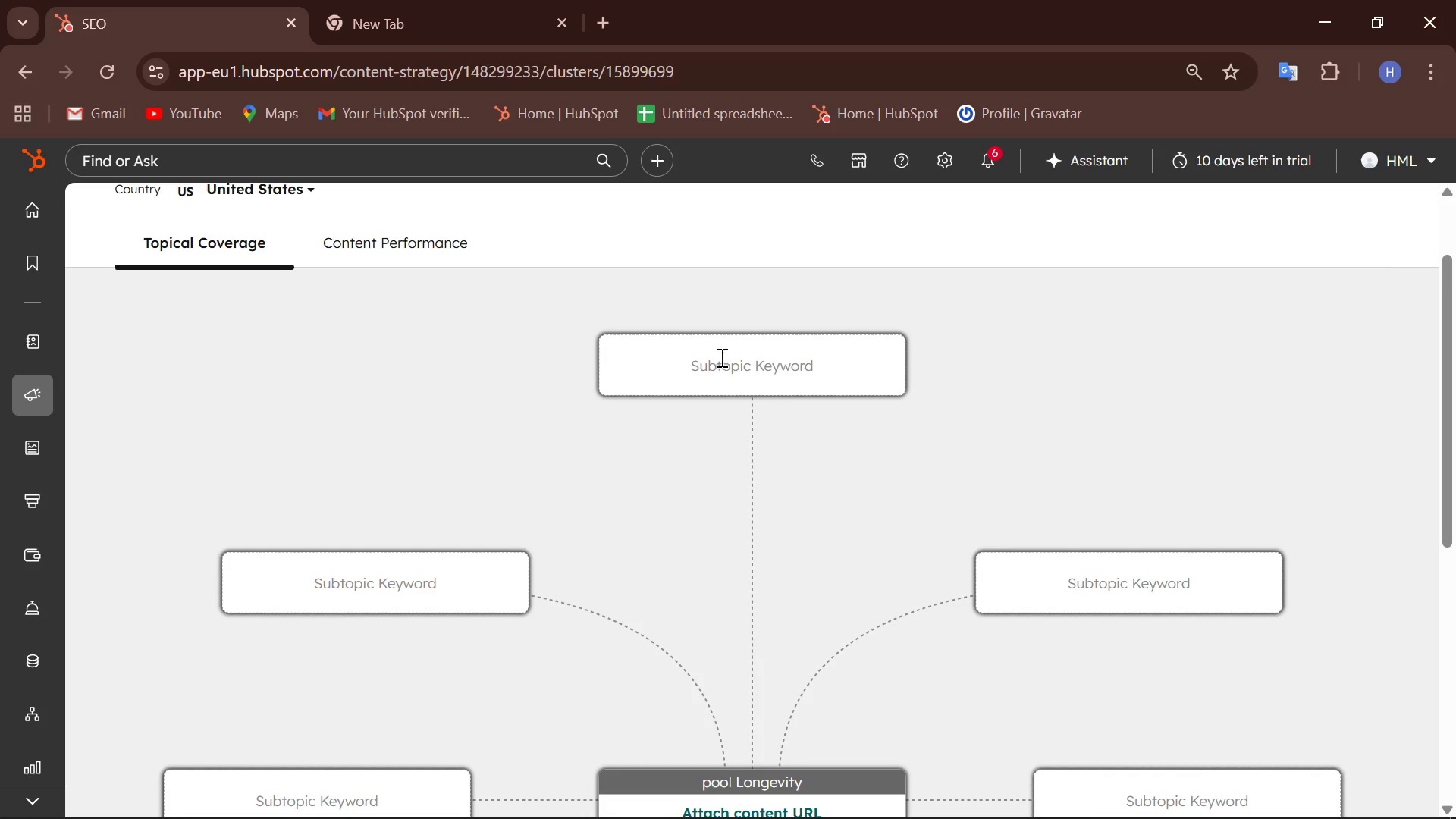 
scroll: coordinate [698, 351], scroll_direction: down, amount: 6.0
 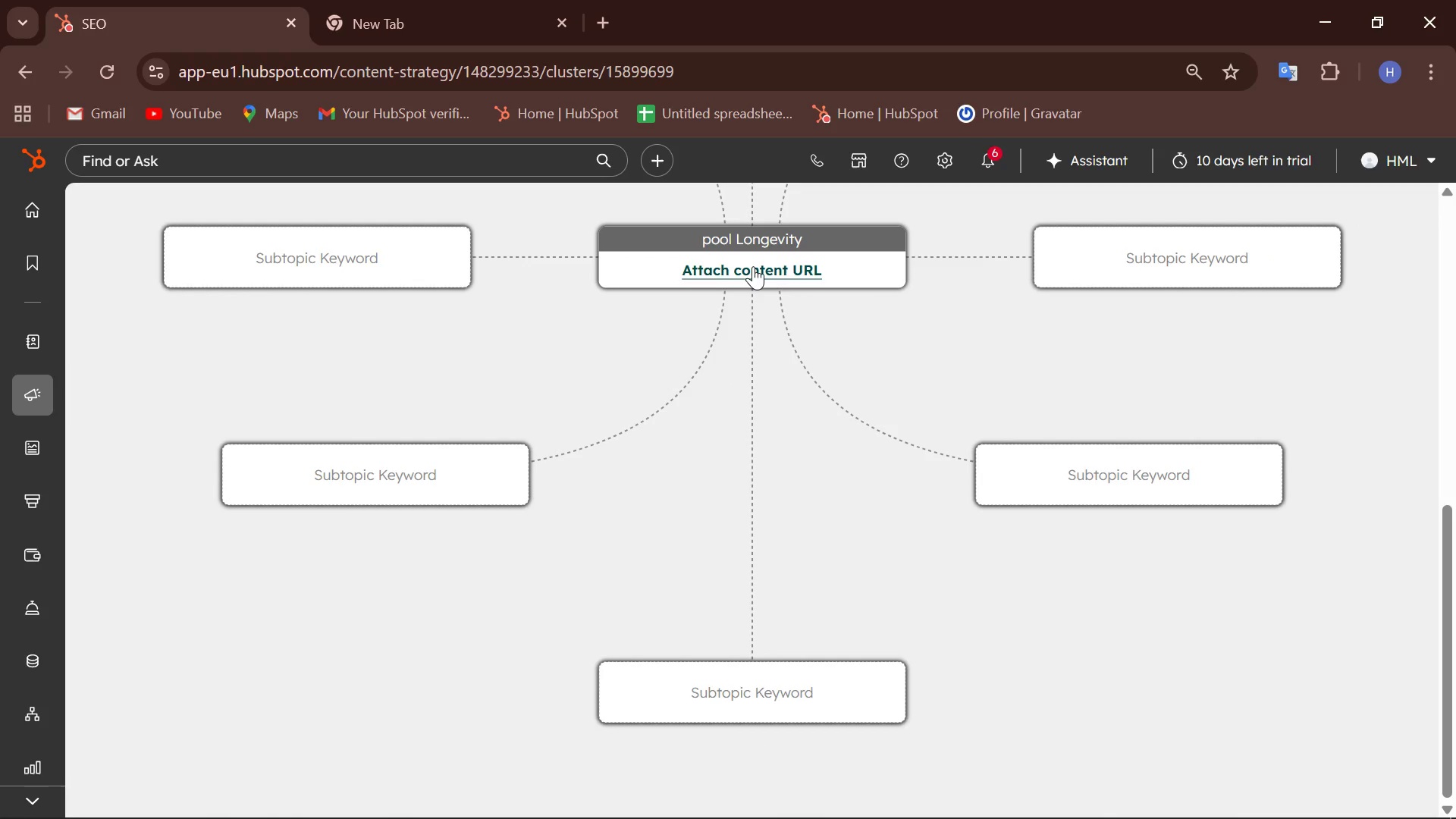 
left_click([753, 266])
 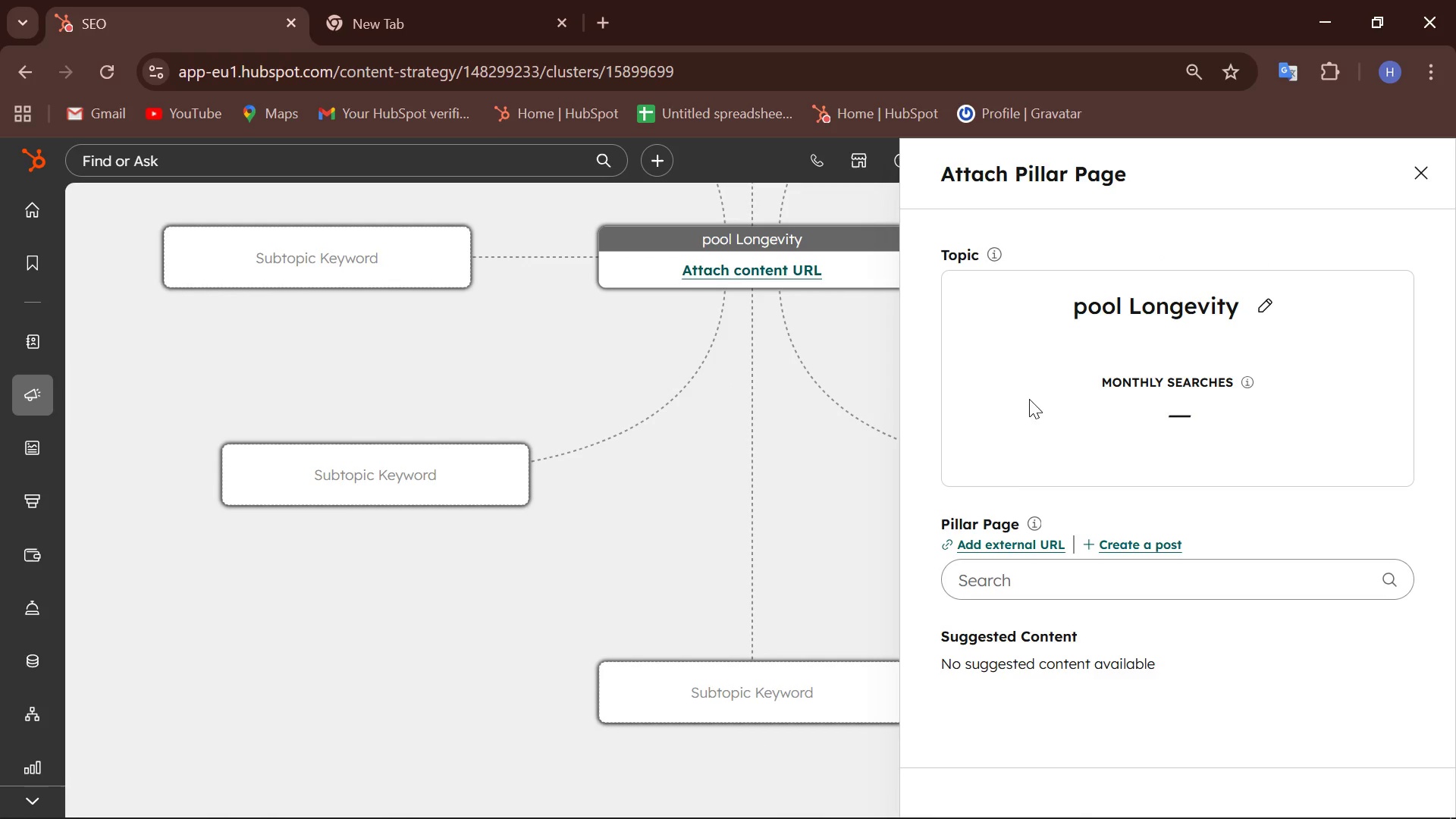 
scroll: coordinate [1103, 458], scroll_direction: down, amount: 1.0
 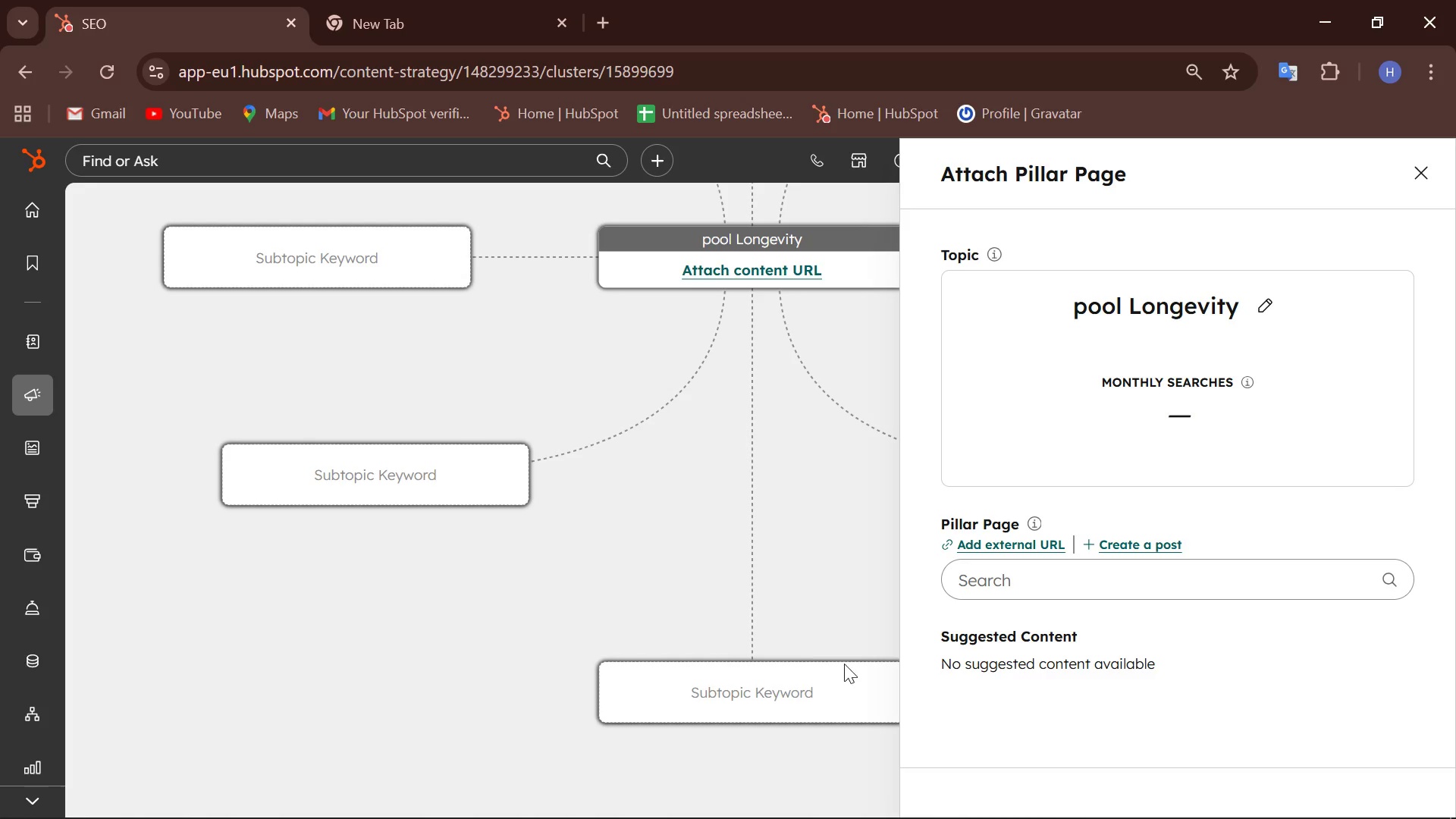 
left_click_drag(start_coordinate=[855, 698], to_coordinate=[851, 689])
 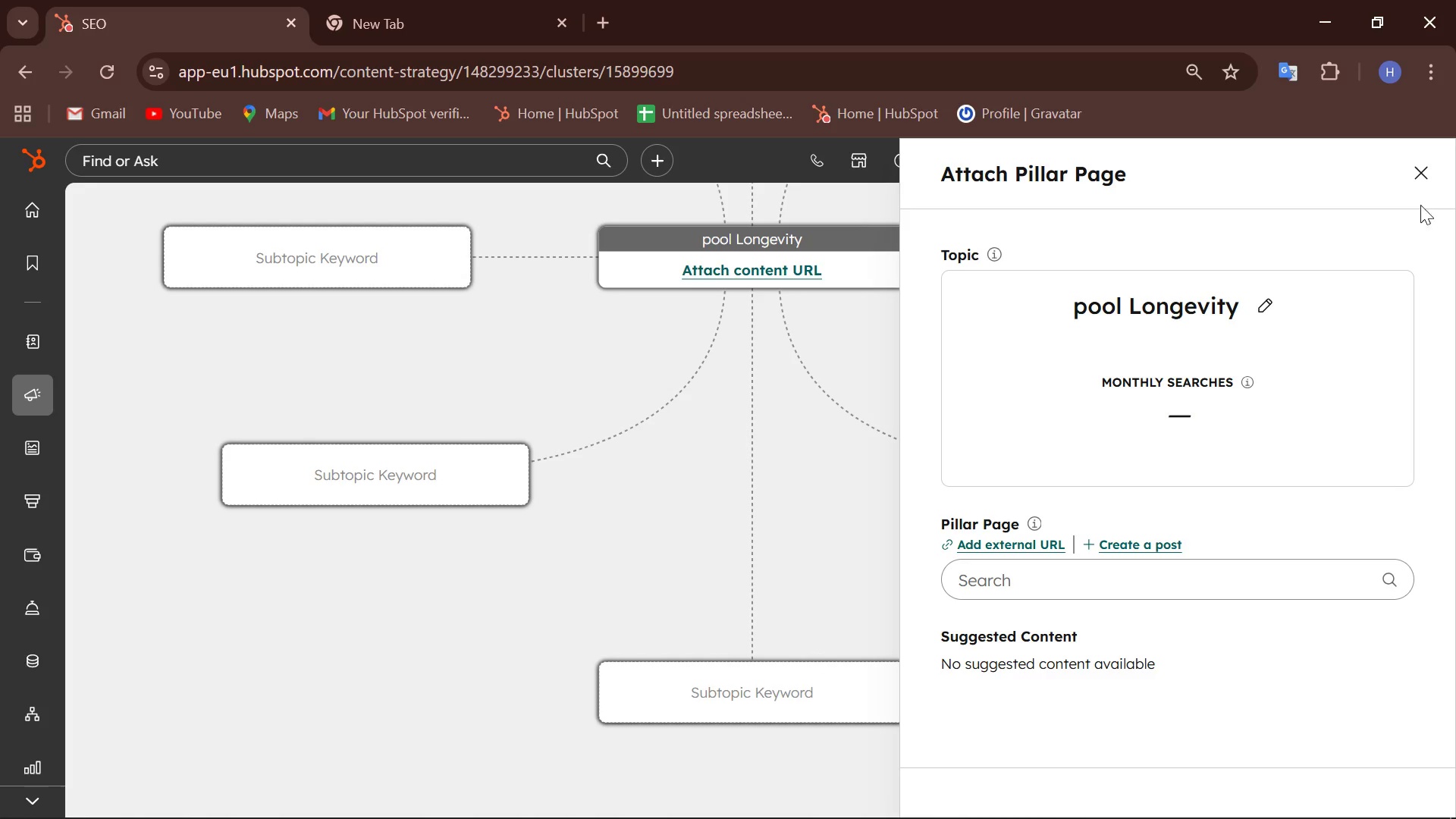 
left_click([1426, 174])
 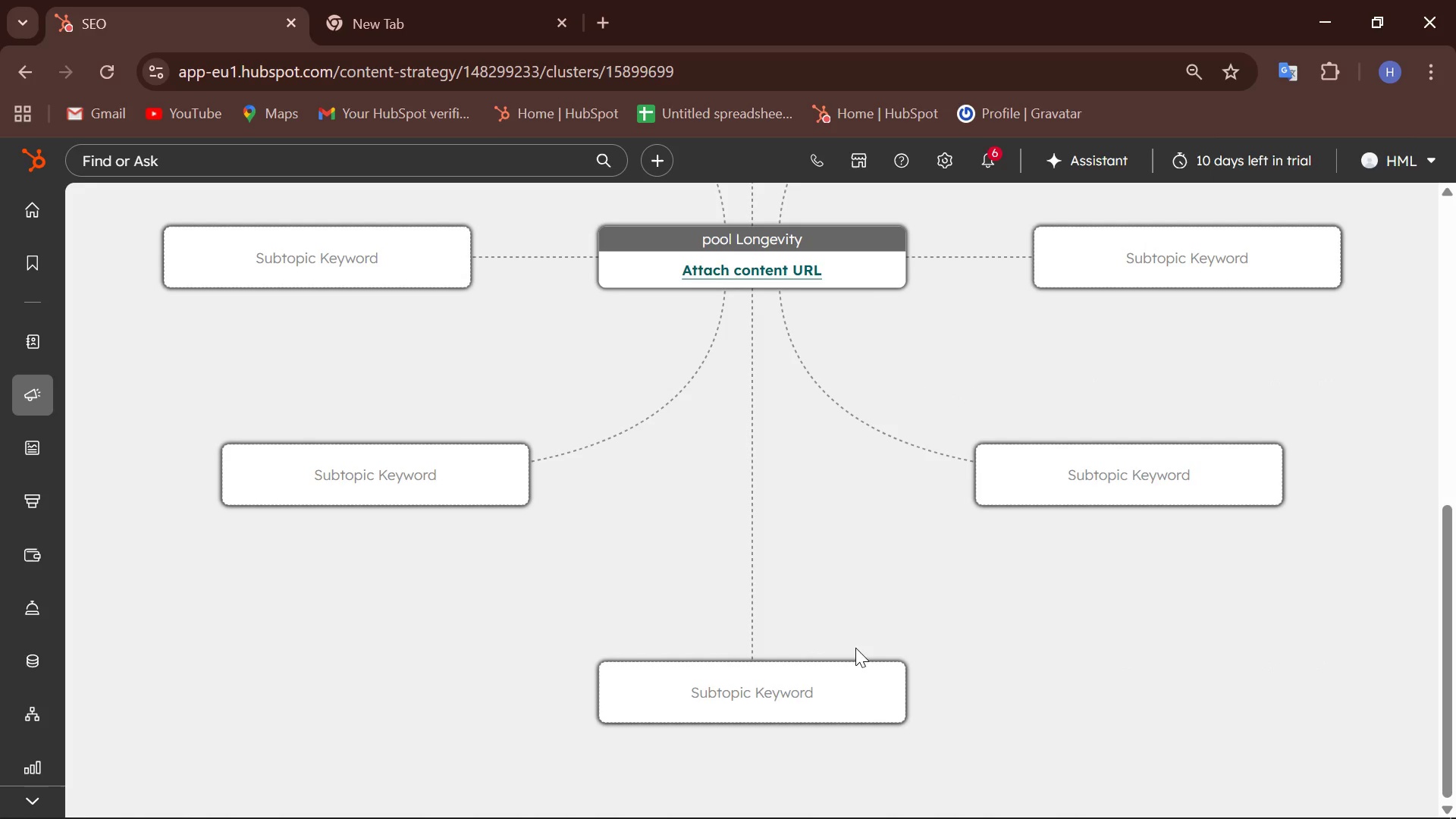 
left_click_drag(start_coordinate=[819, 697], to_coordinate=[814, 692])
 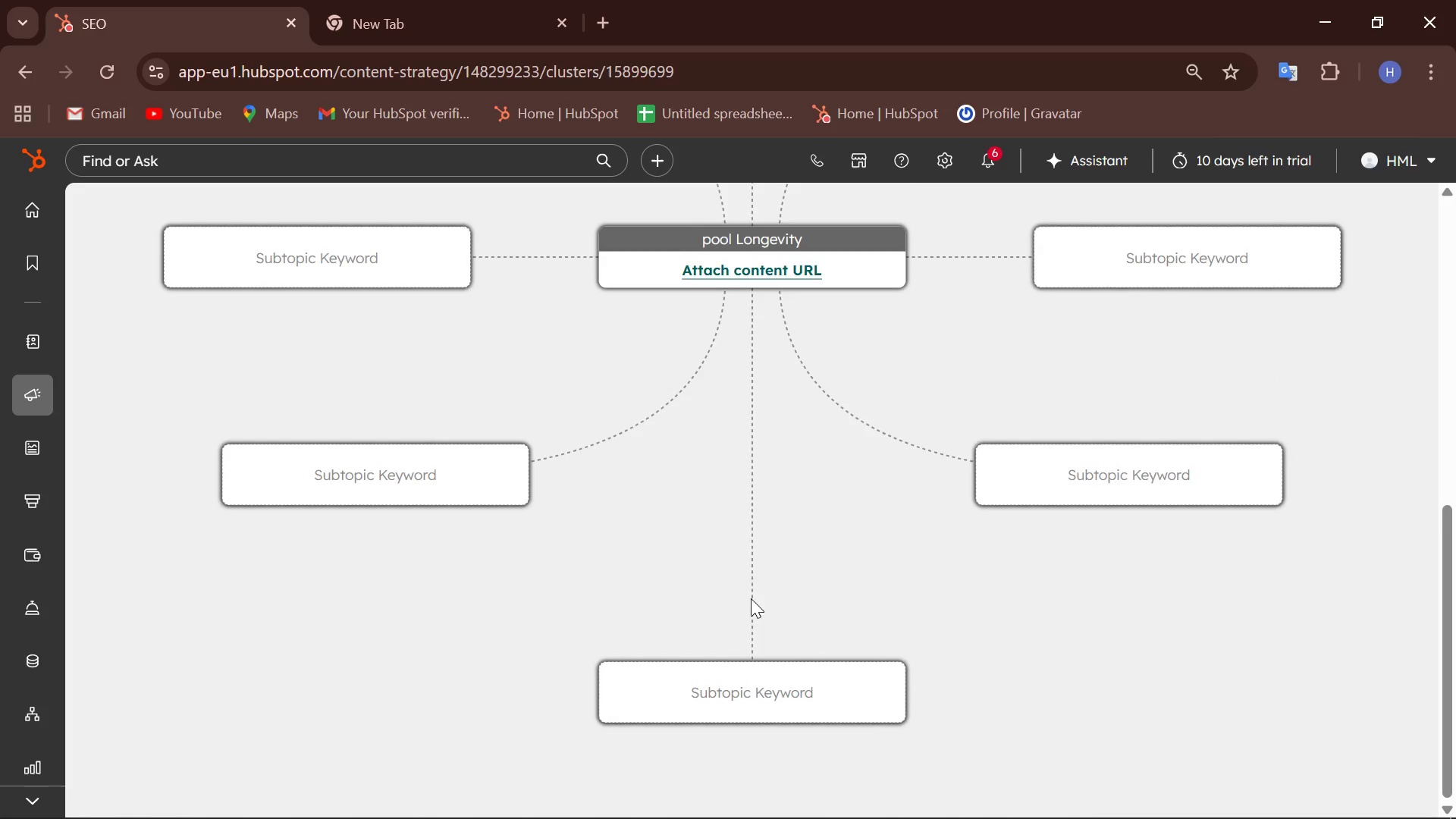 
scroll: coordinate [750, 595], scroll_direction: up, amount: 6.0
 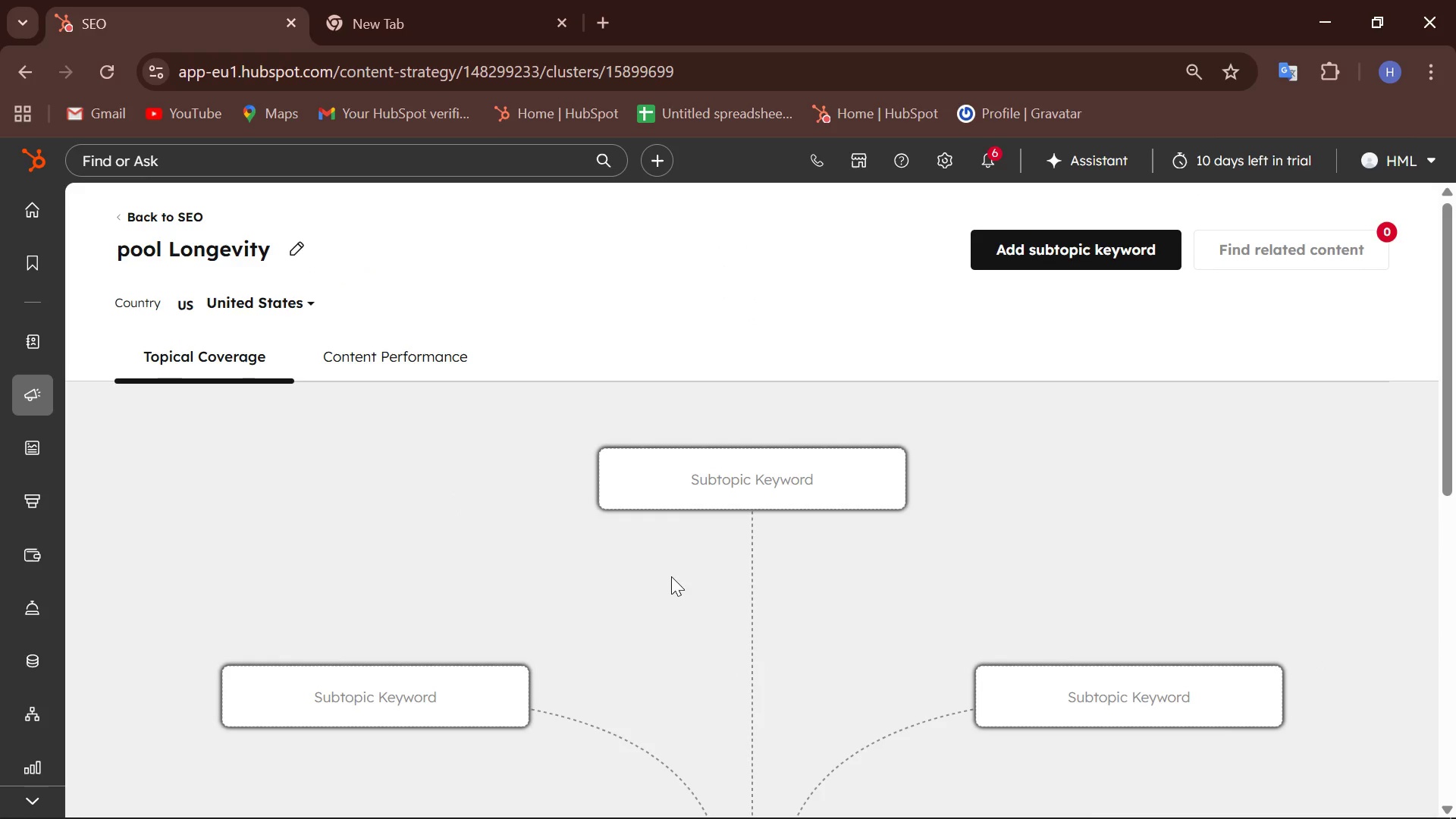 
left_click([724, 476])
 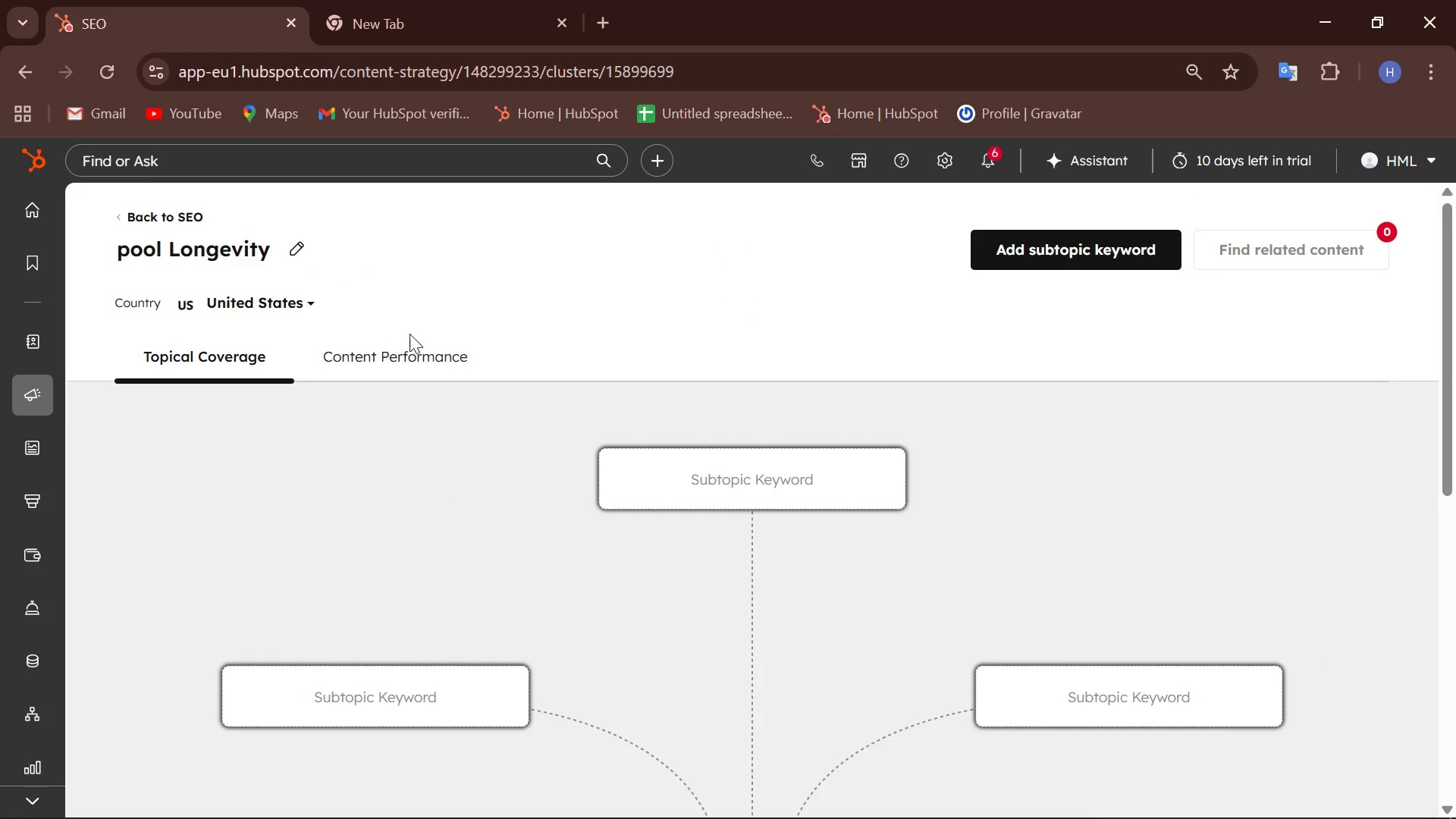 
left_click([437, 363])
 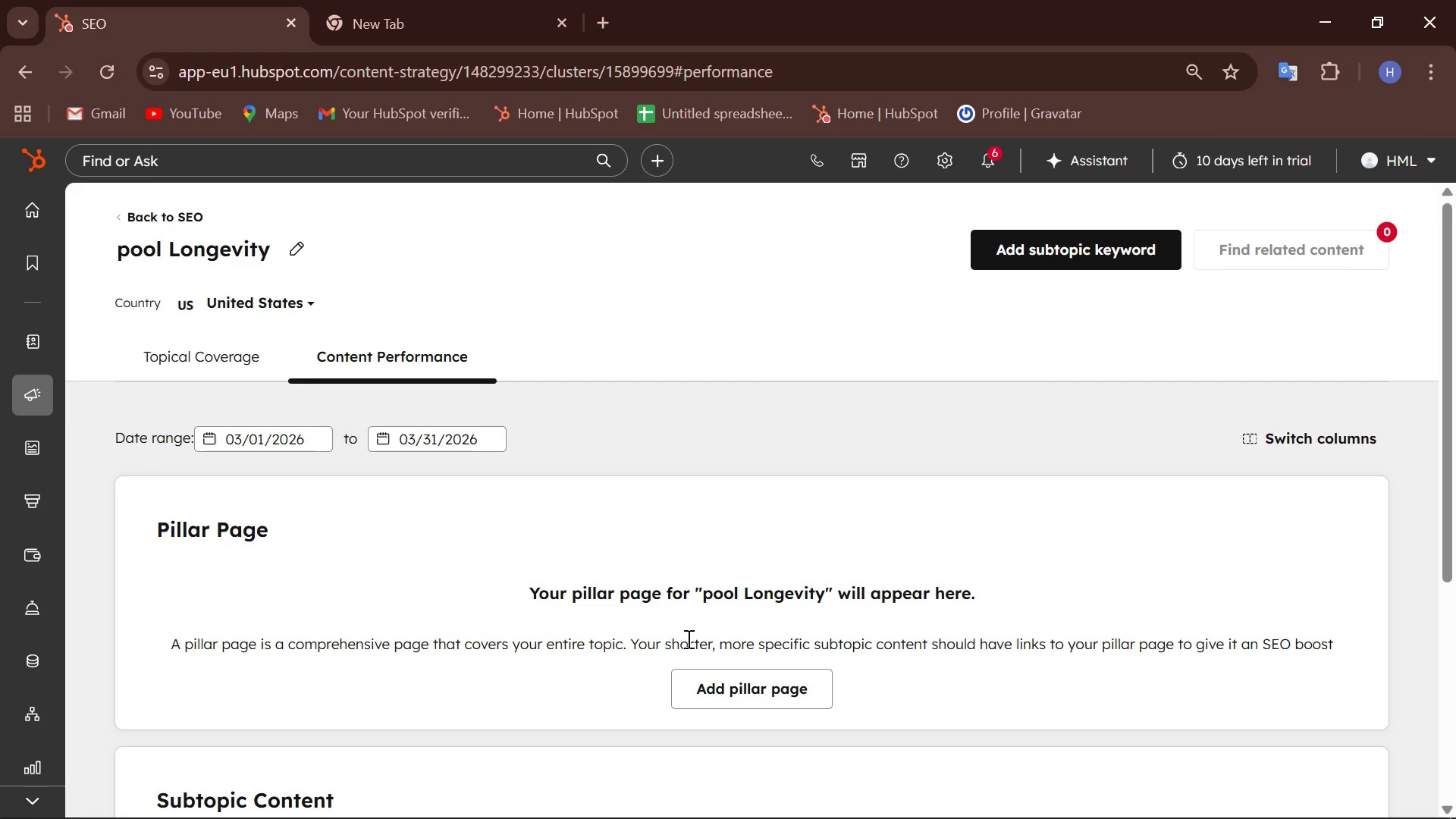 
scroll: coordinate [678, 610], scroll_direction: down, amount: 3.0
 